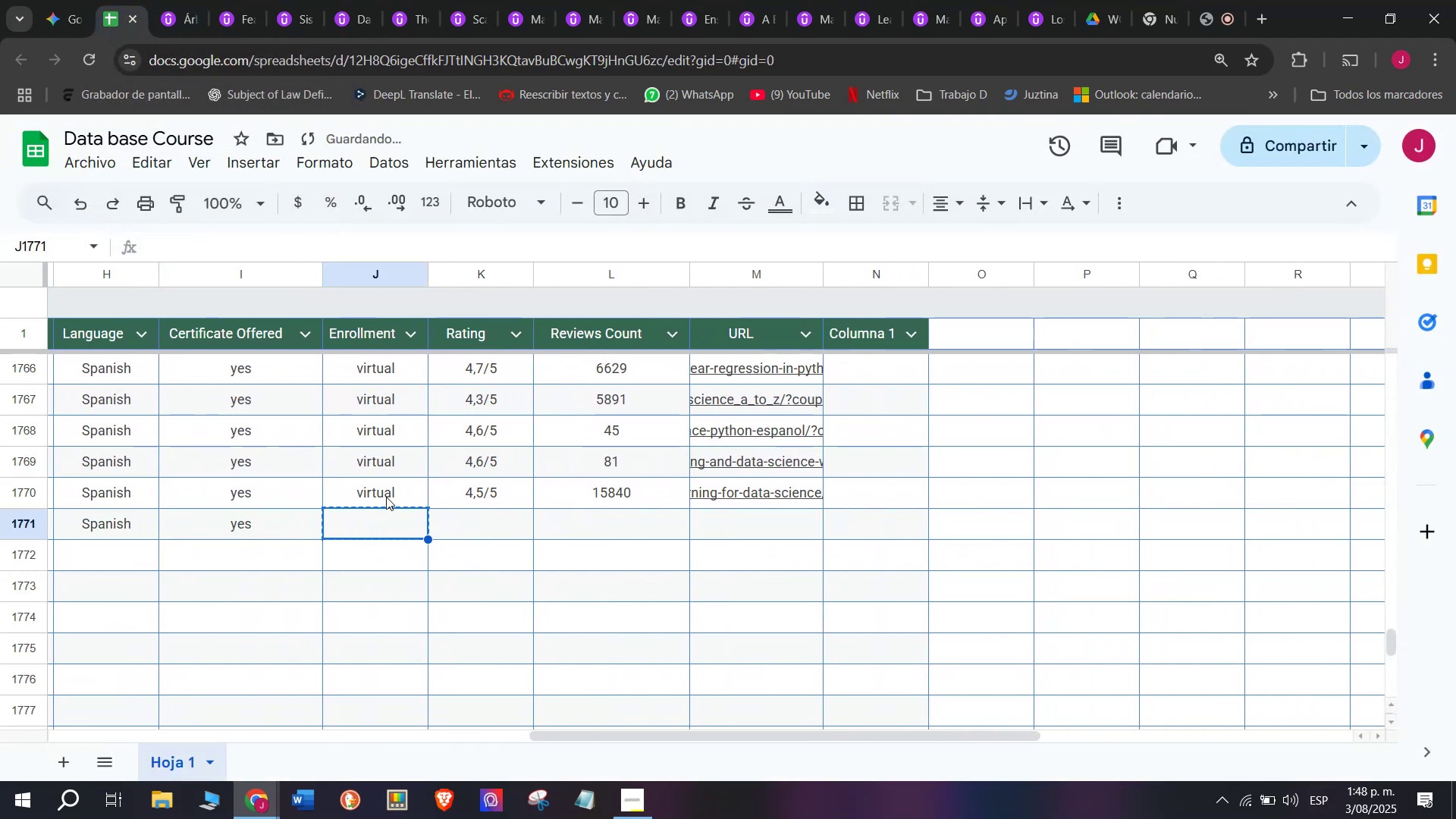 
double_click([386, 497])
 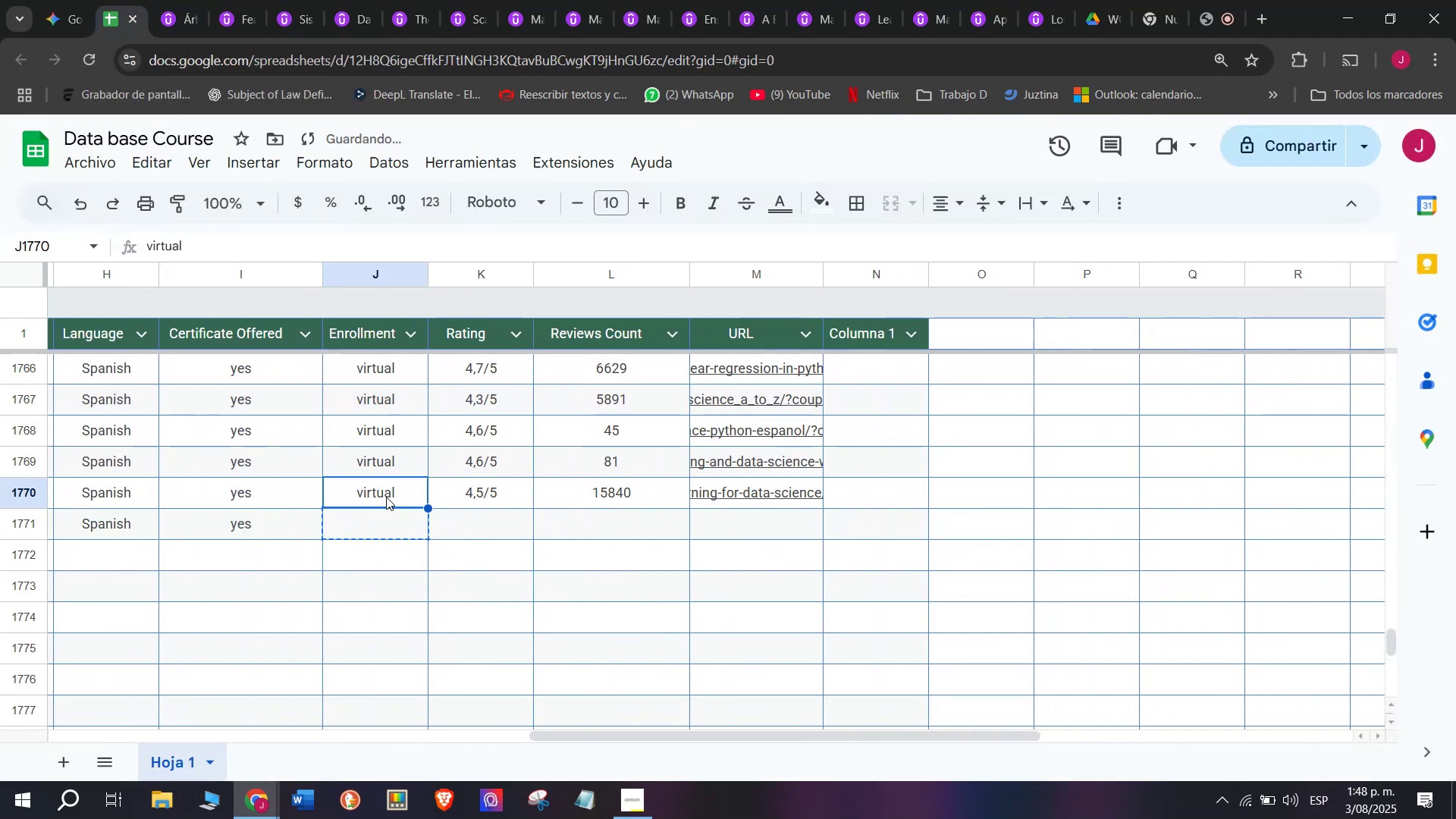 
key(Z)
 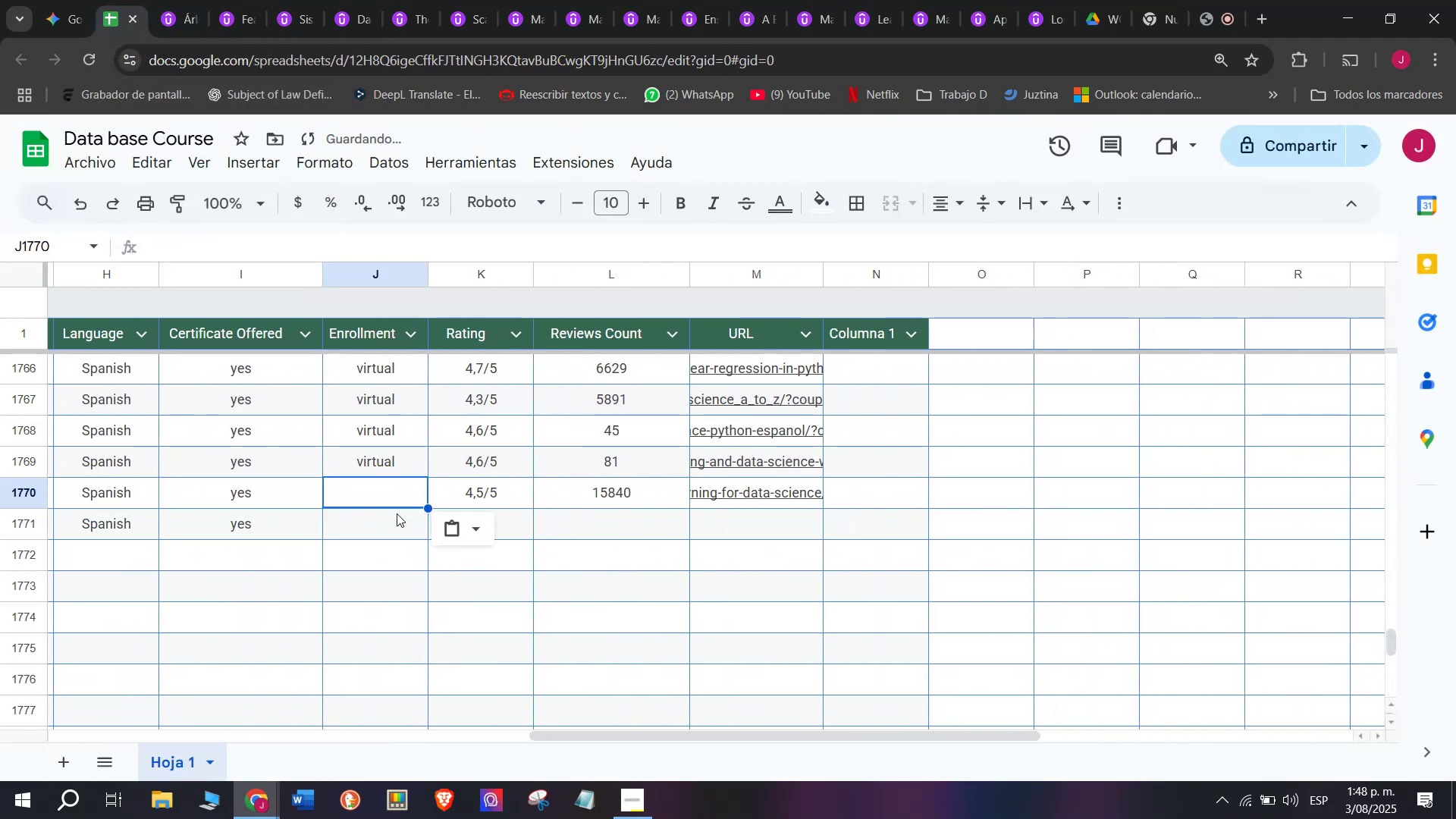 
key(Control+ControlLeft)
 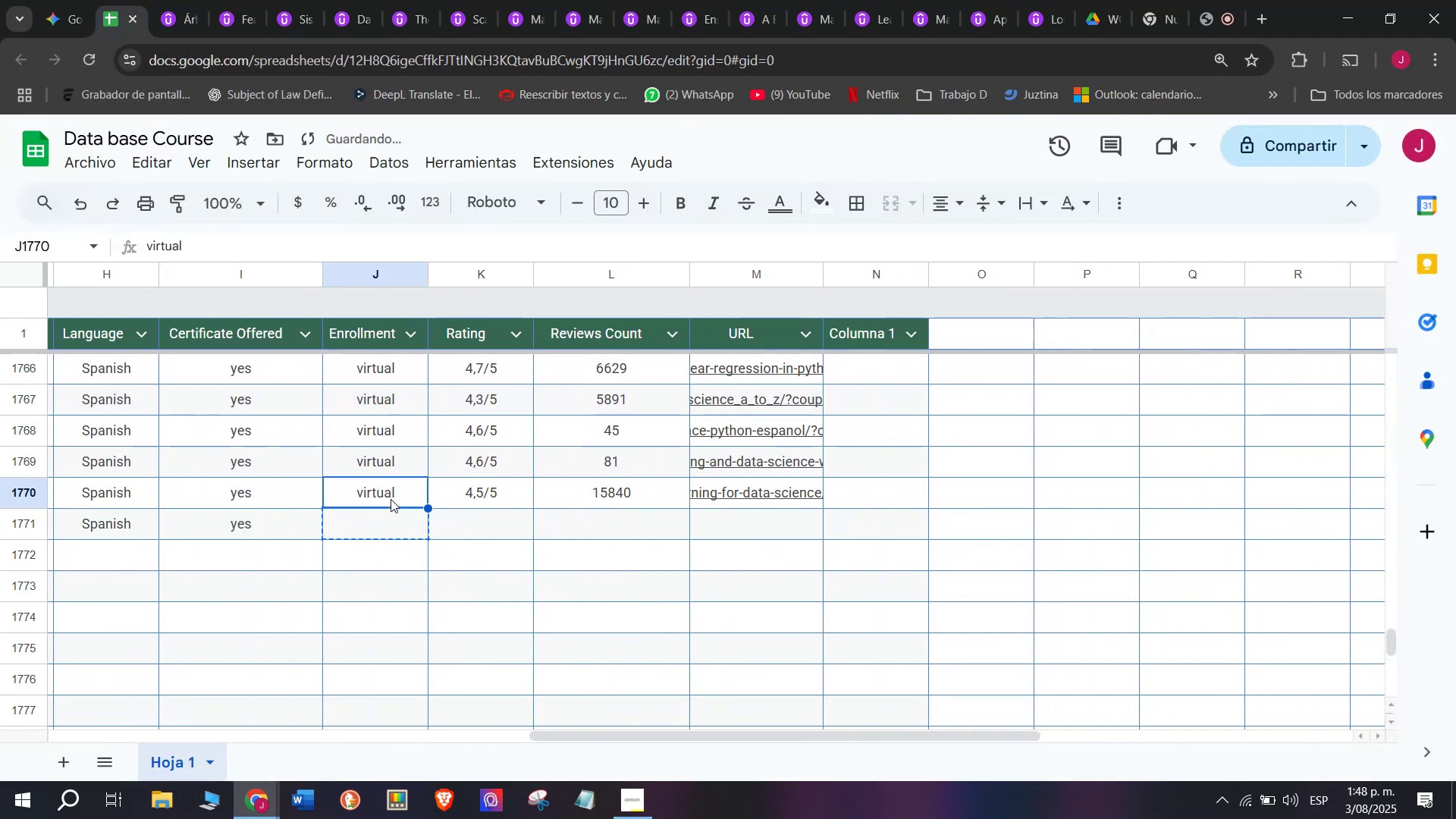 
key(Control+V)
 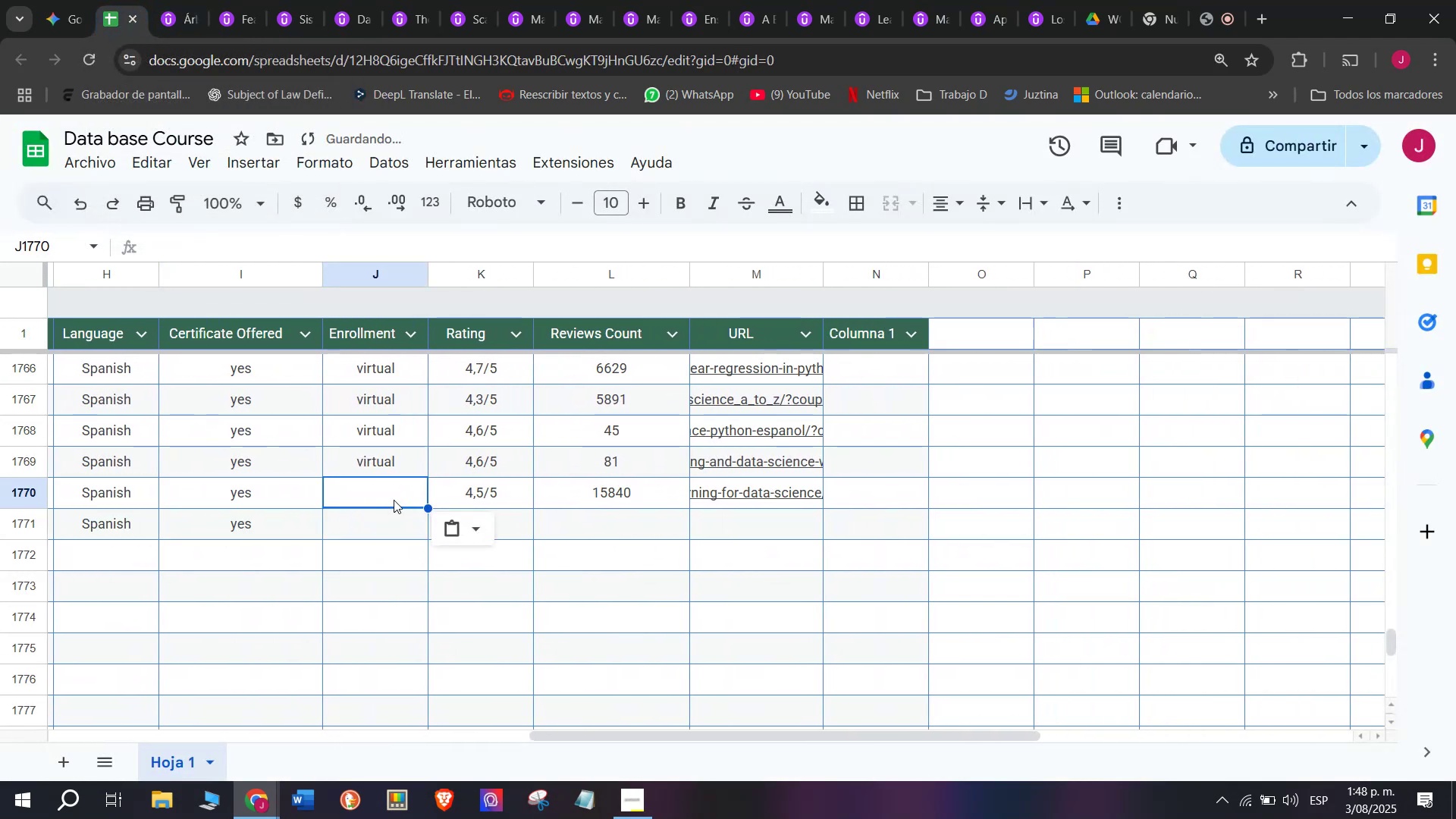 
key(Control+ControlLeft)
 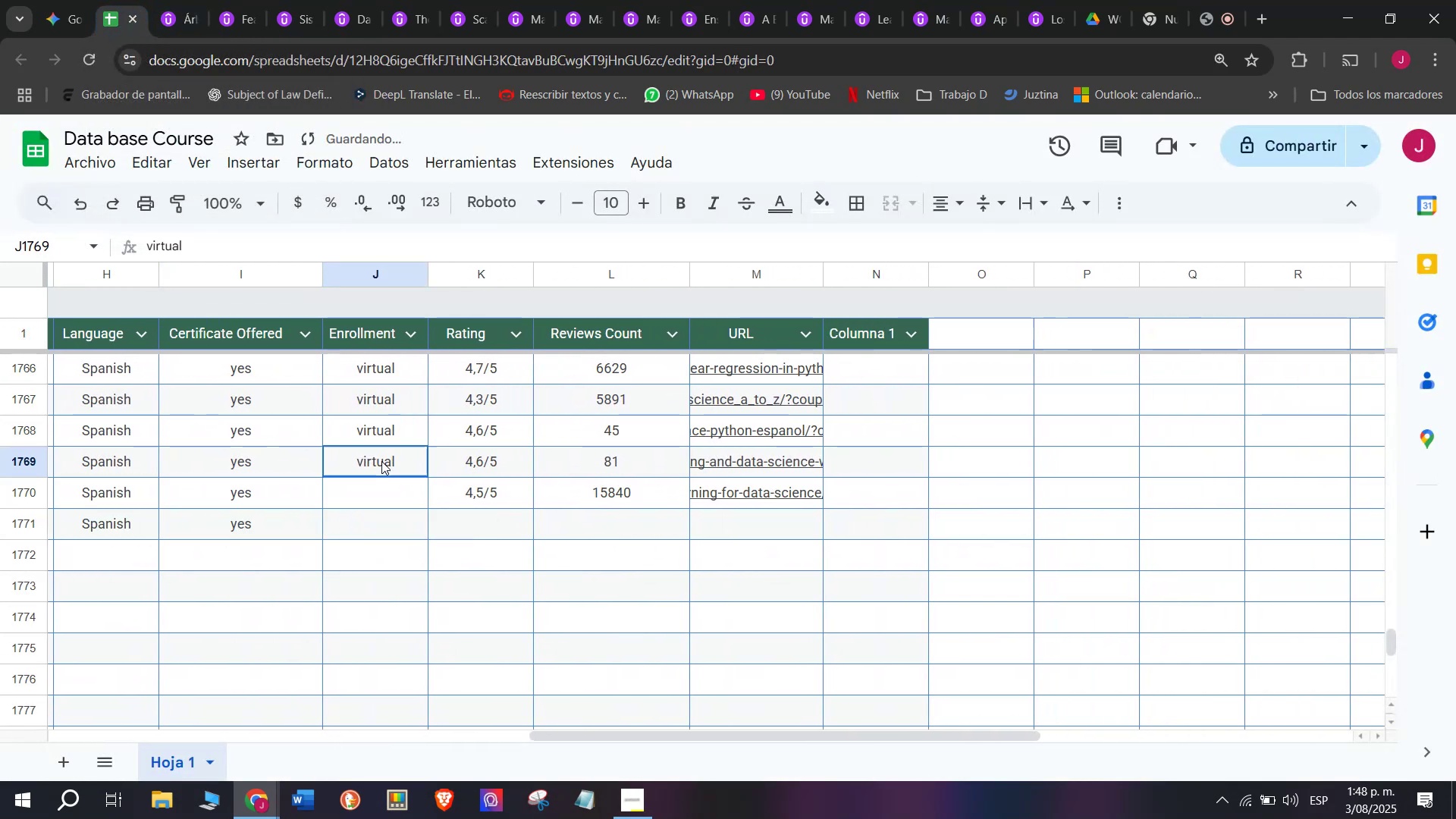 
key(Break)
 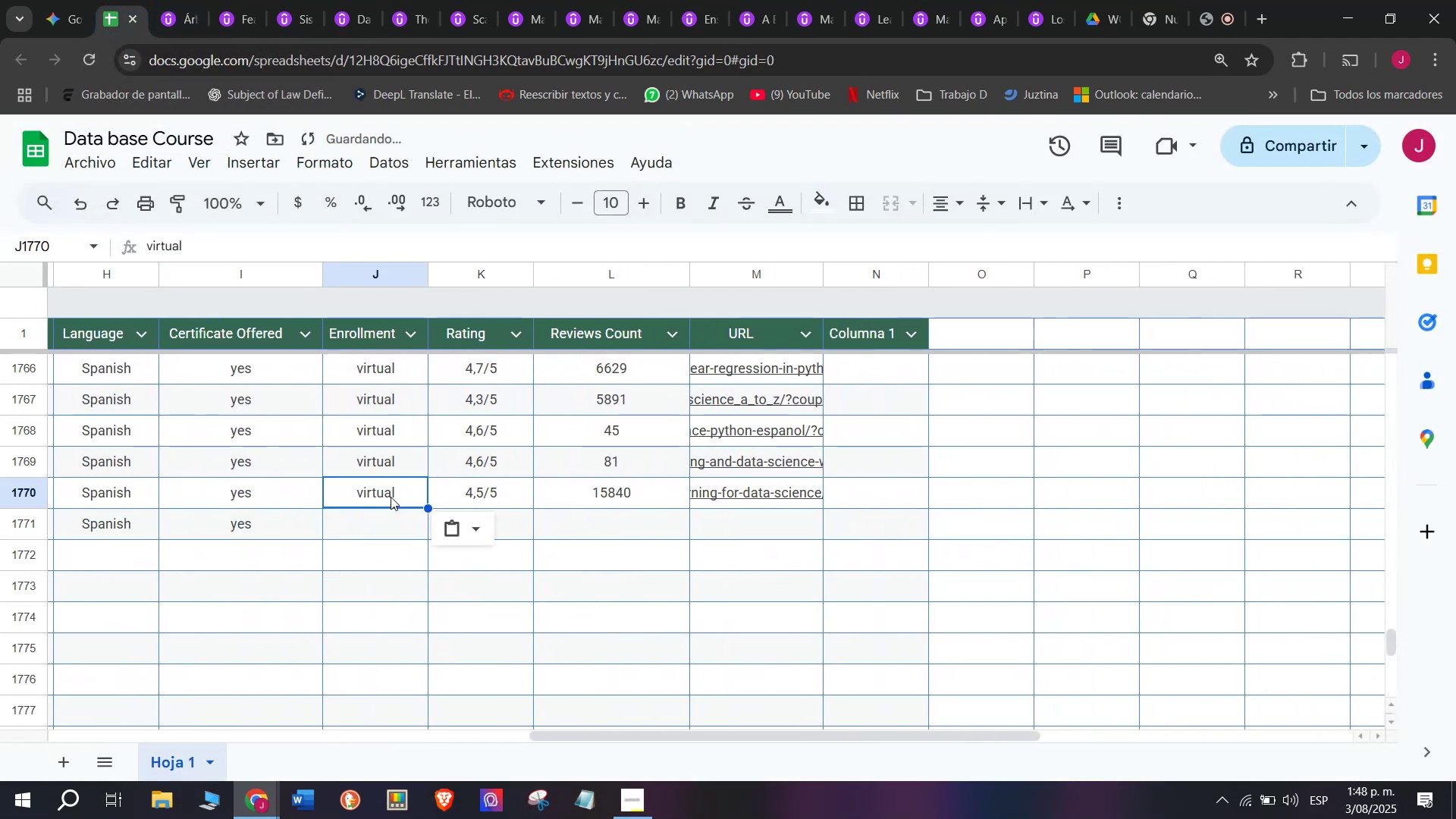 
key(Control+C)
 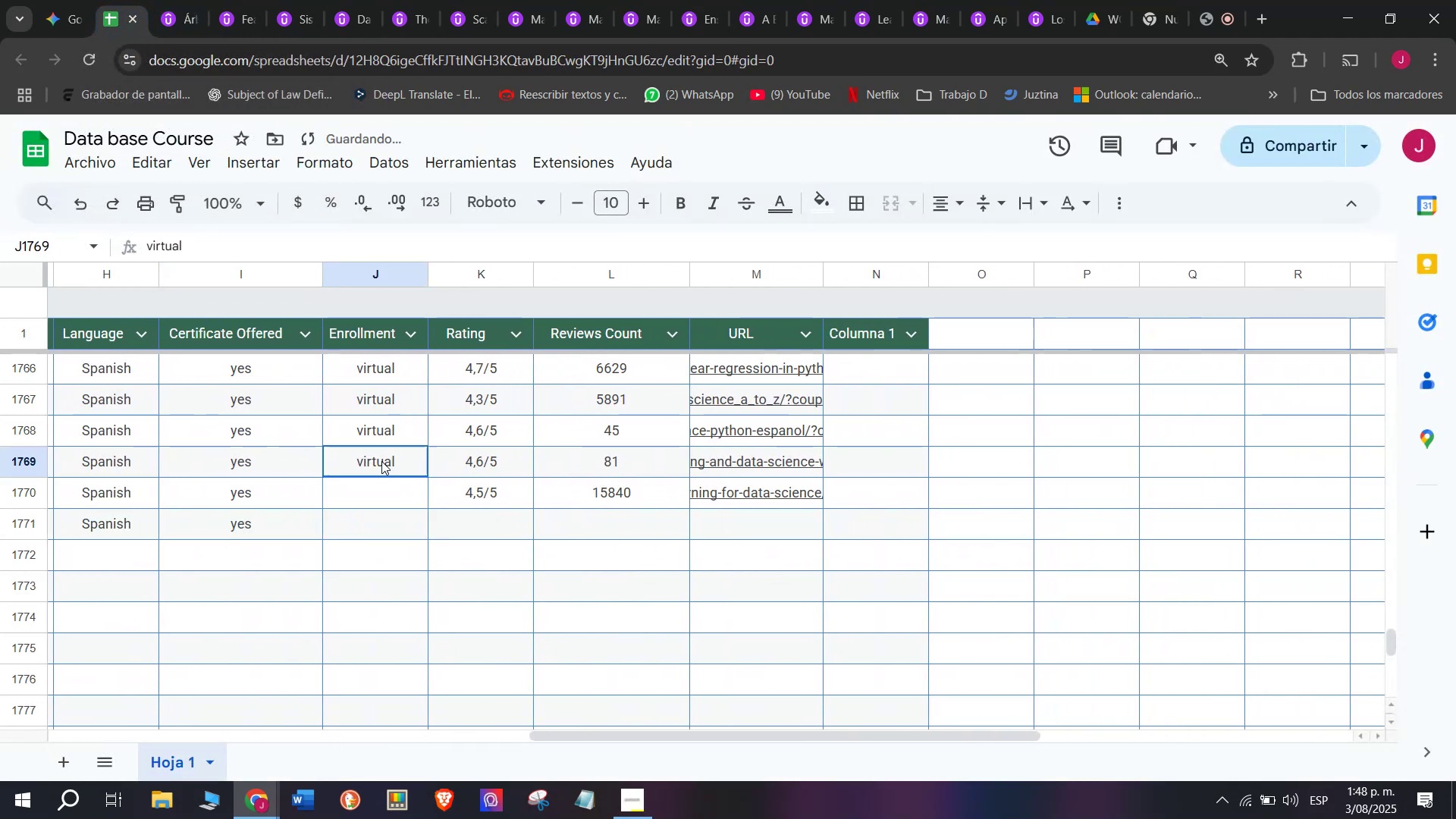 
left_click([381, 461])
 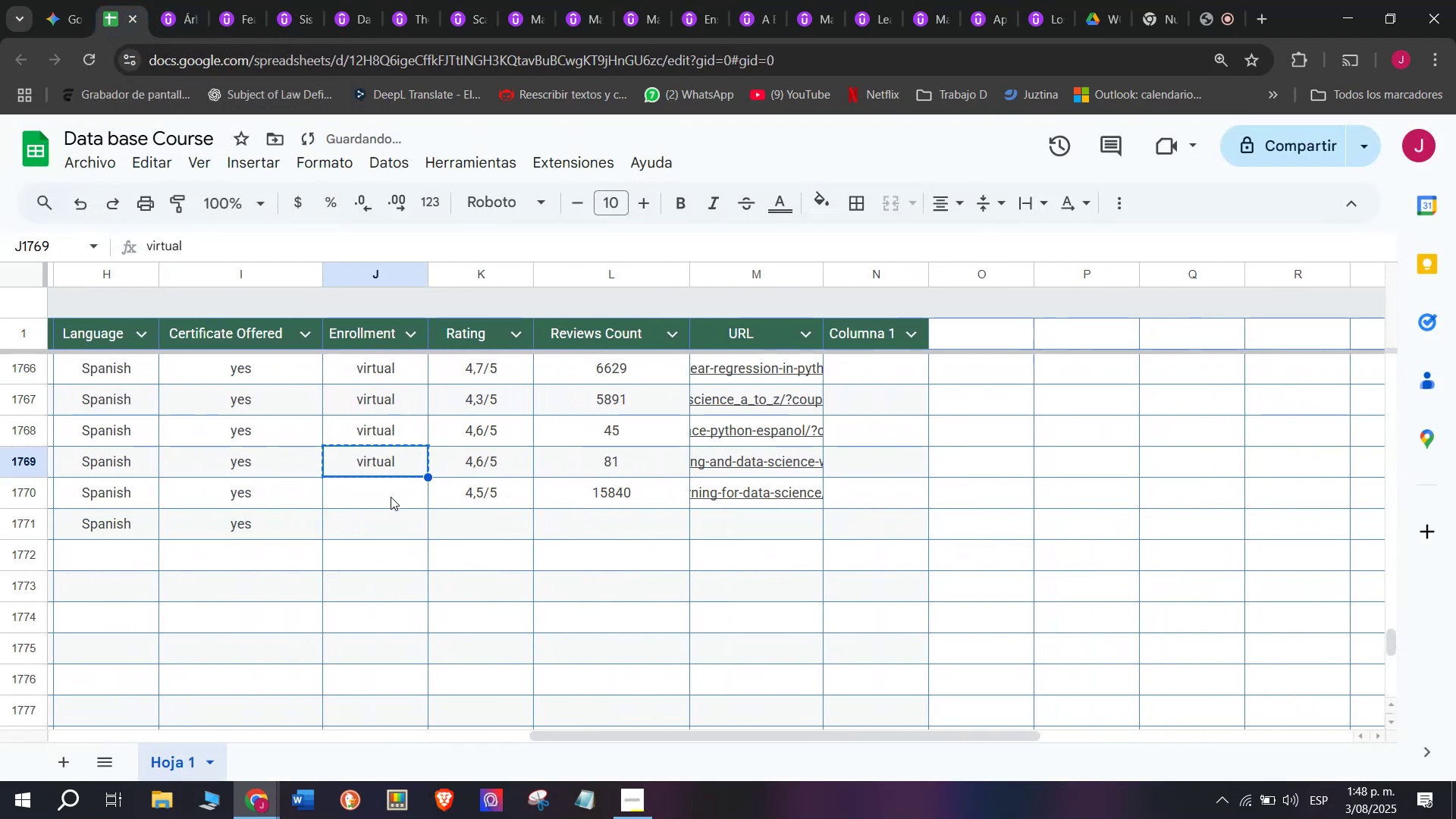 
double_click([391, 497])
 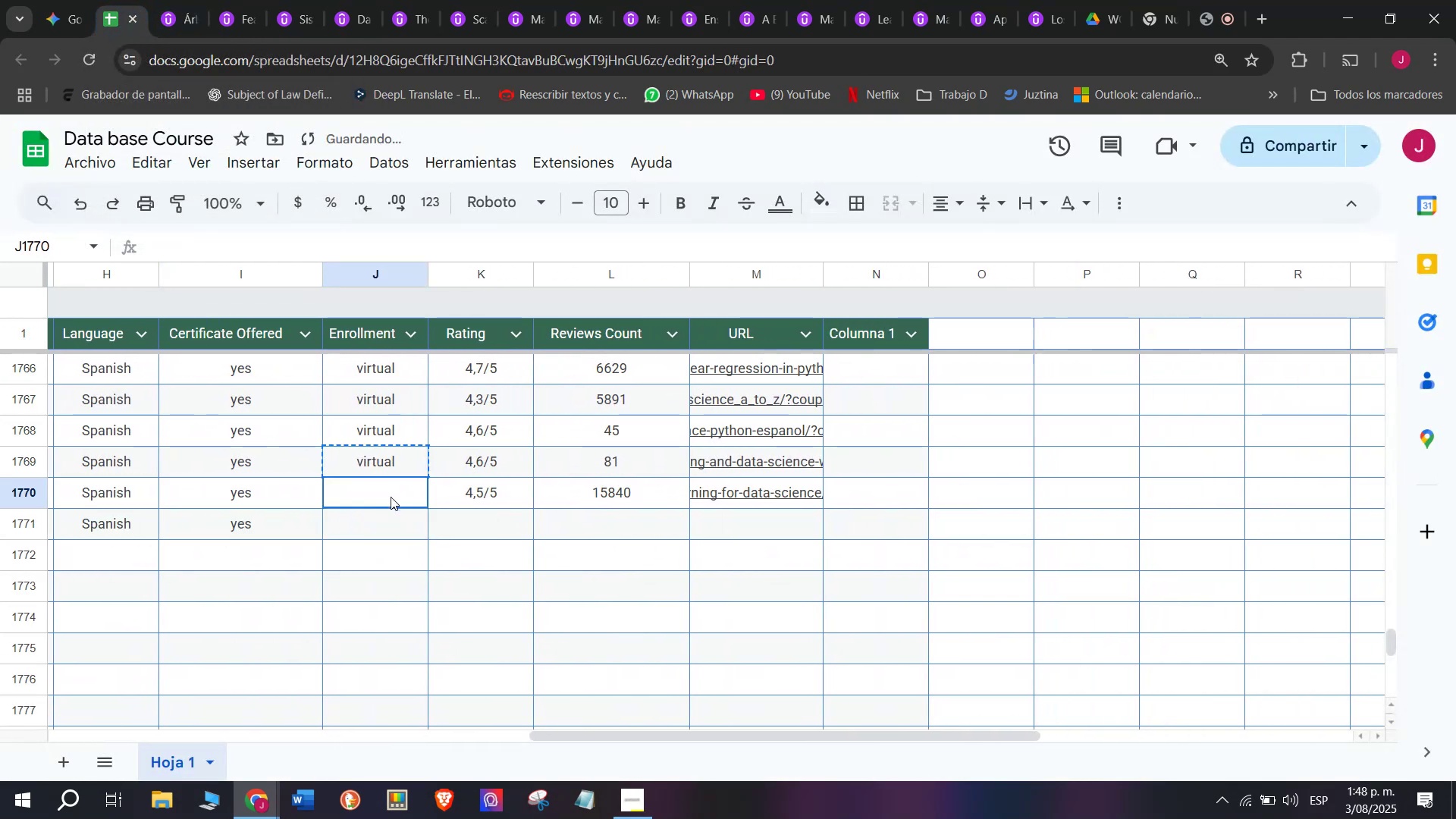 
key(Z)
 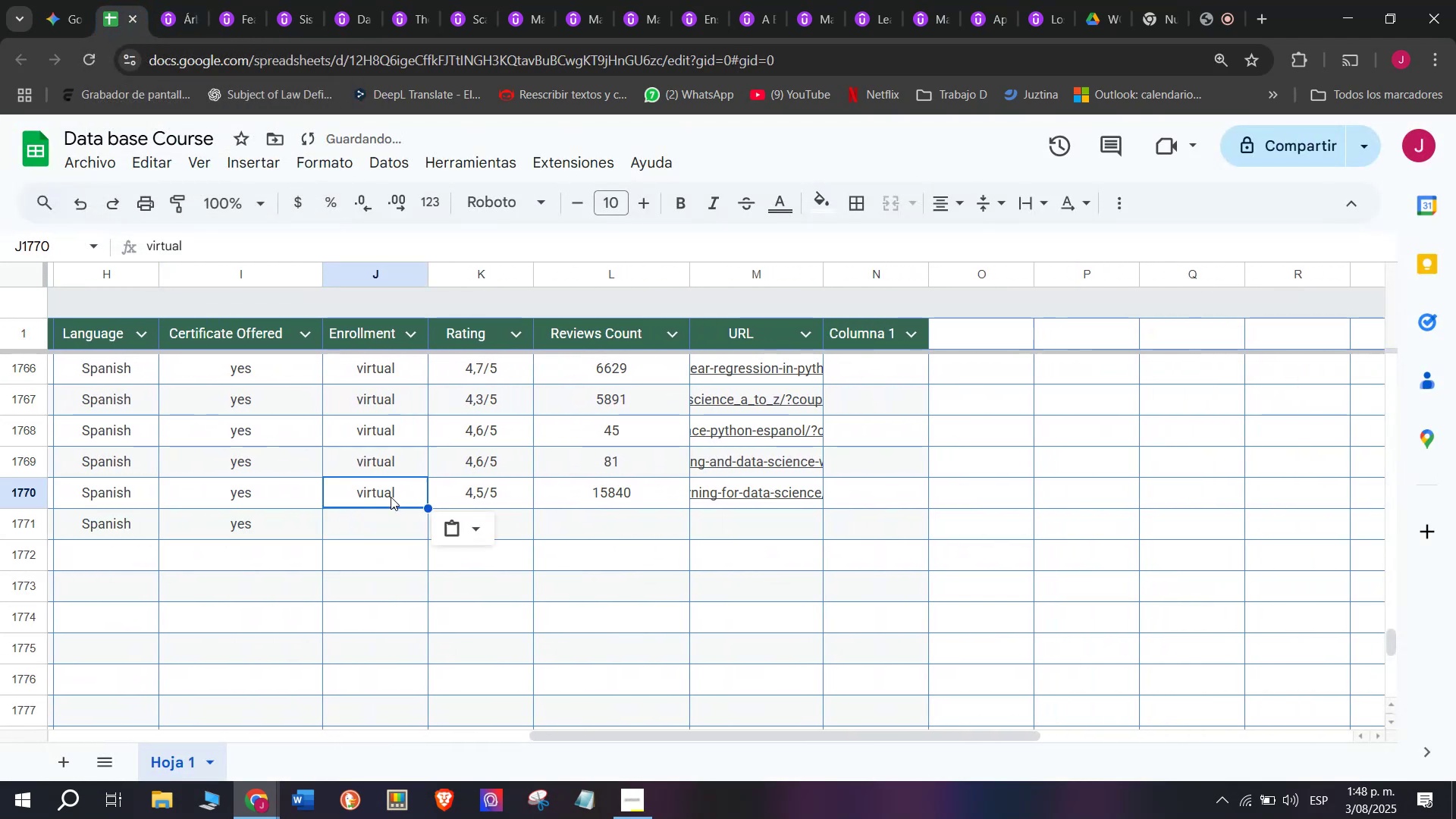 
key(Control+ControlLeft)
 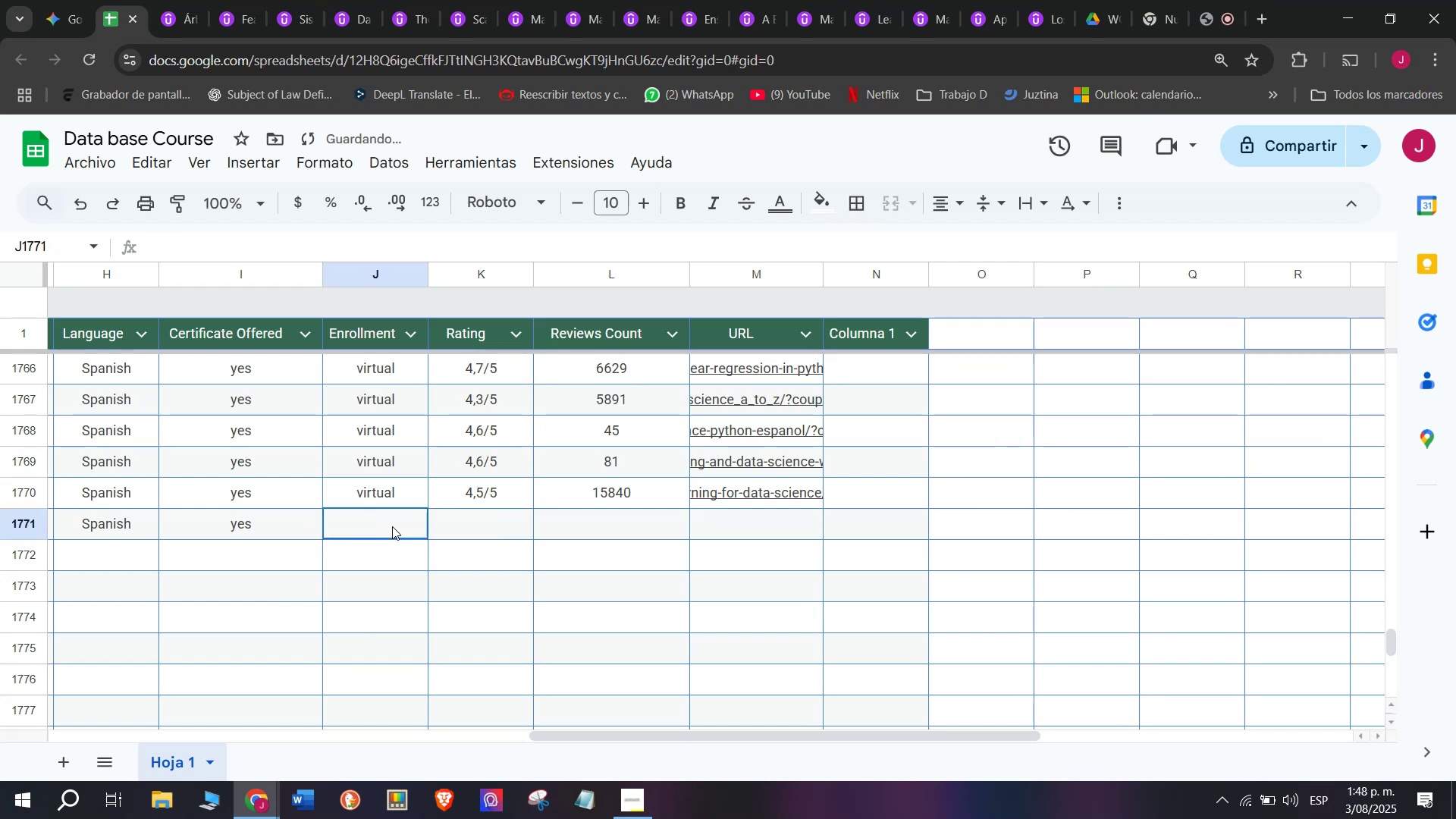 
key(Control+V)
 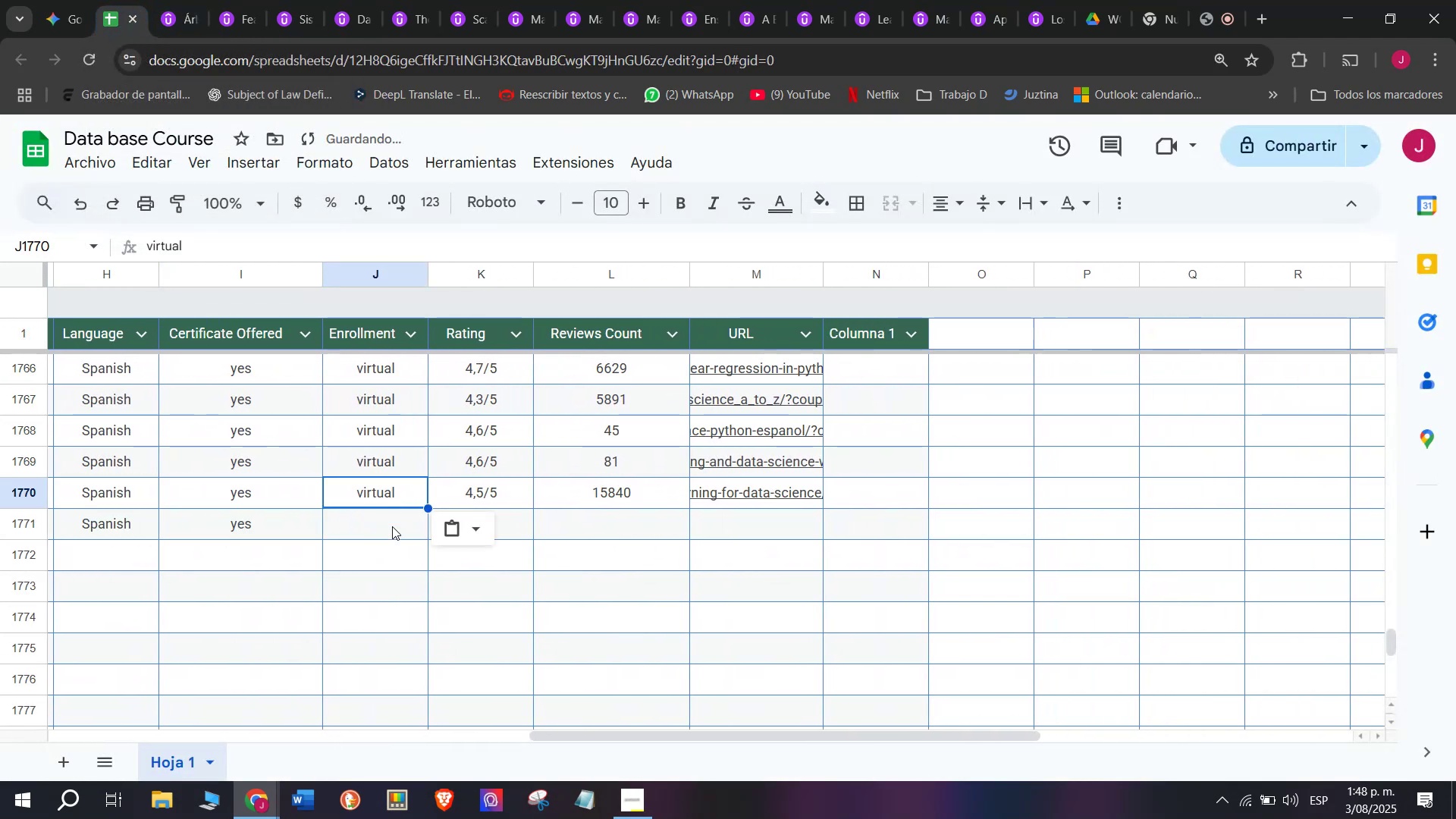 
left_click([392, 526])
 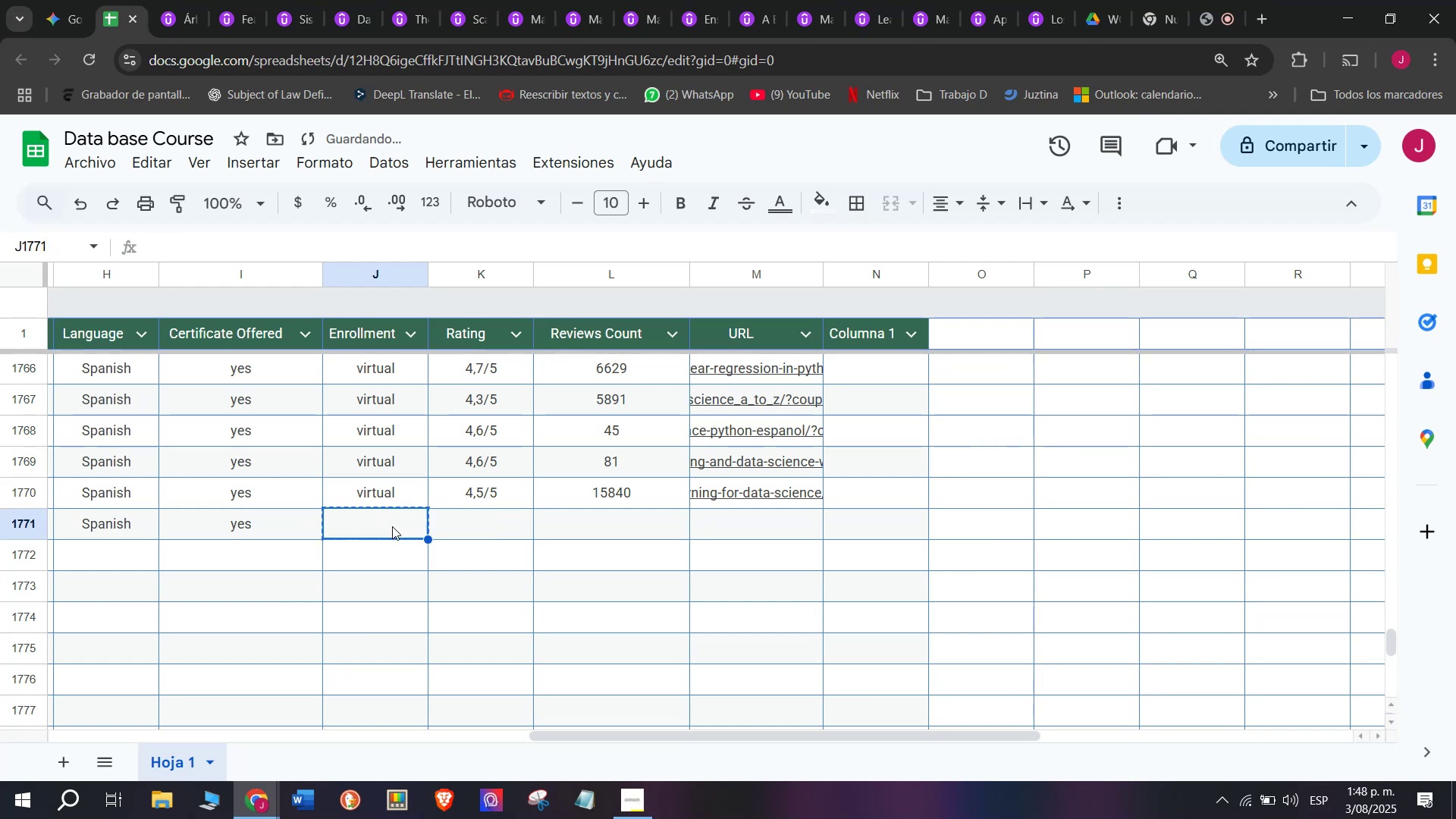 
key(Break)
 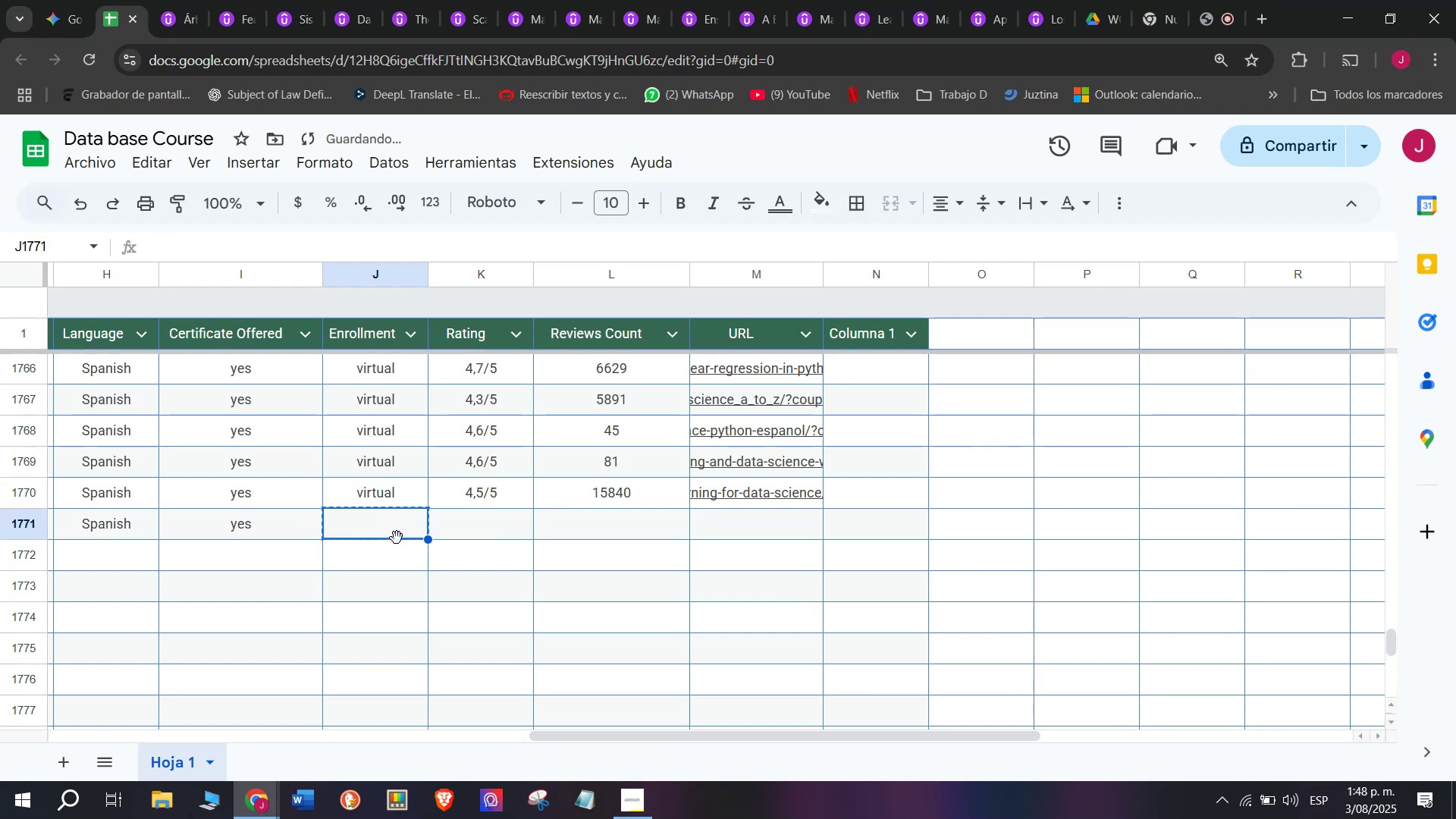 
key(Control+ControlLeft)
 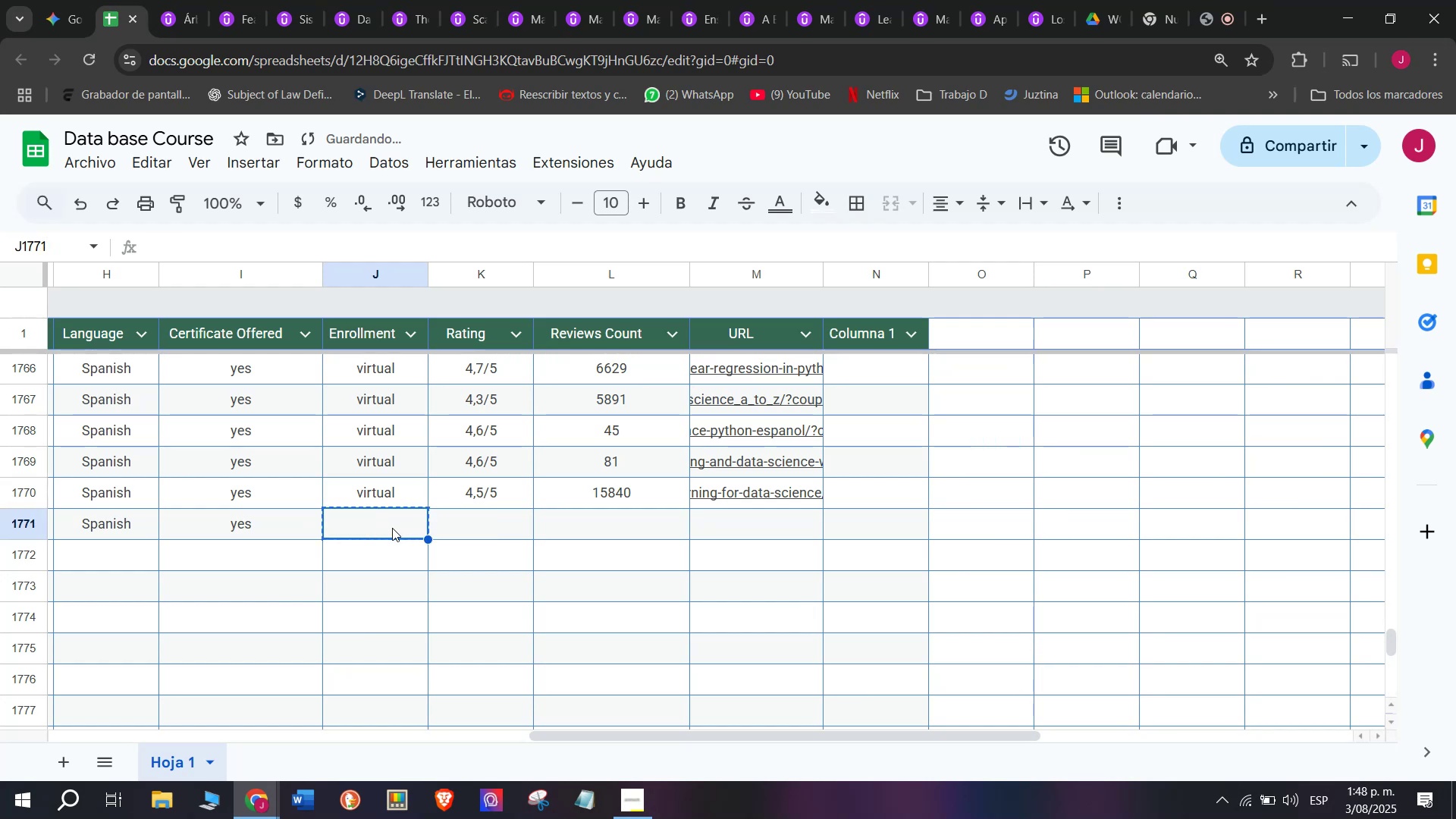 
key(Control+C)
 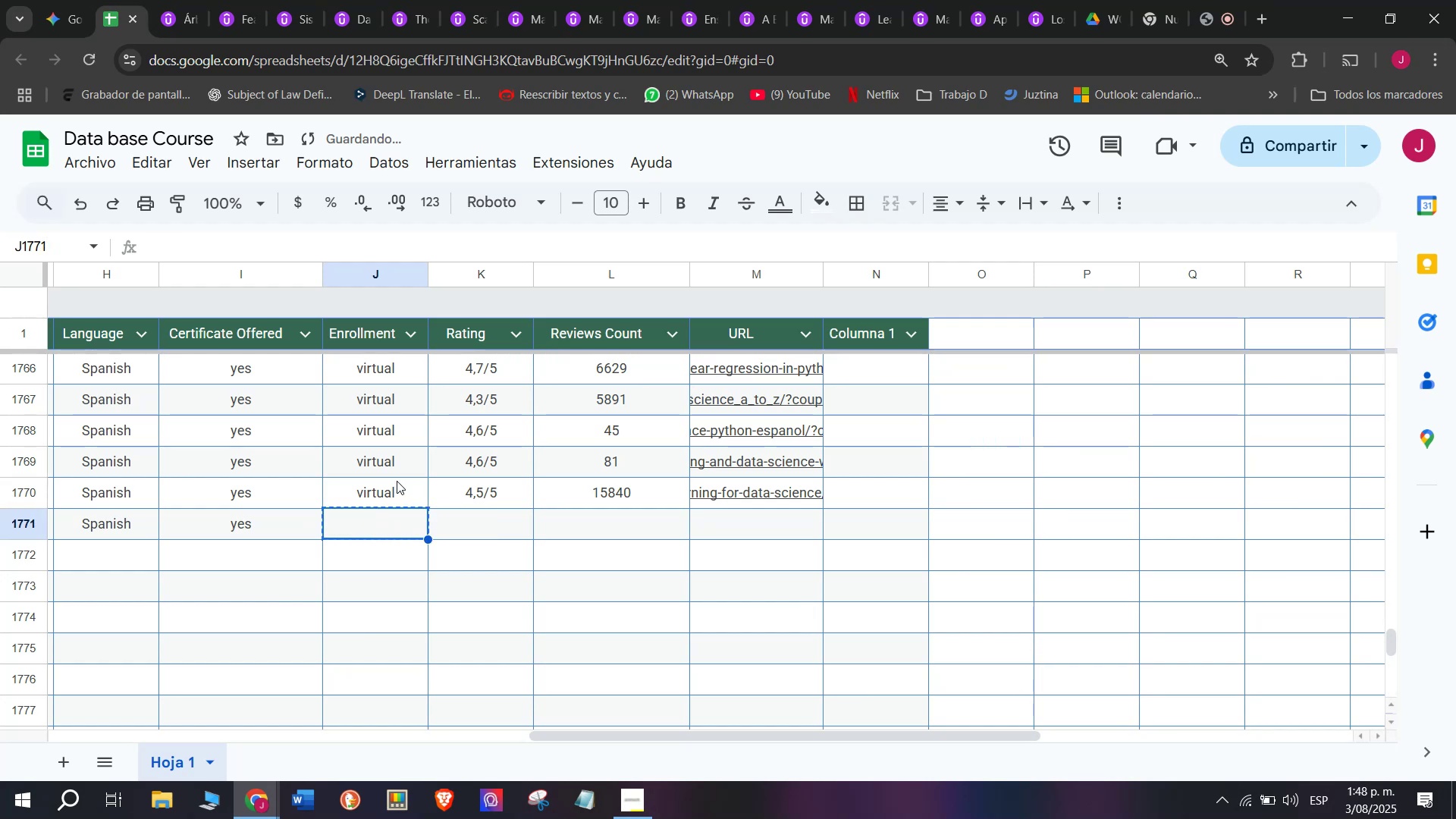 
left_click([406, 500])
 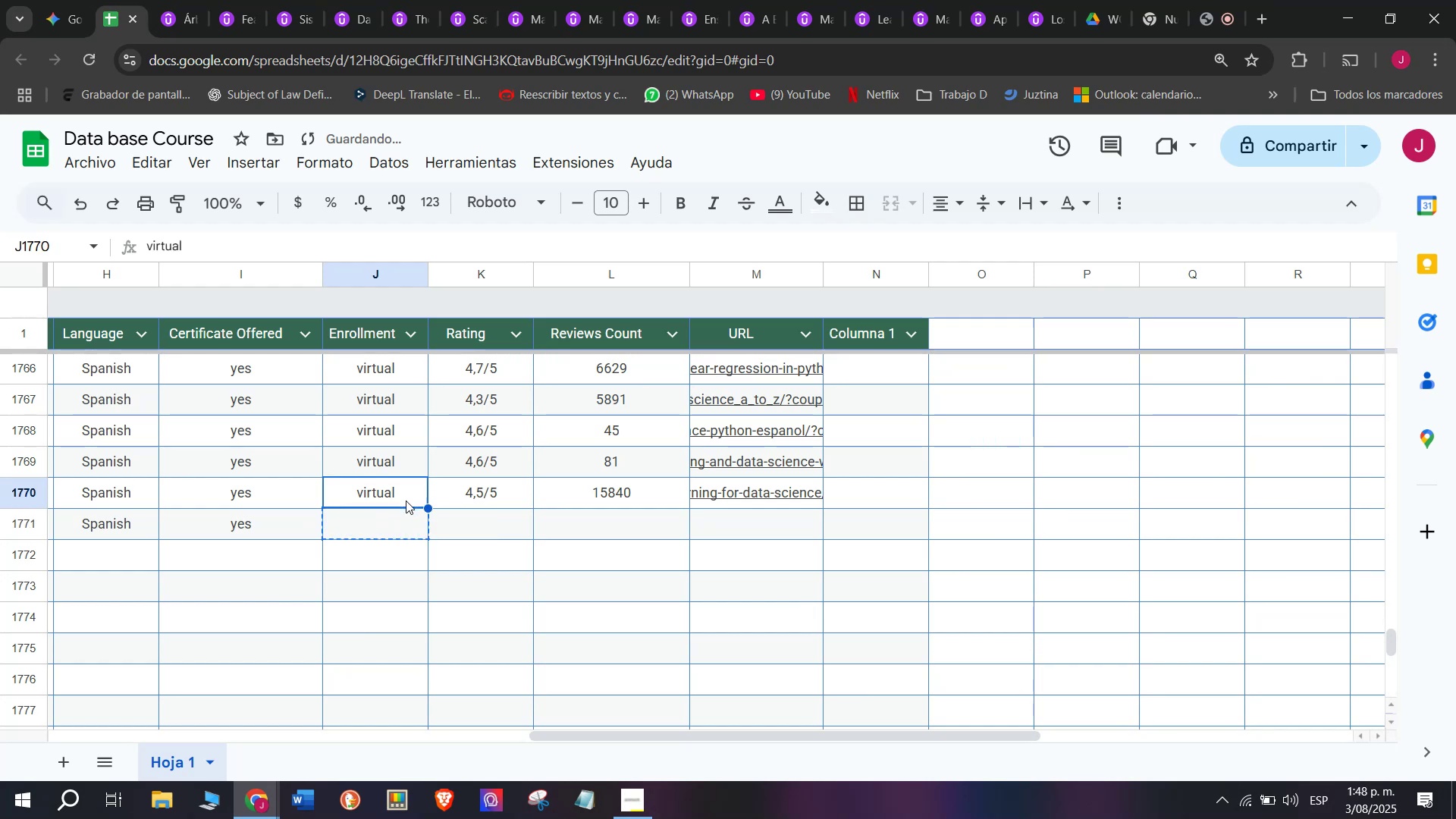 
key(Break)
 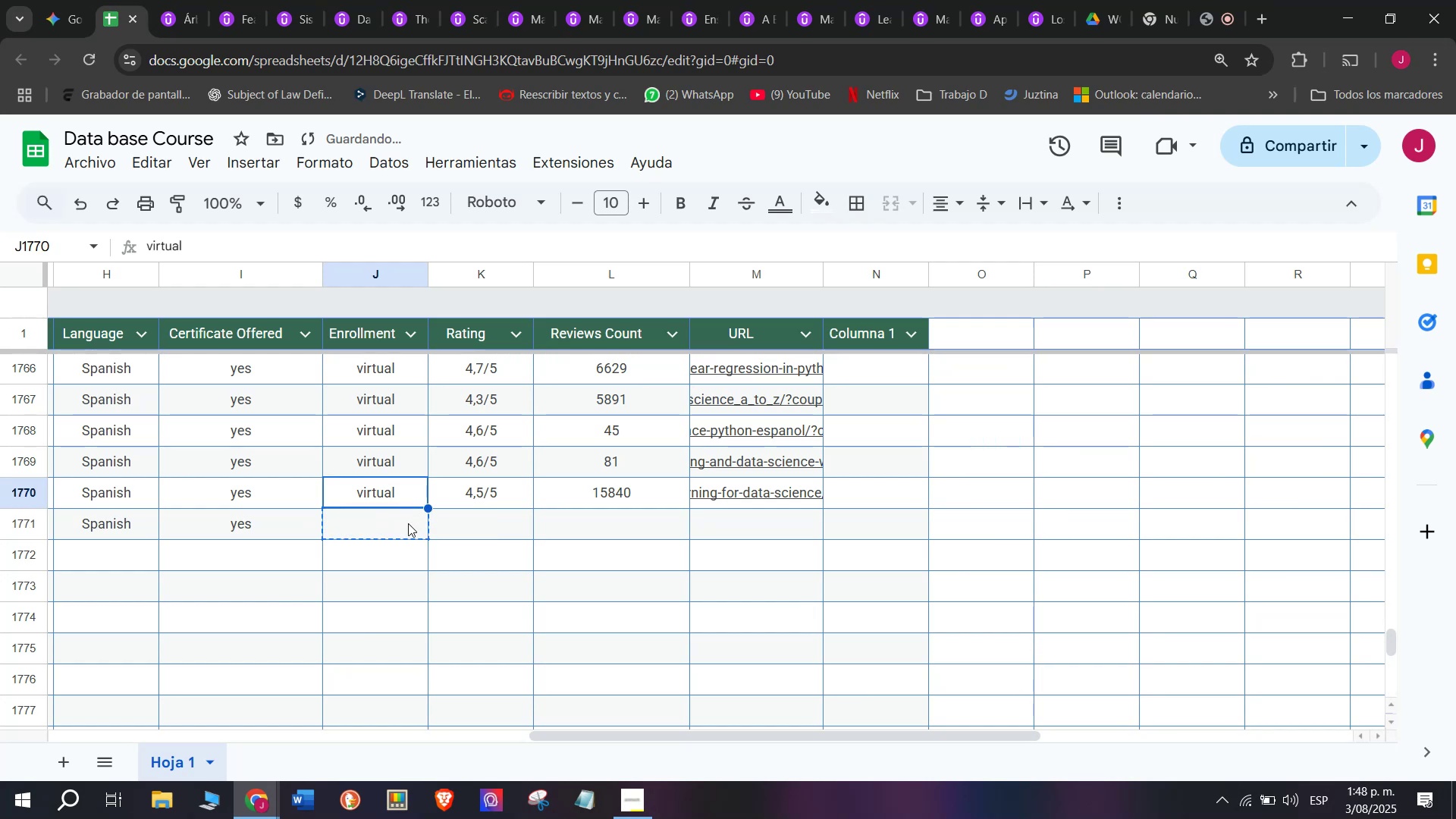 
key(Control+ControlLeft)
 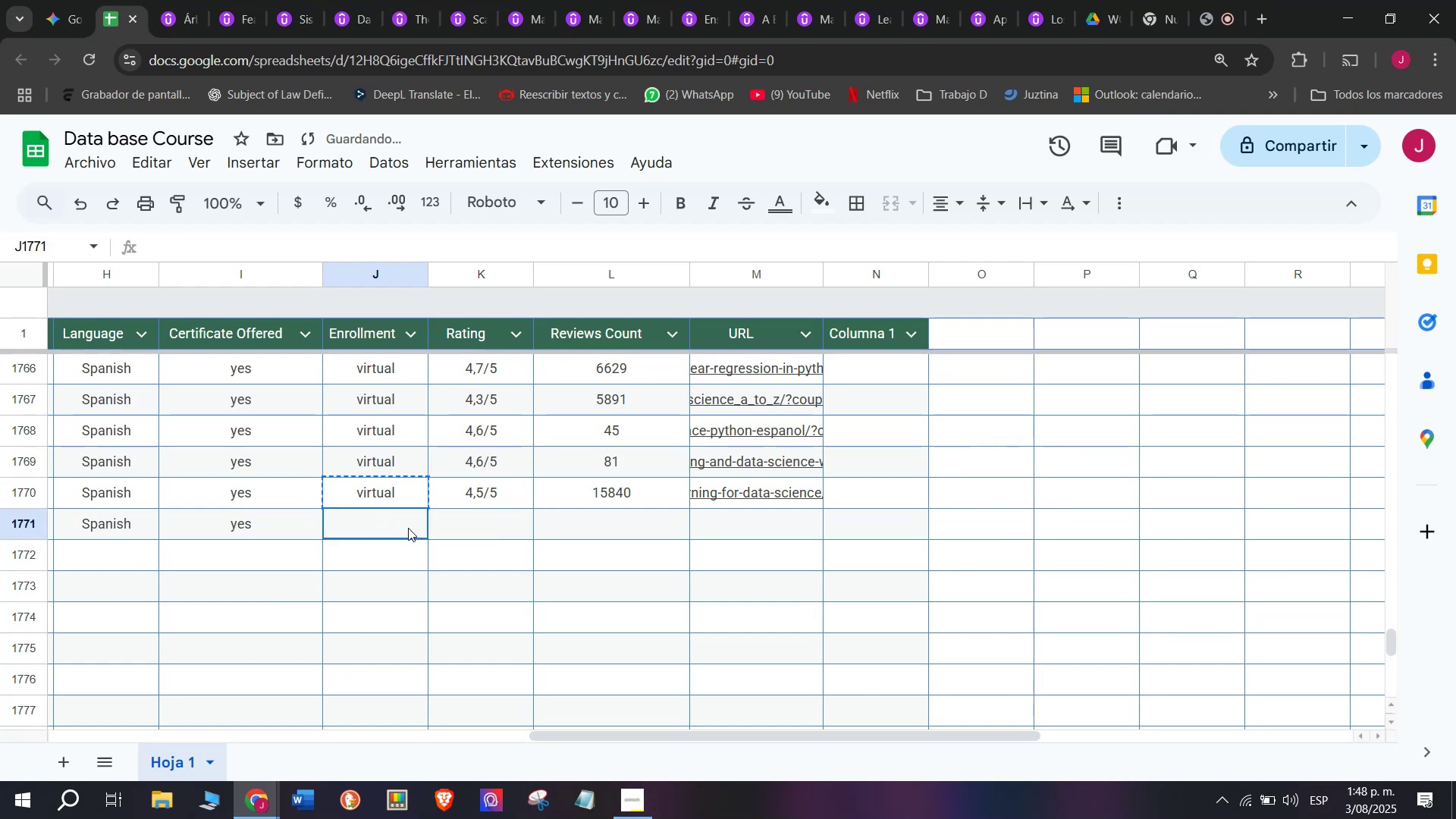 
key(Control+C)
 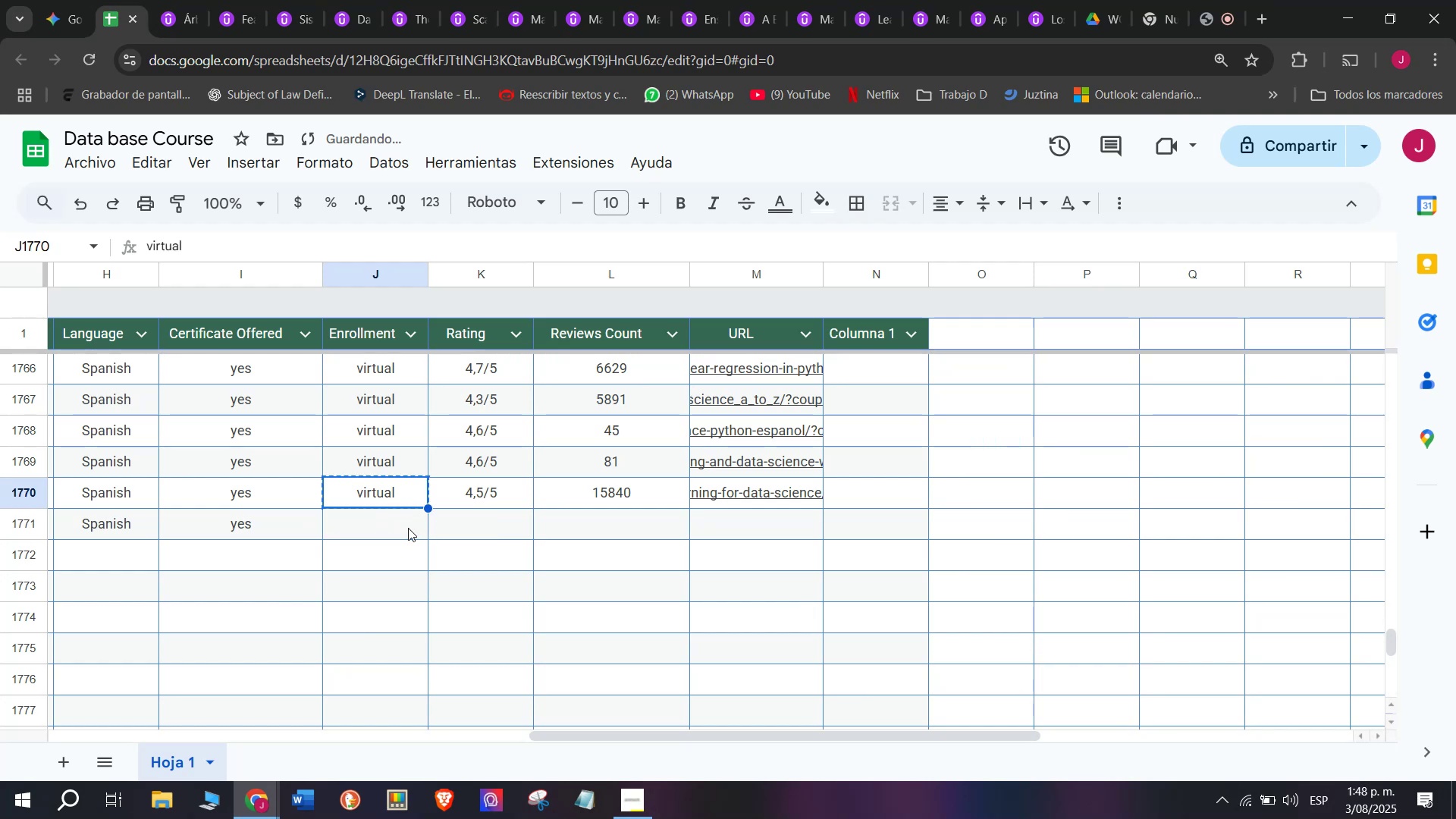 
double_click([408, 528])
 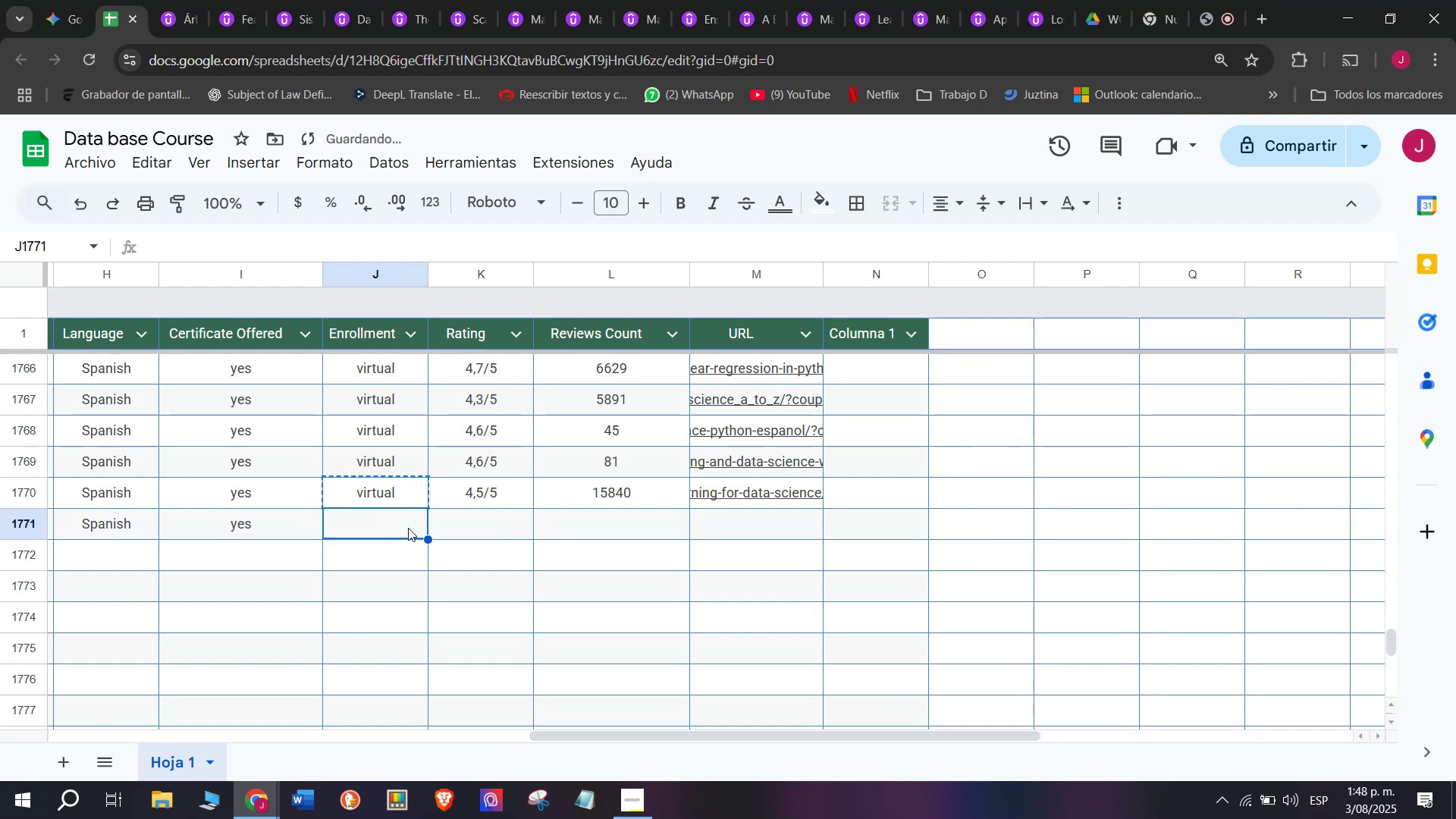 
key(Control+ControlLeft)
 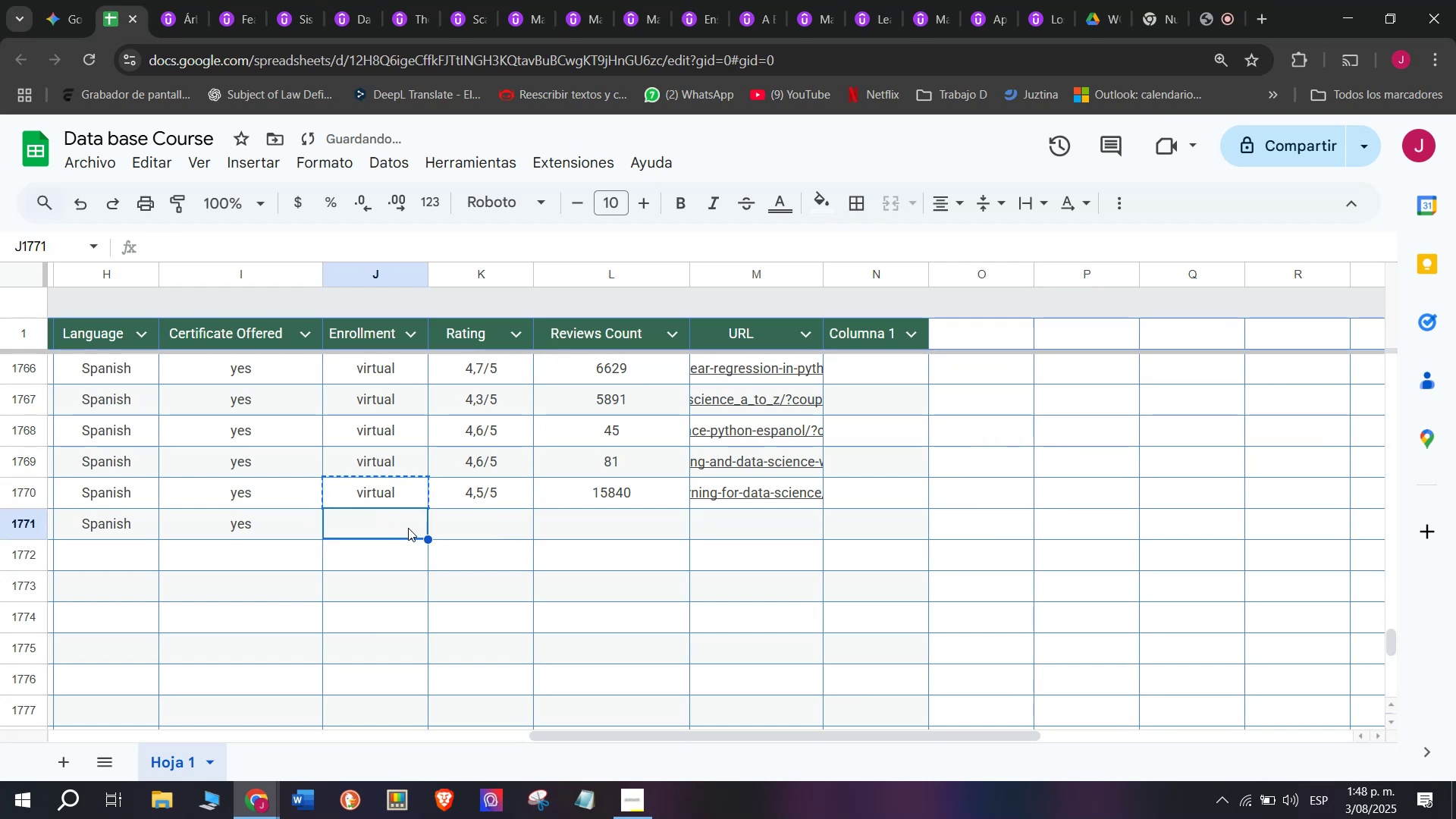 
key(Z)
 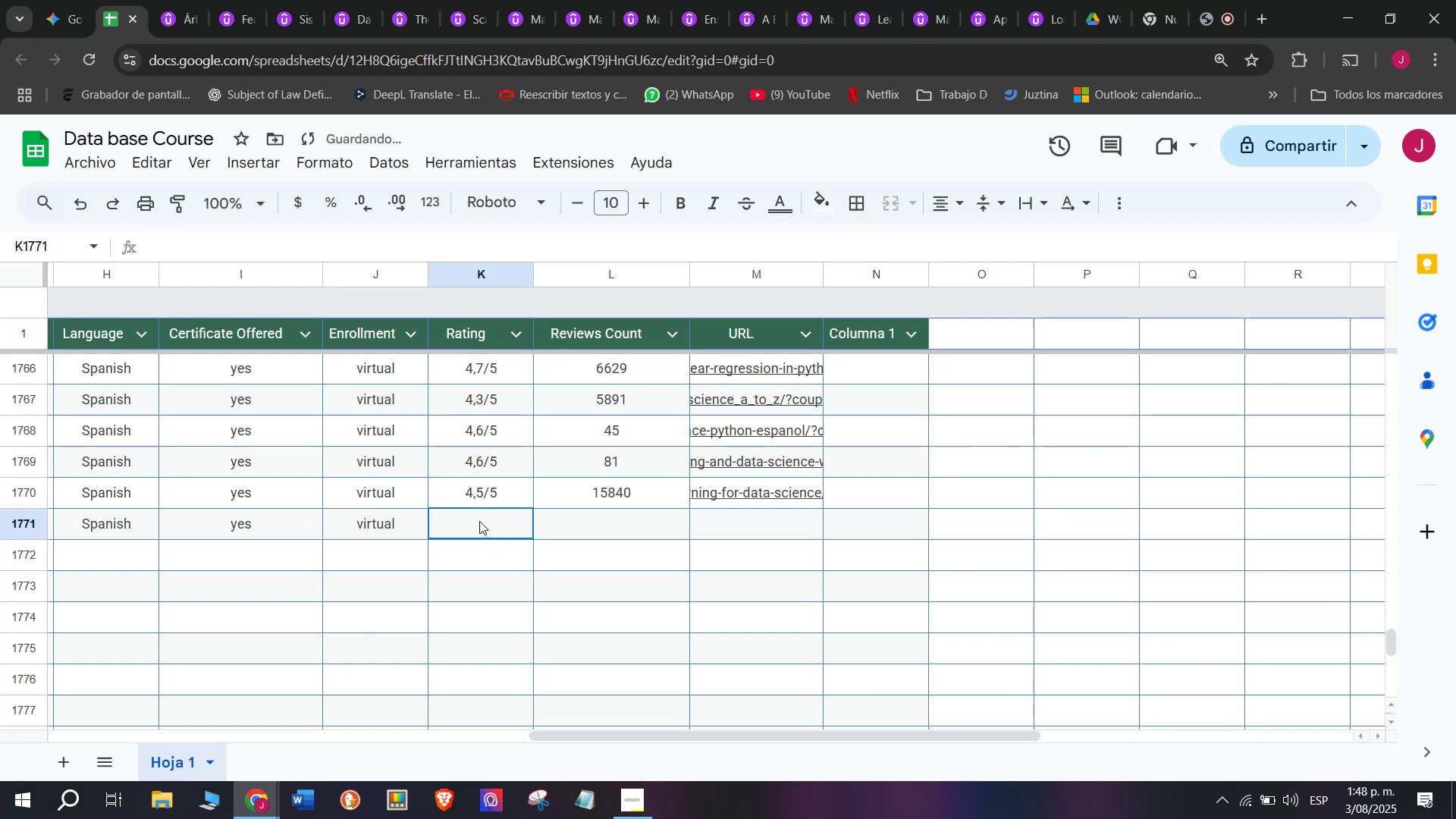 
key(Control+V)
 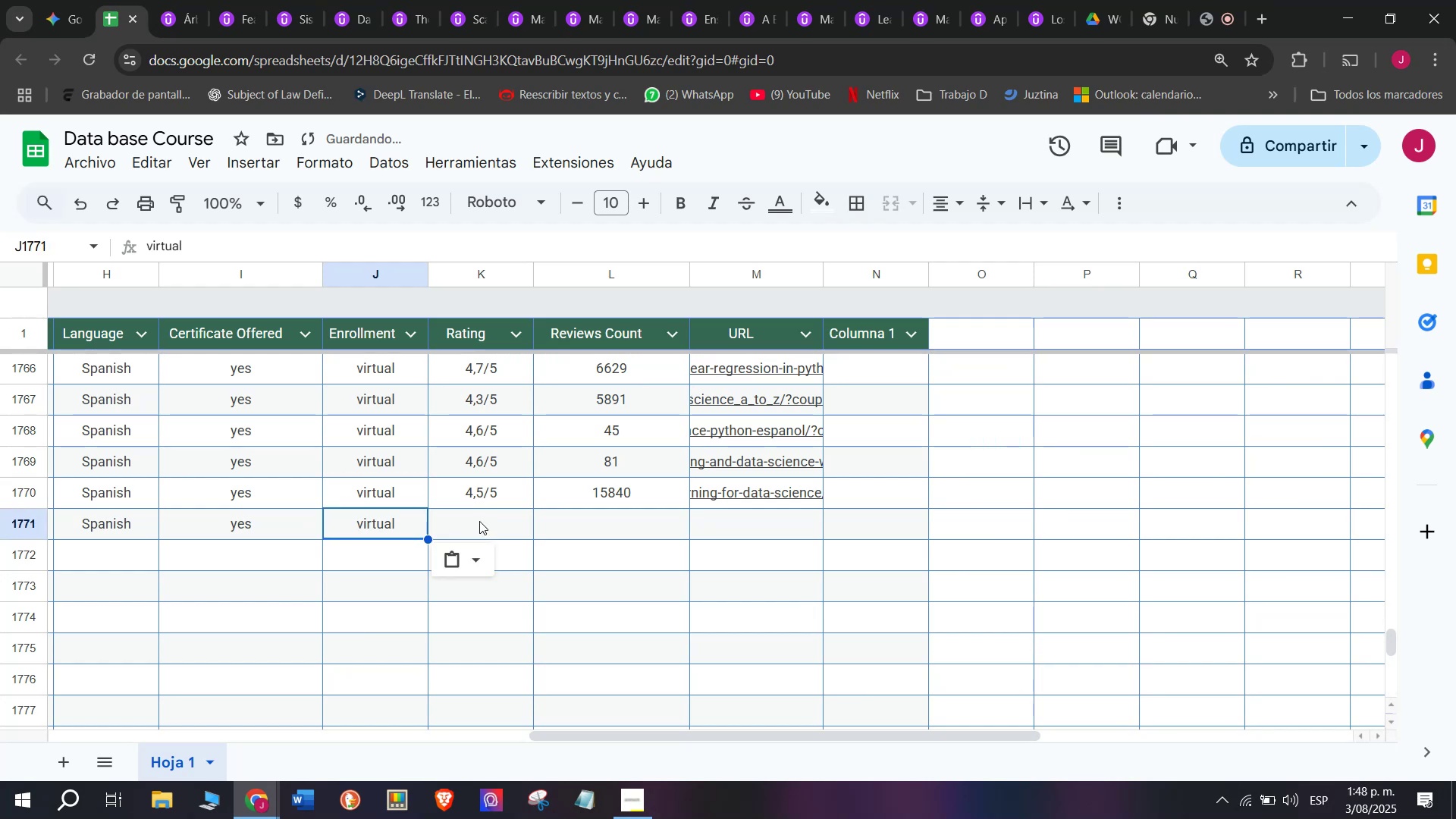 
left_click([479, 521])
 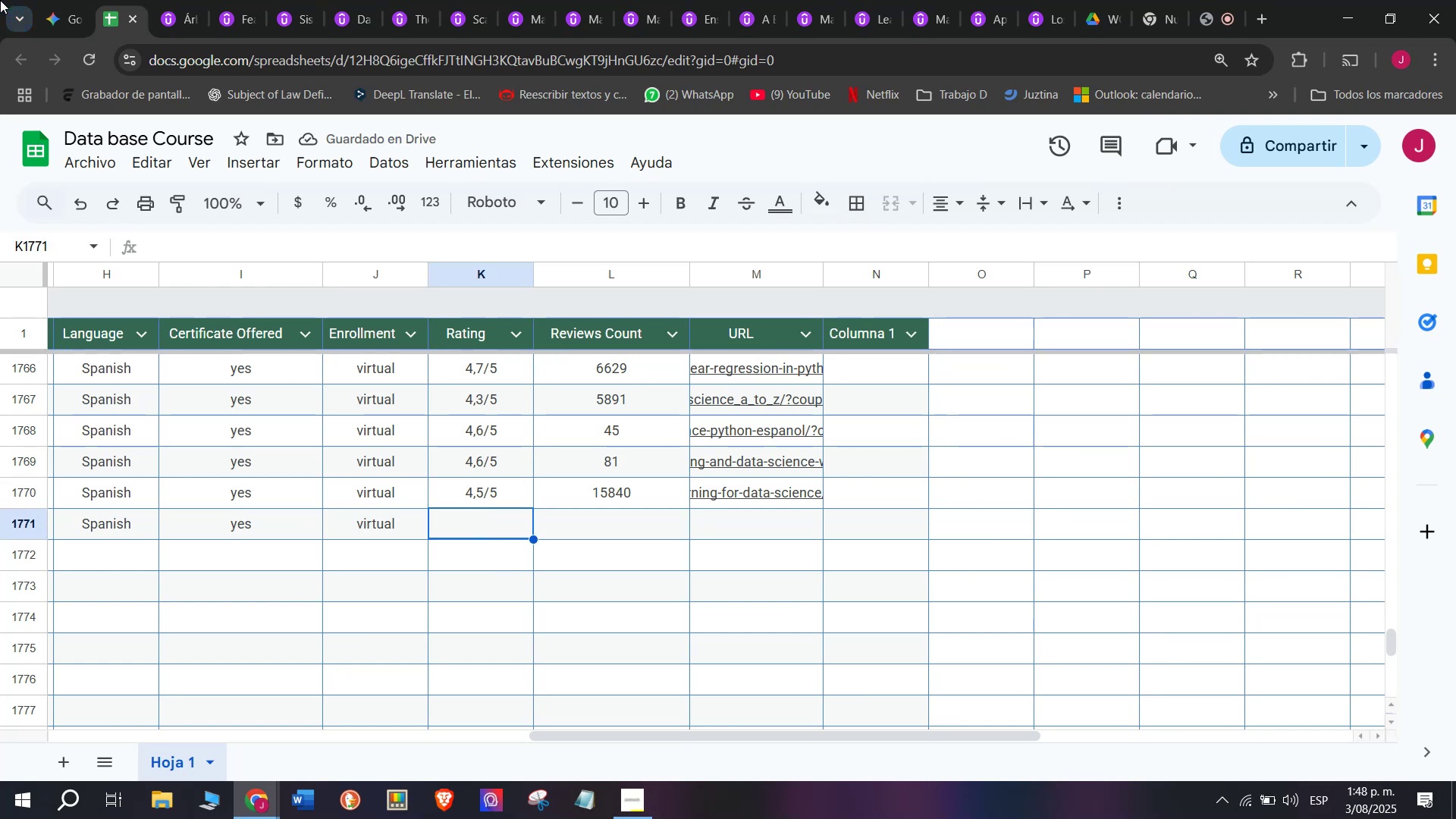 
left_click([178, 0])
 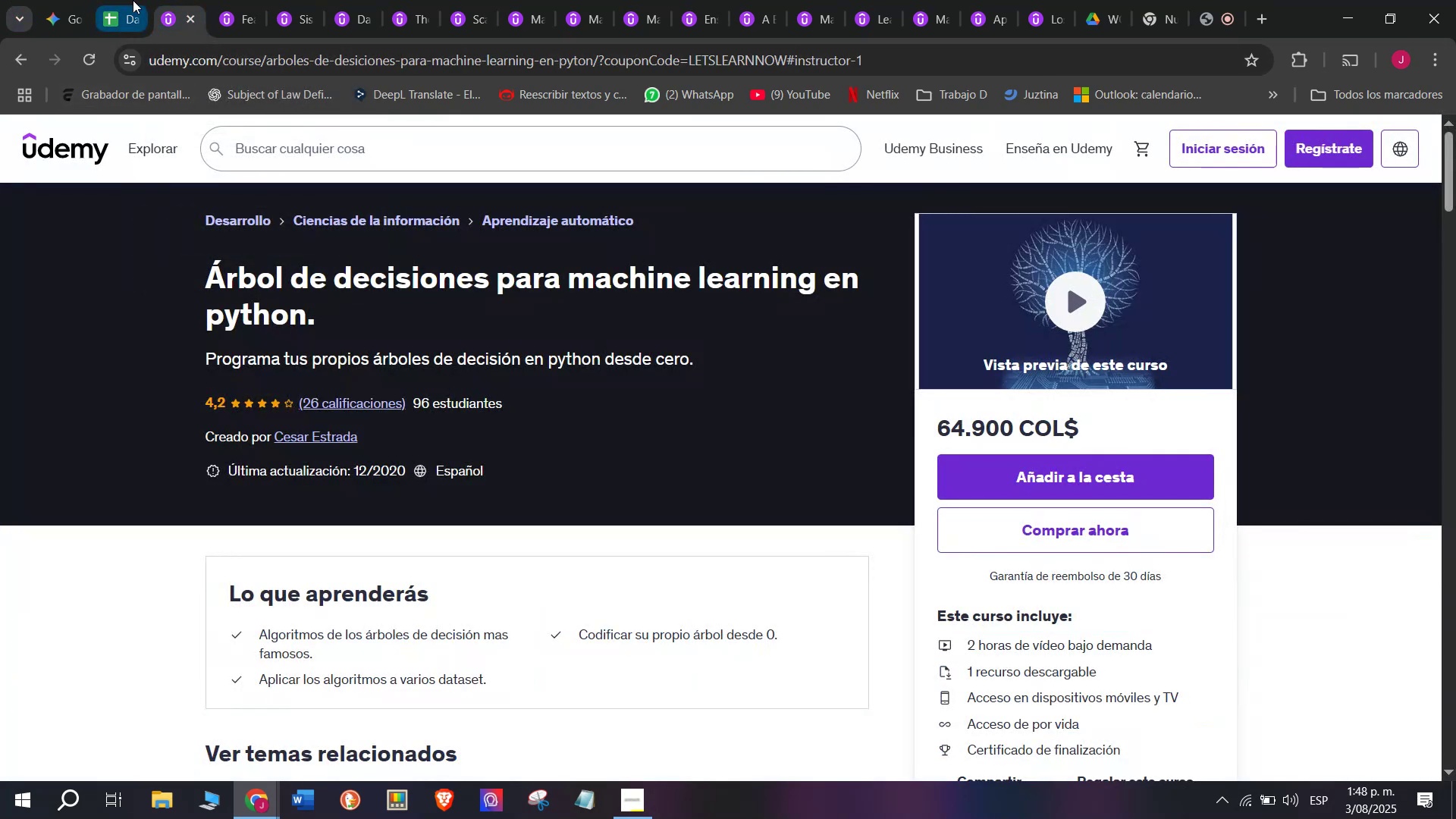 
left_click([134, 0])
 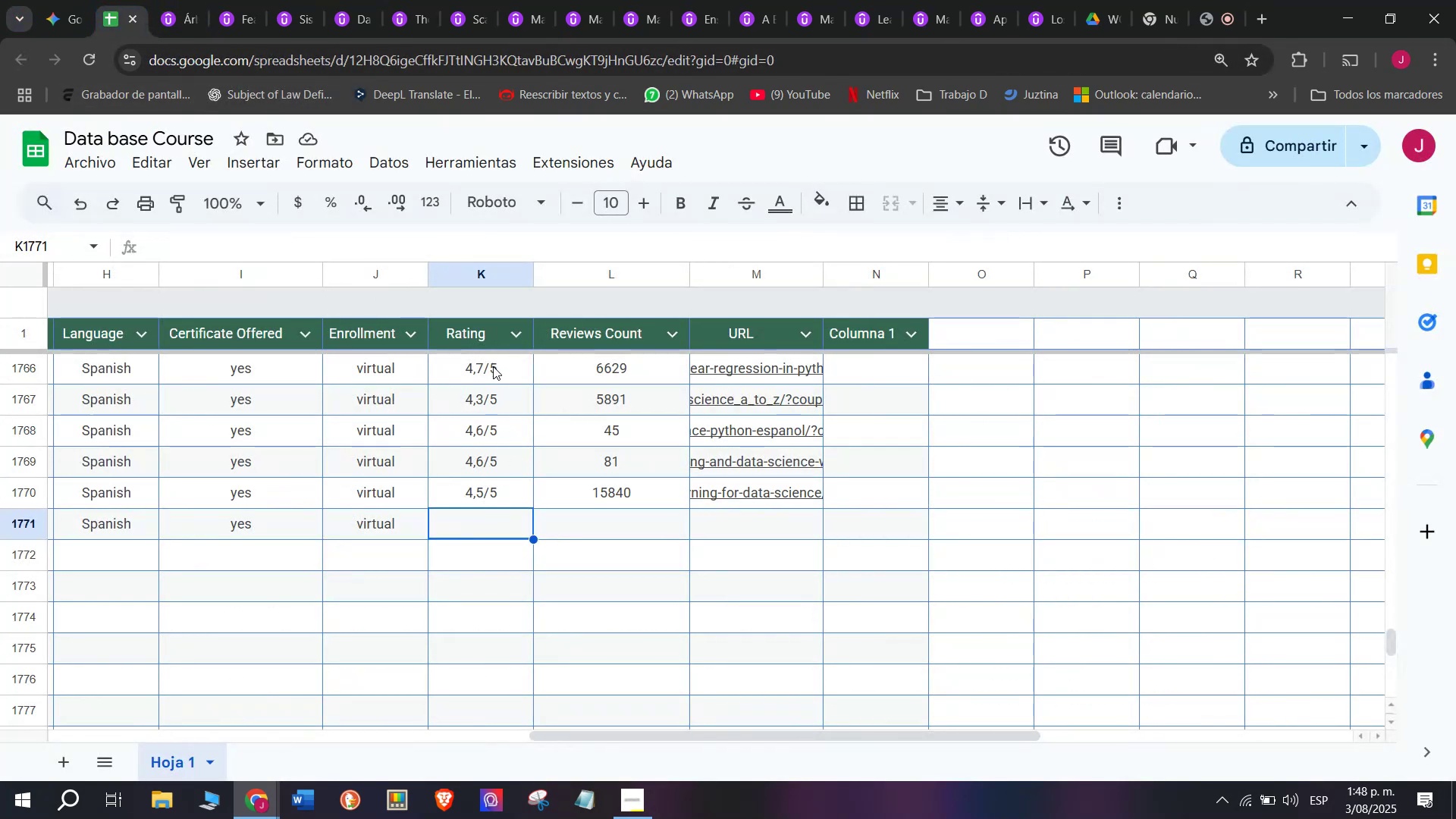 
left_click([507, 477])
 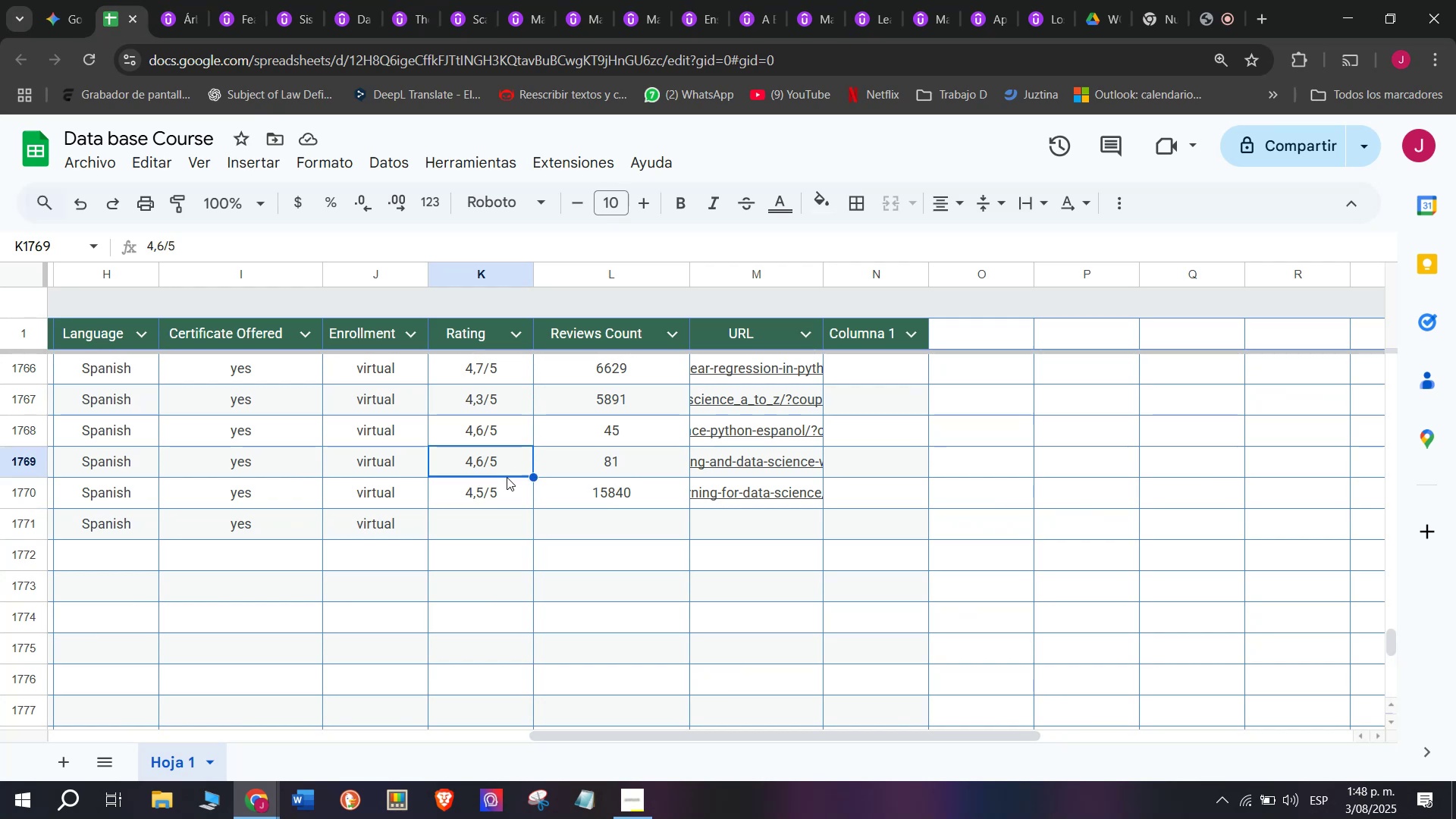 
key(Control+ControlLeft)
 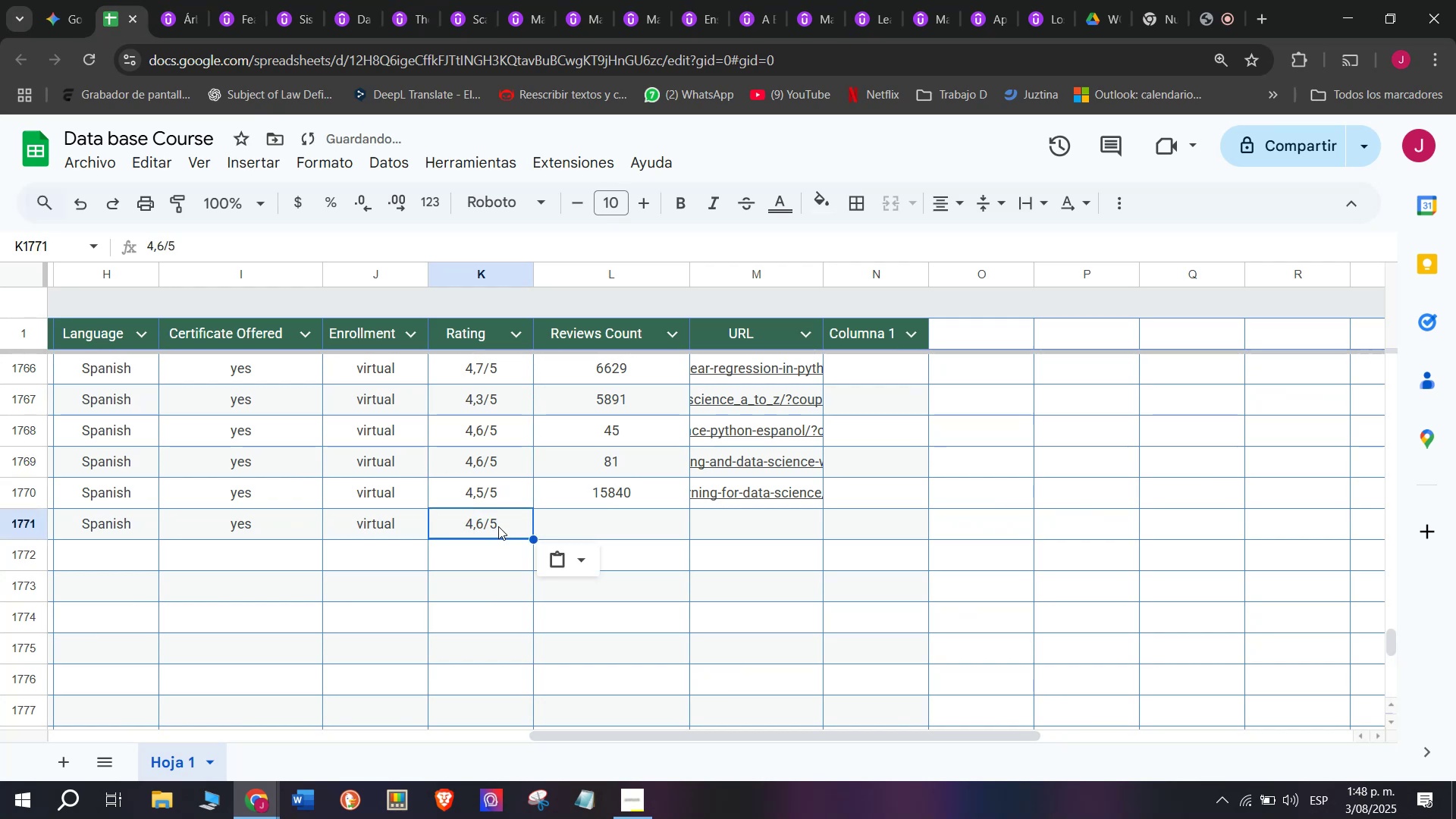 
key(Break)
 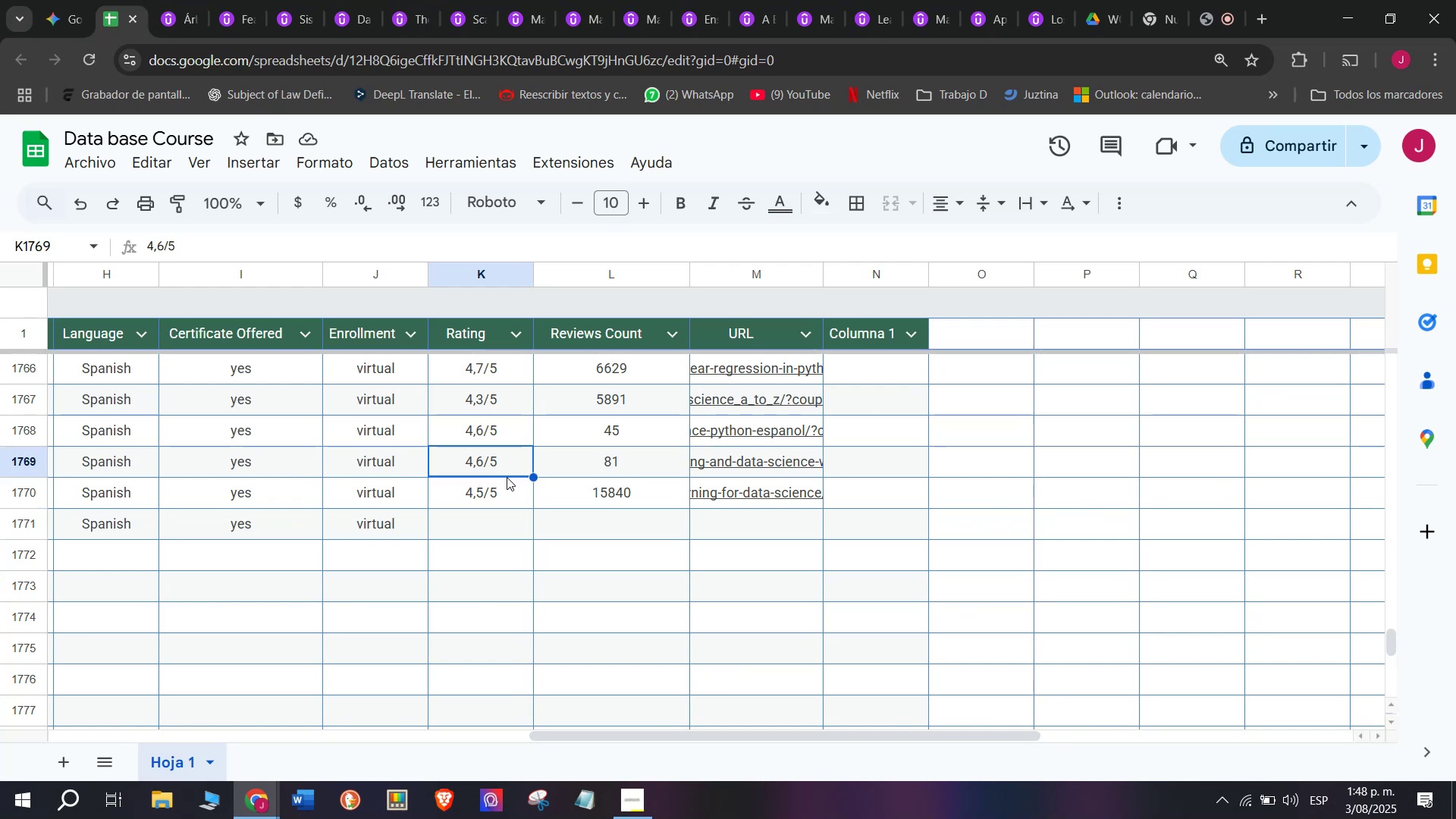 
key(Control+C)
 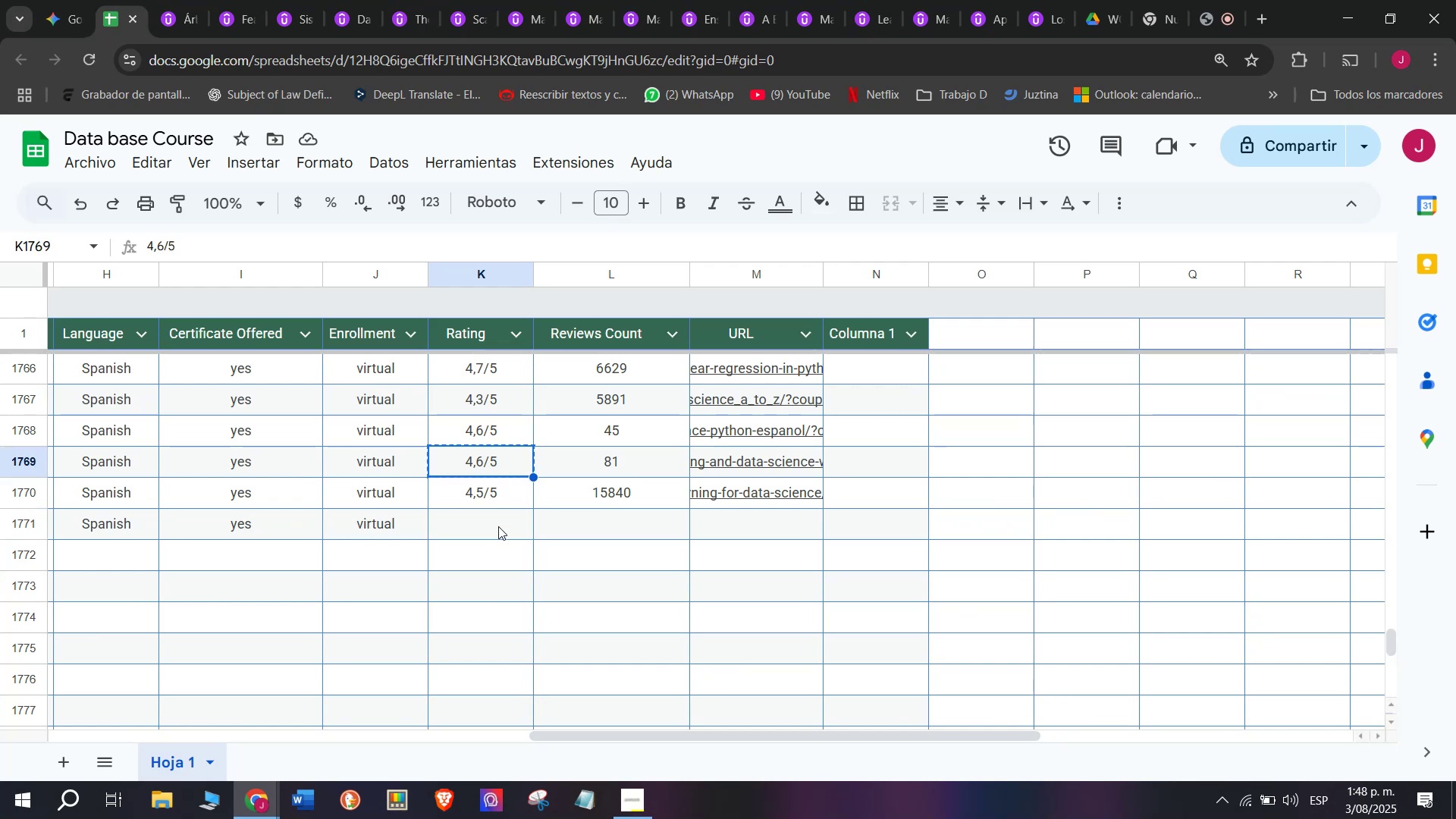 
left_click([498, 526])
 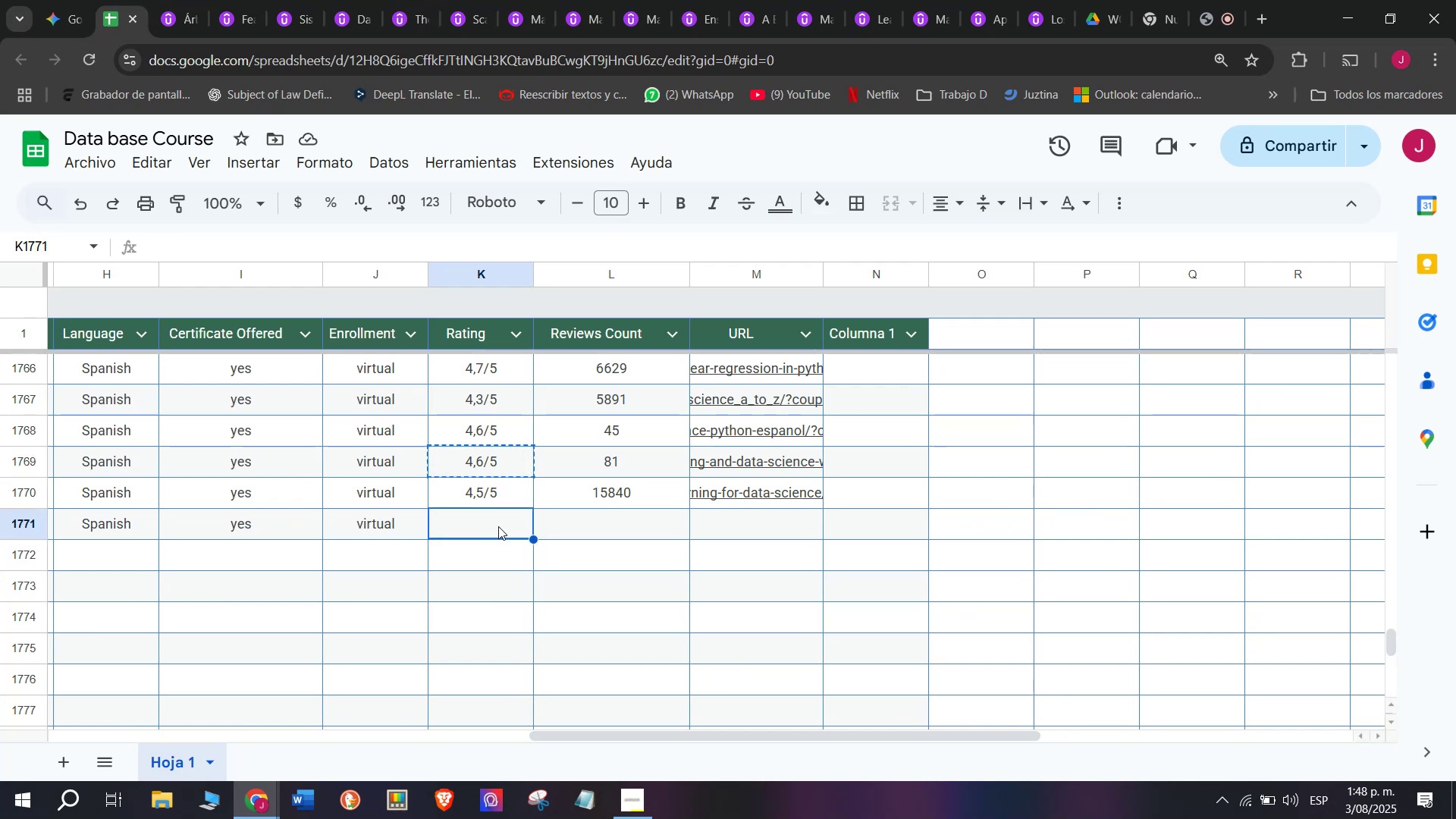 
key(Control+ControlLeft)
 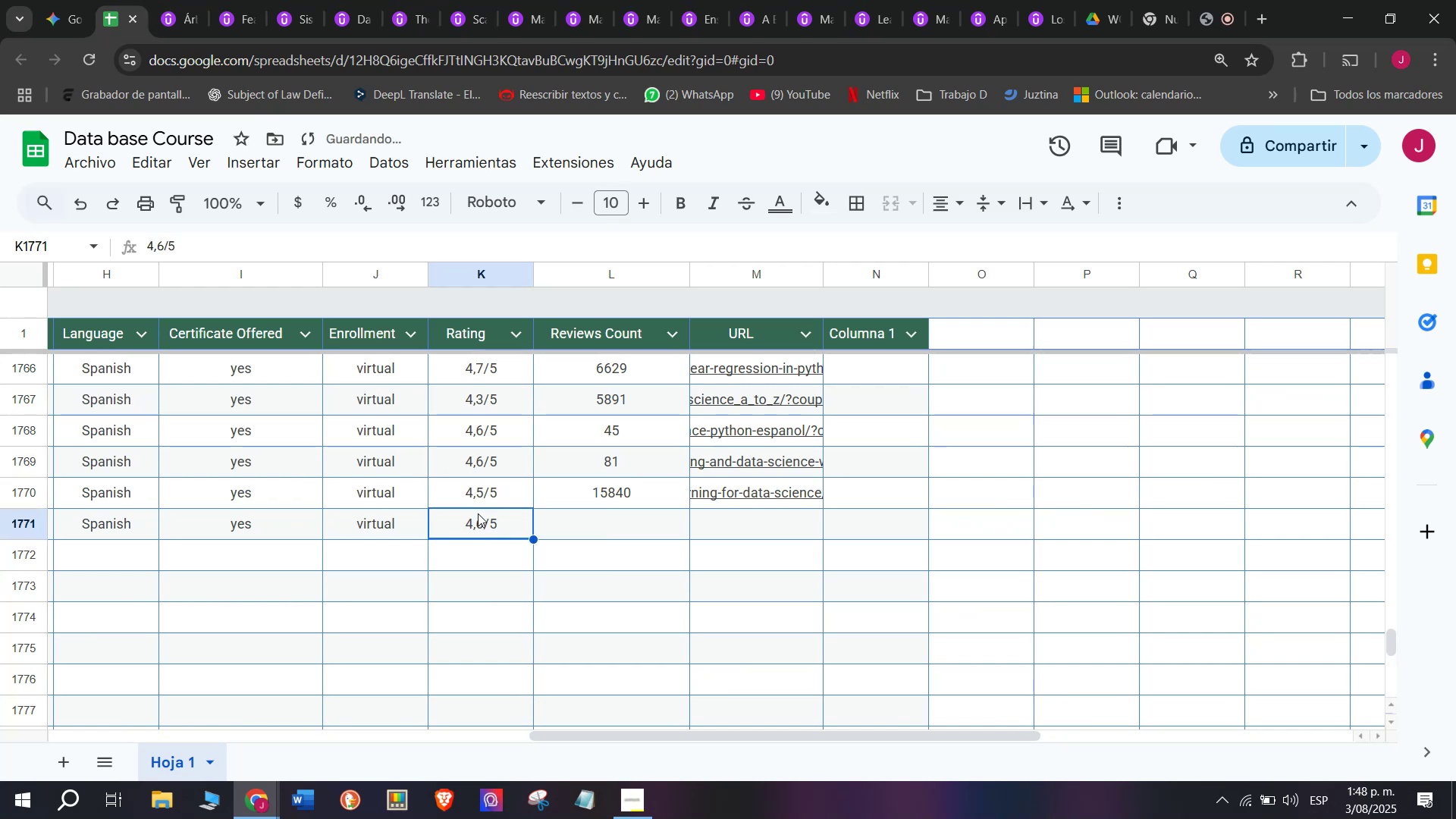 
key(Z)
 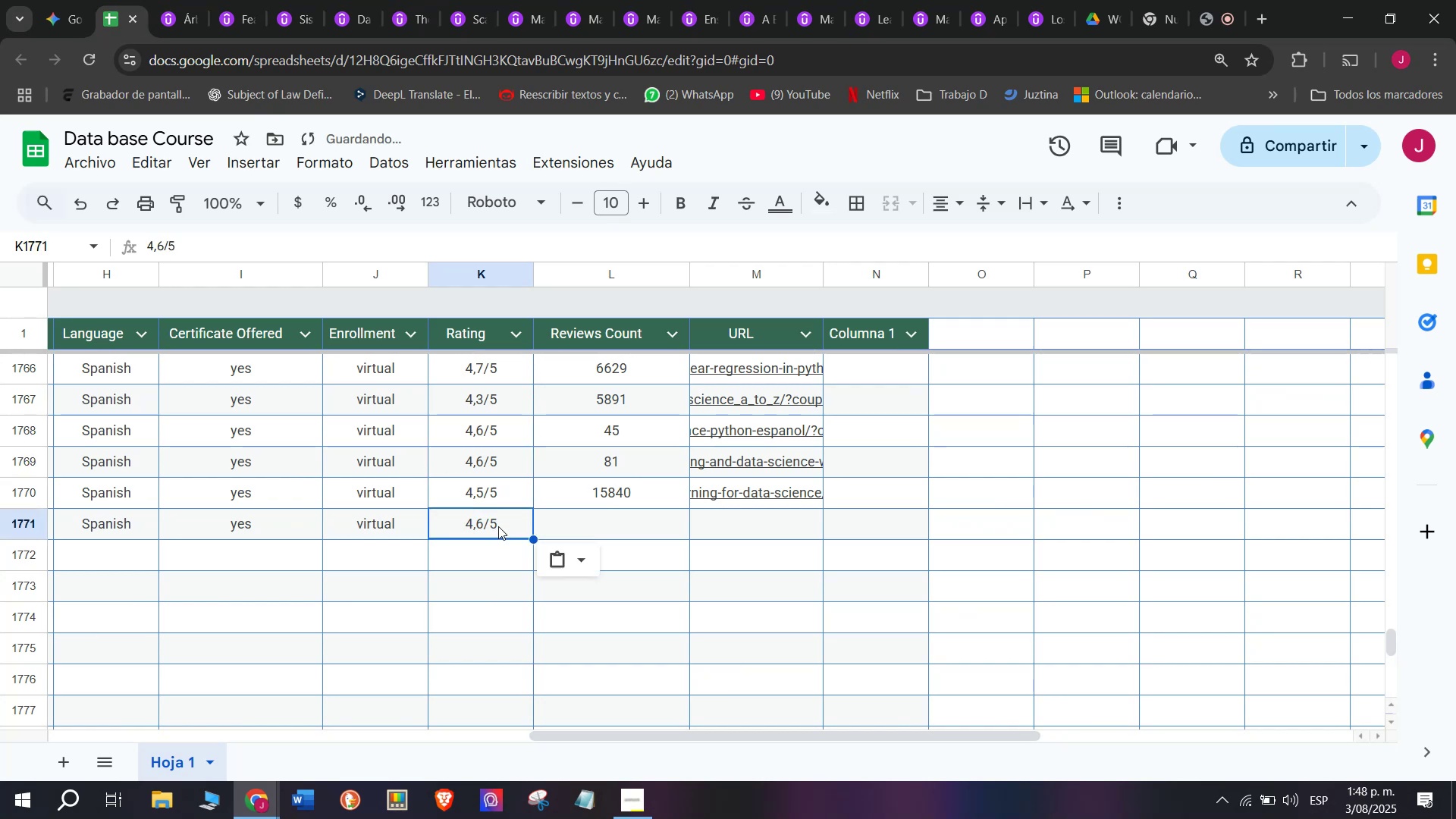 
key(Control+V)
 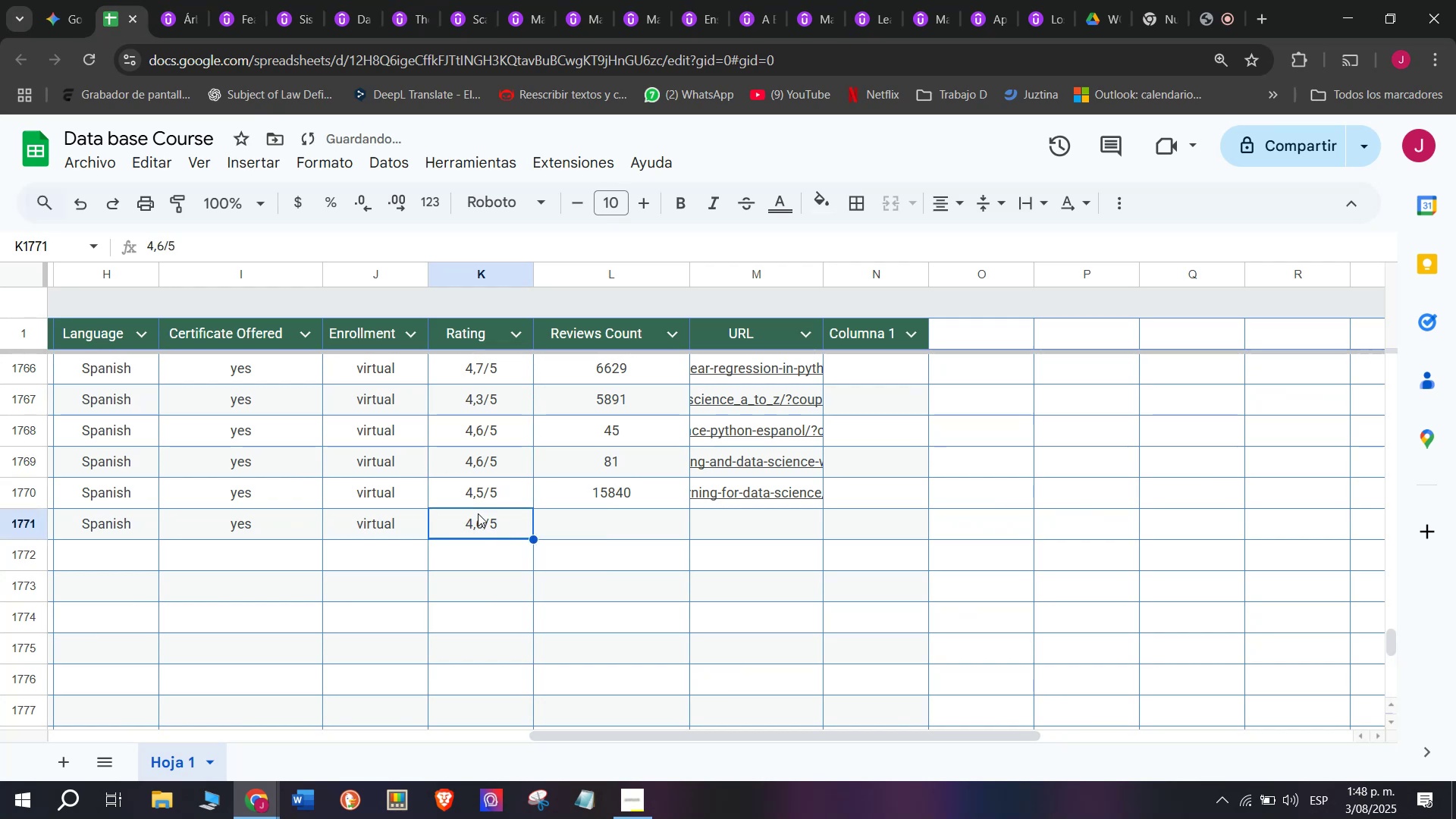 
double_click([478, 513])
 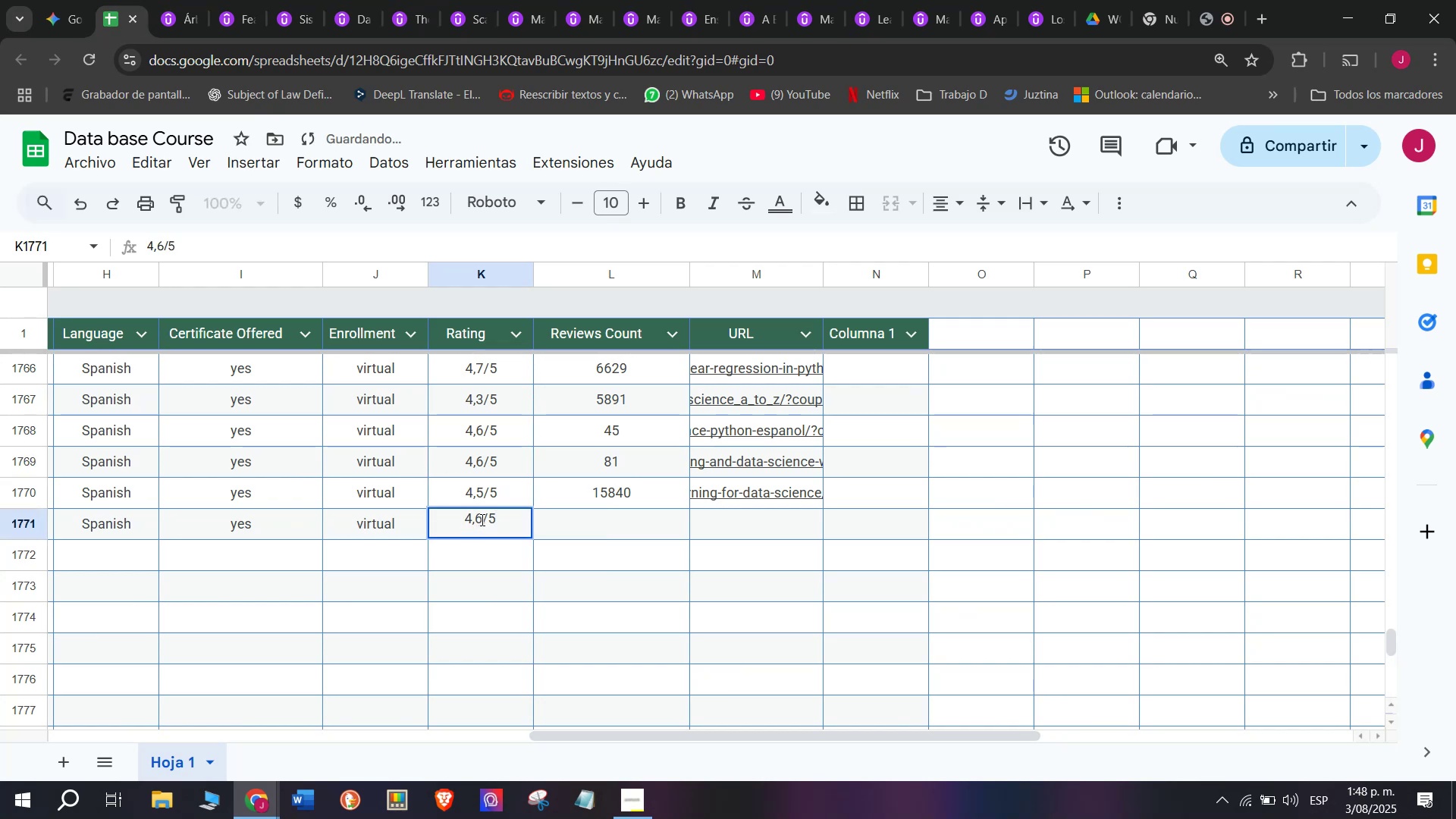 
left_click([482, 522])
 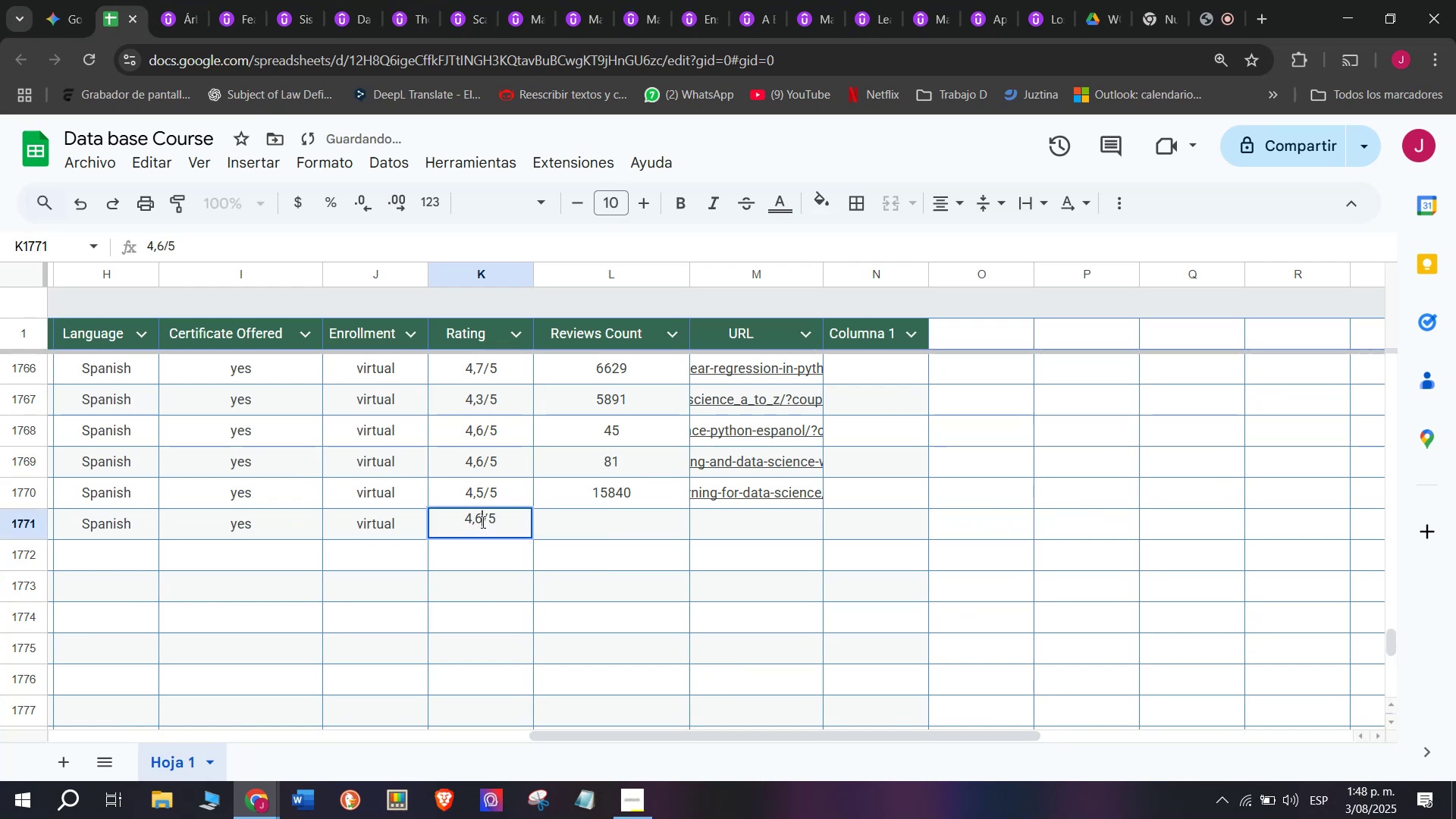 
key(Q)
 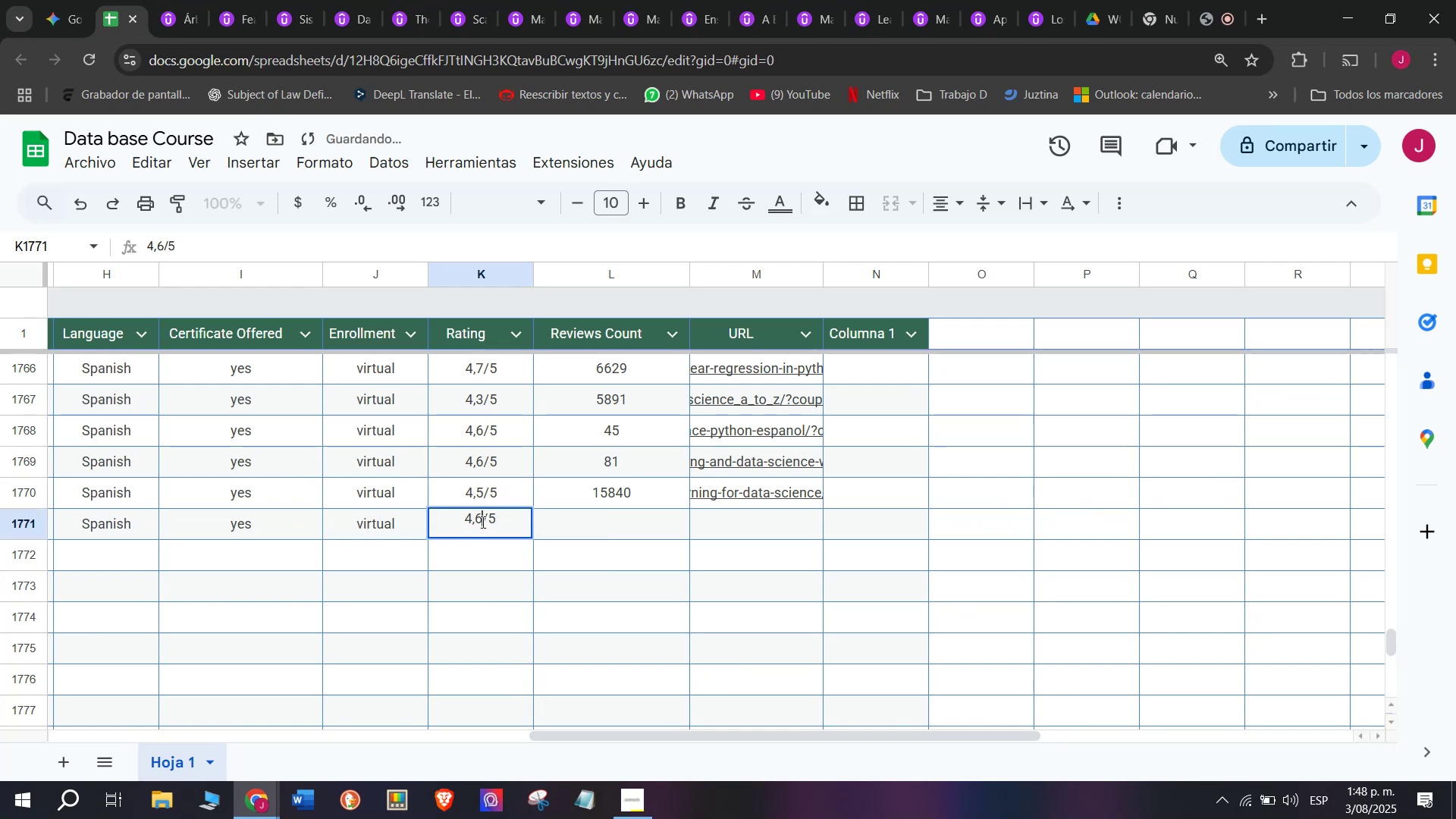 
key(Backspace)
 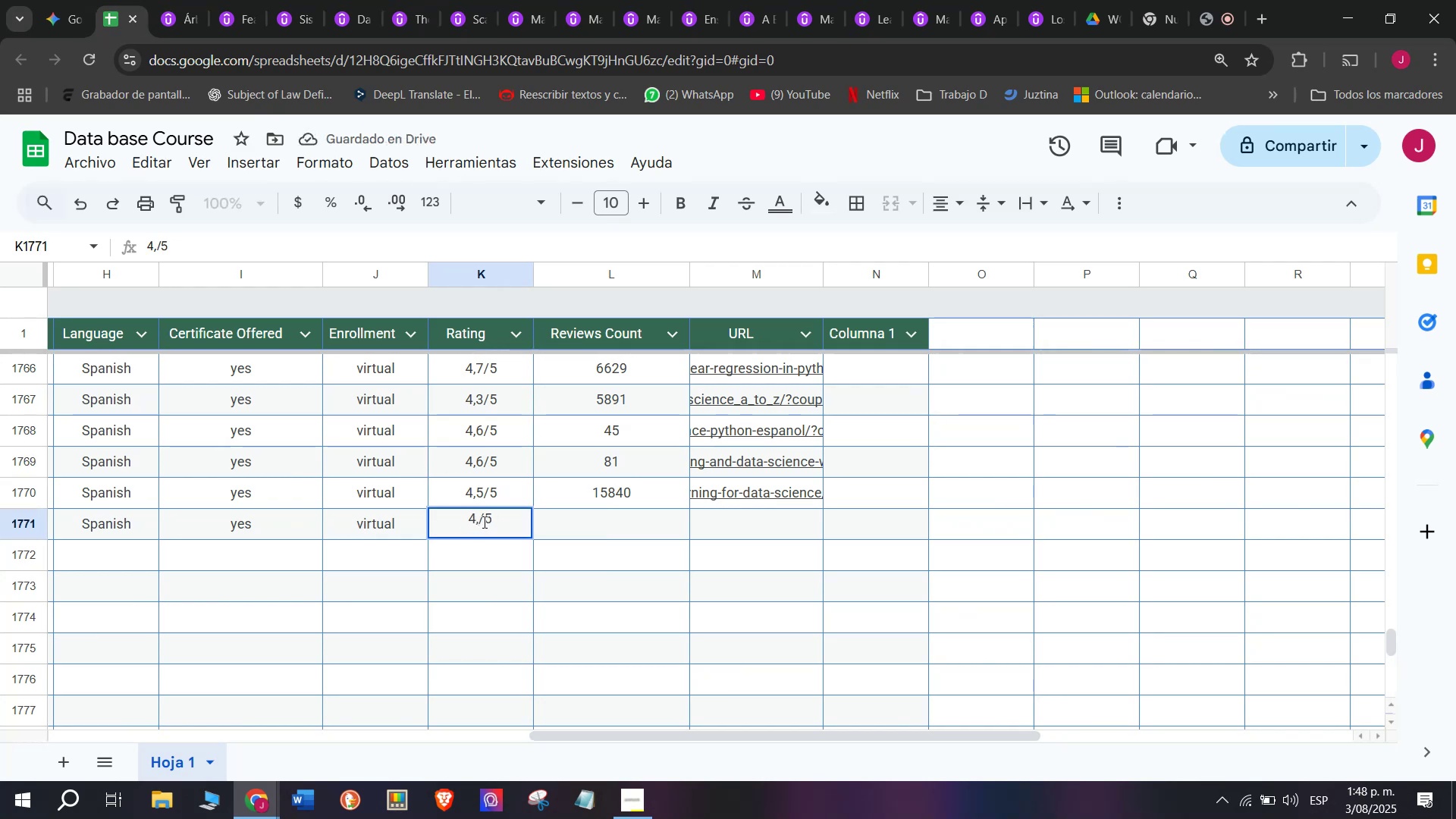 
key(2)
 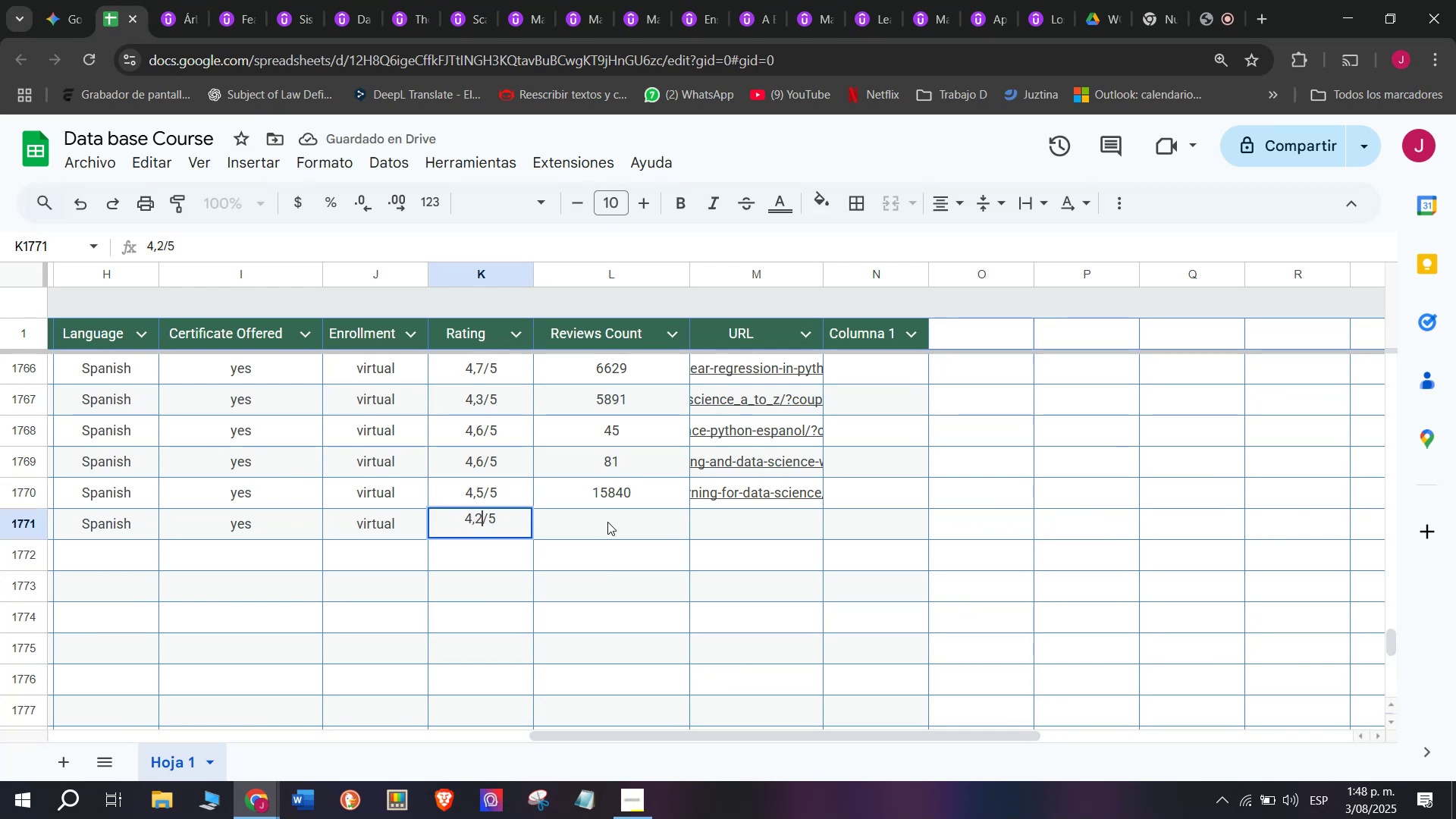 
left_click([610, 520])
 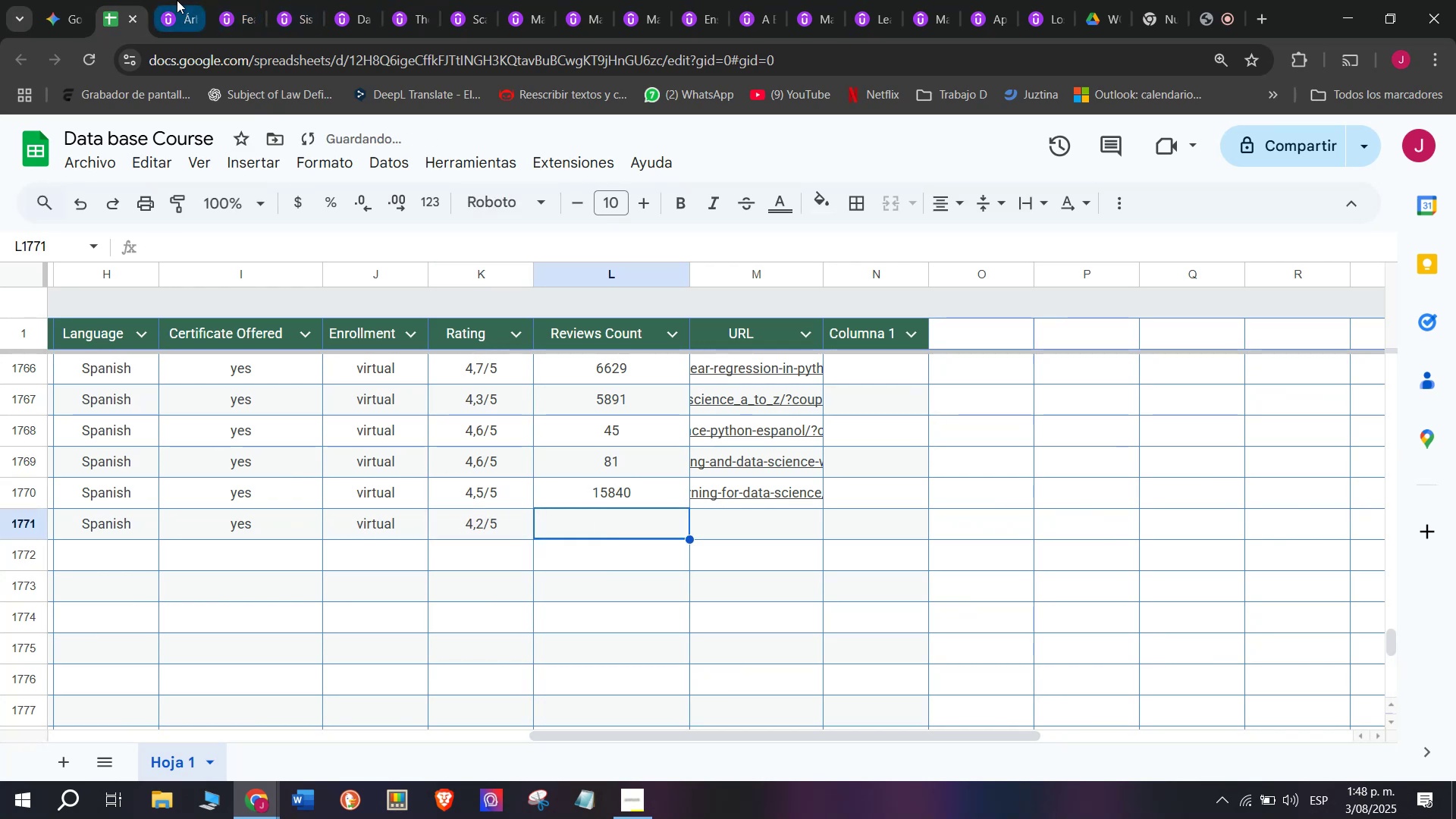 
left_click([177, 0])
 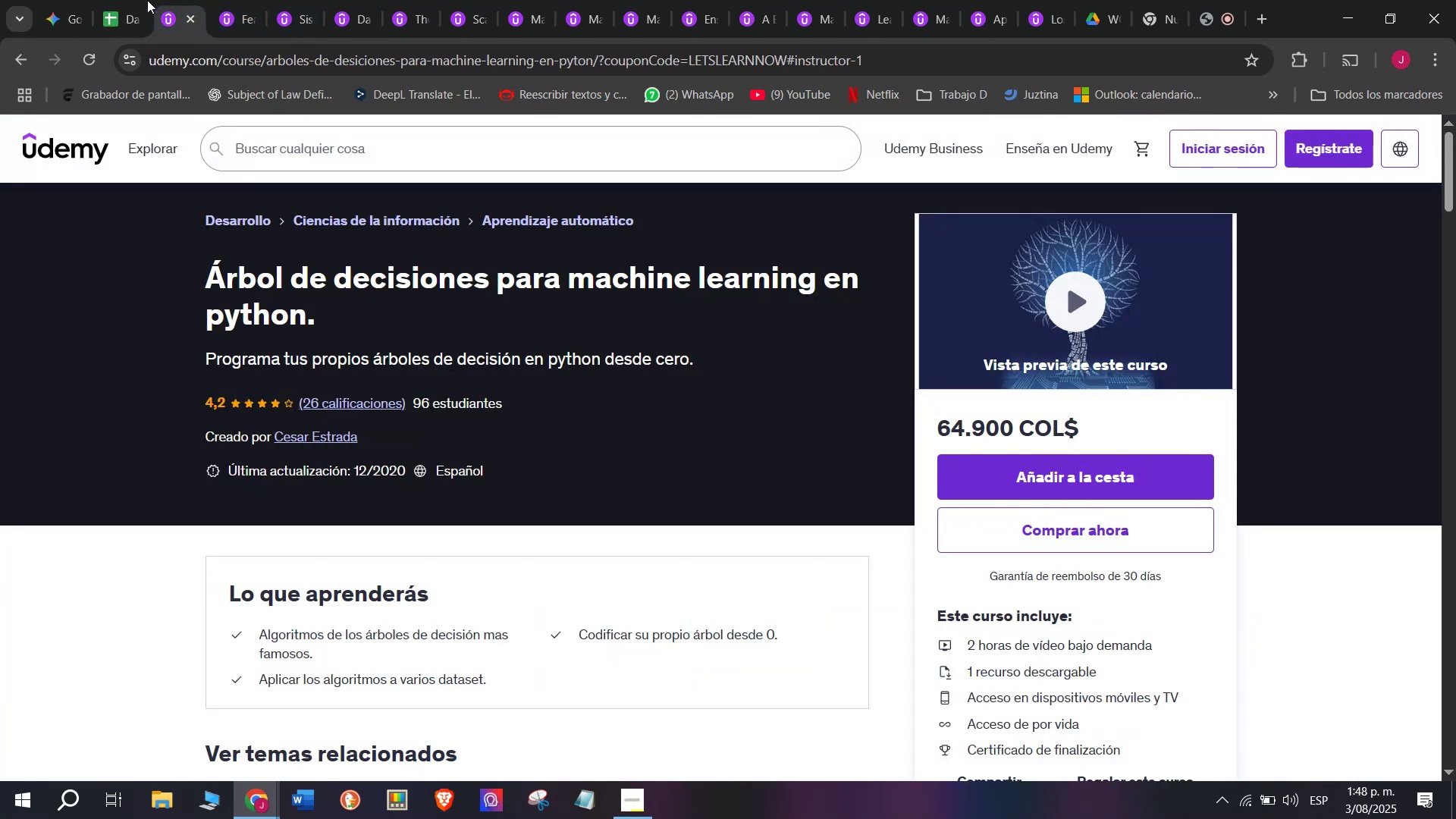 
left_click([144, 0])
 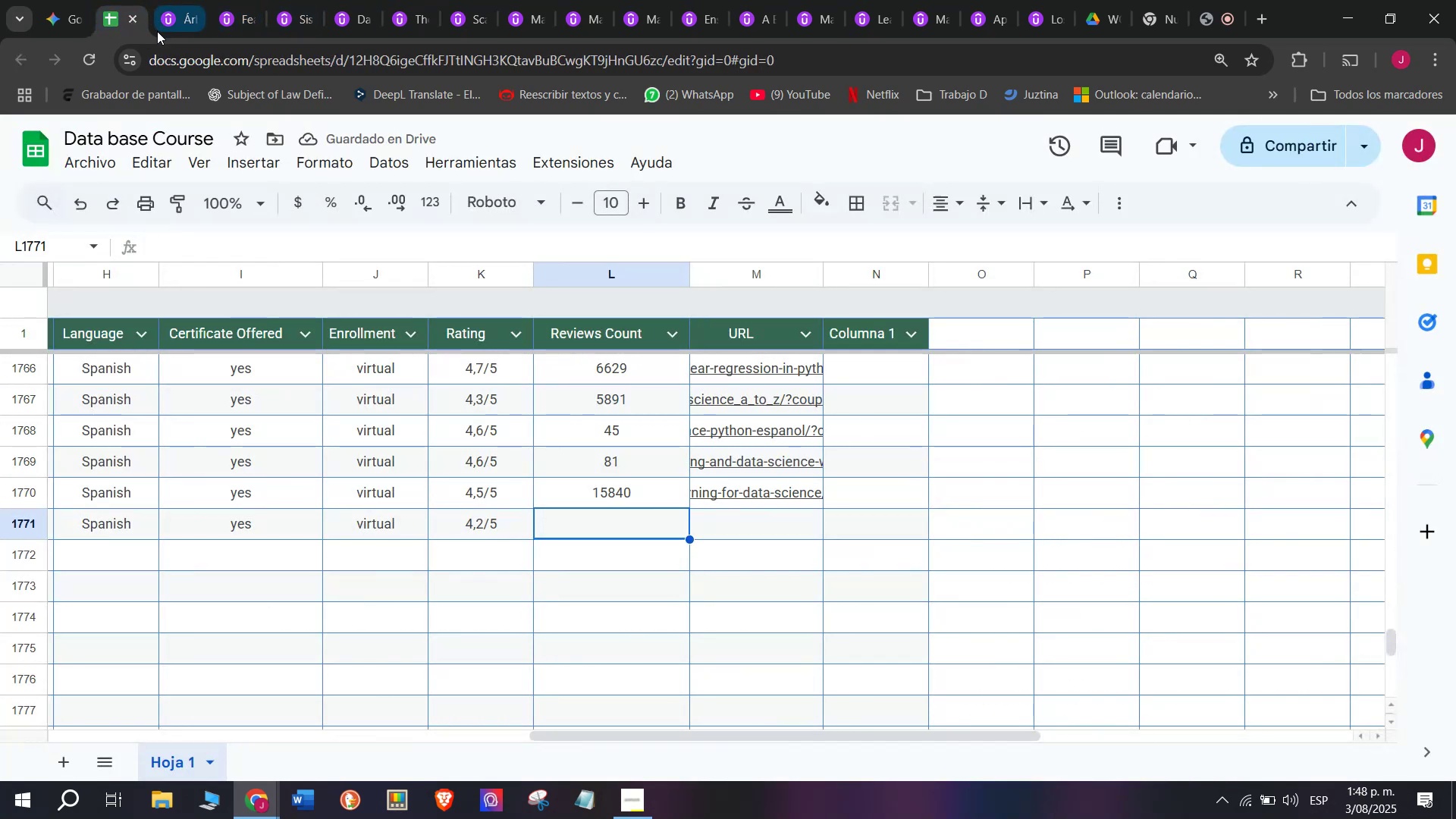 
type(26)
 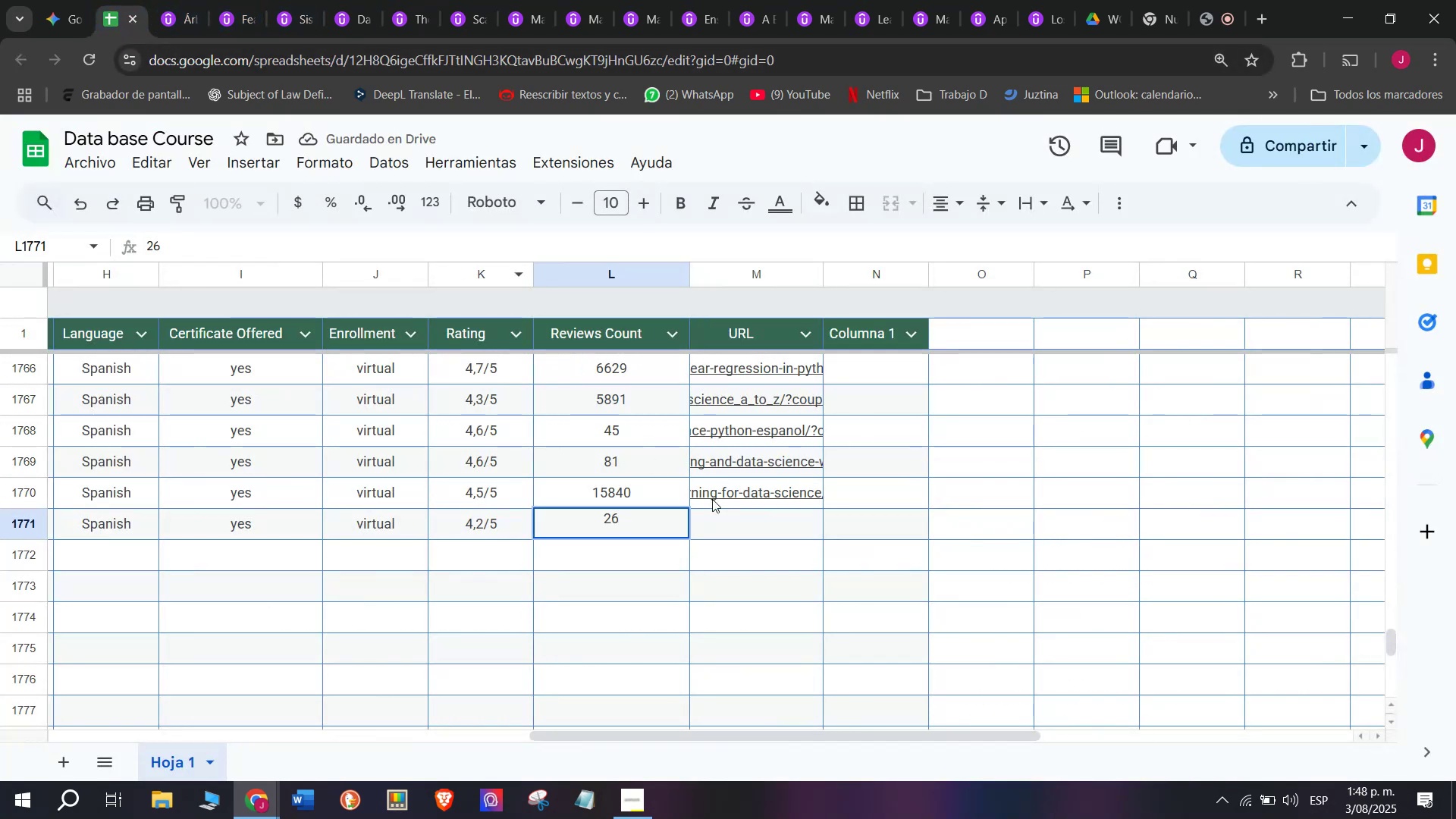 
left_click([744, 523])
 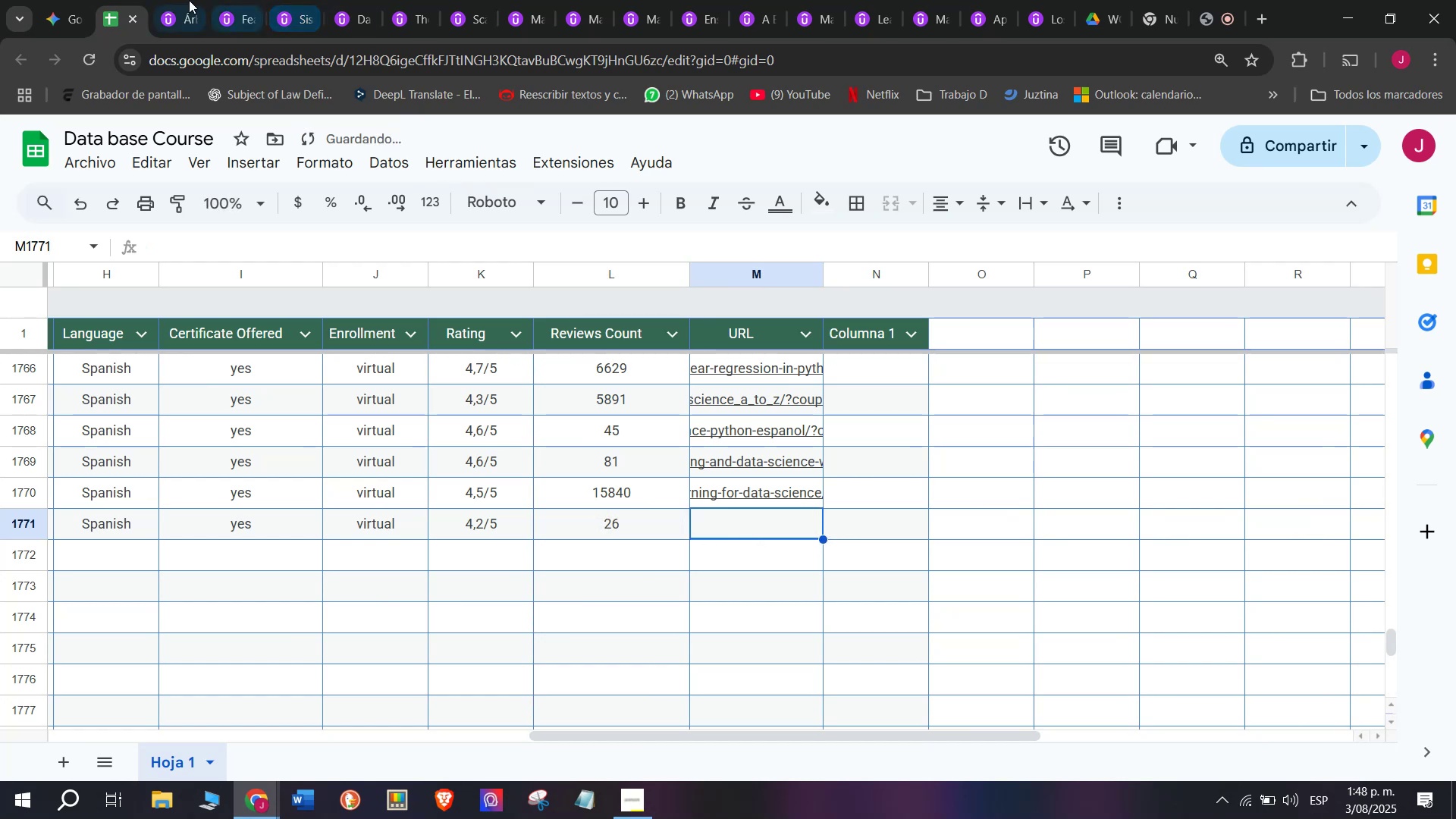 
left_click([180, 0])
 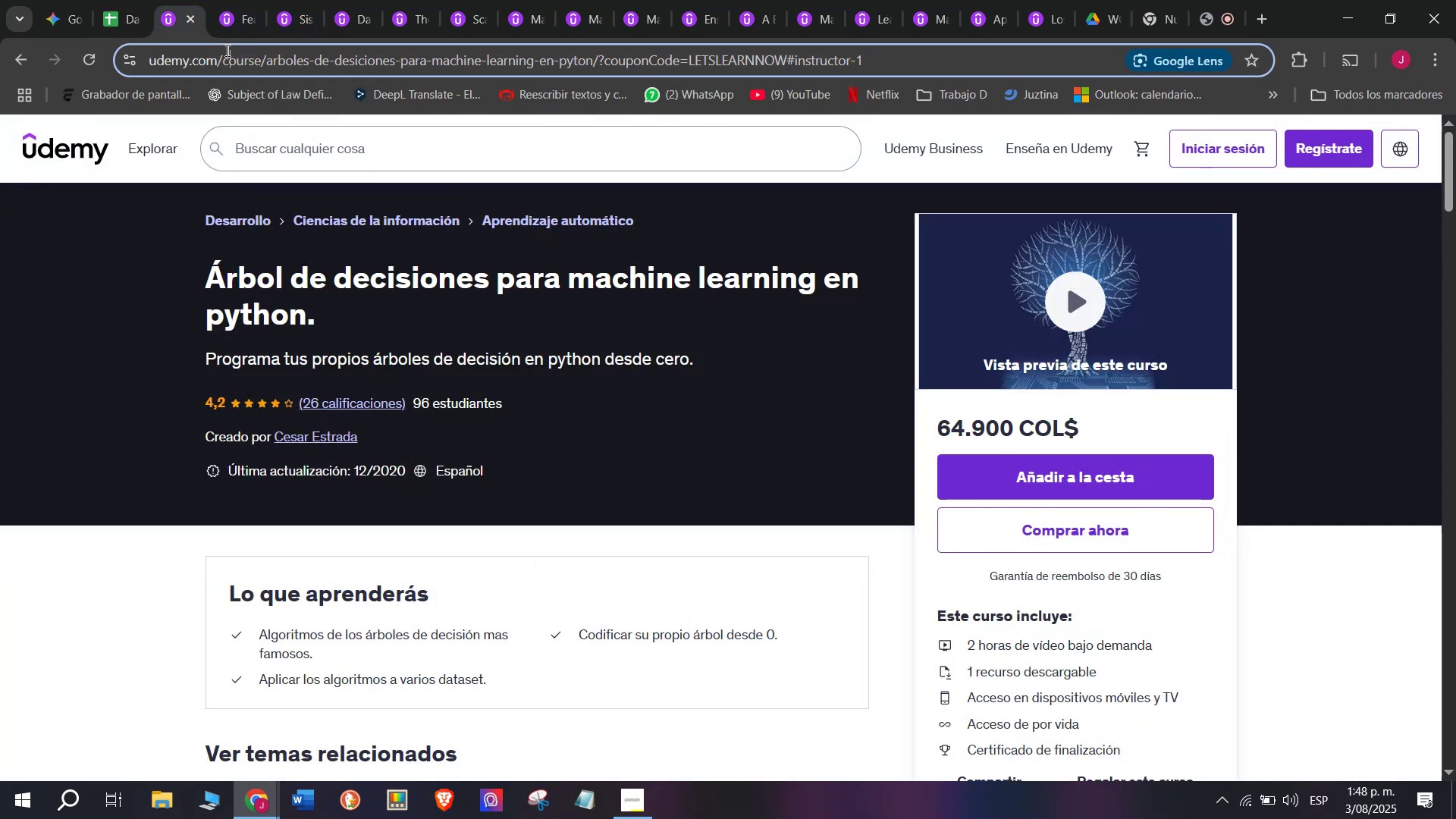 
double_click([226, 50])
 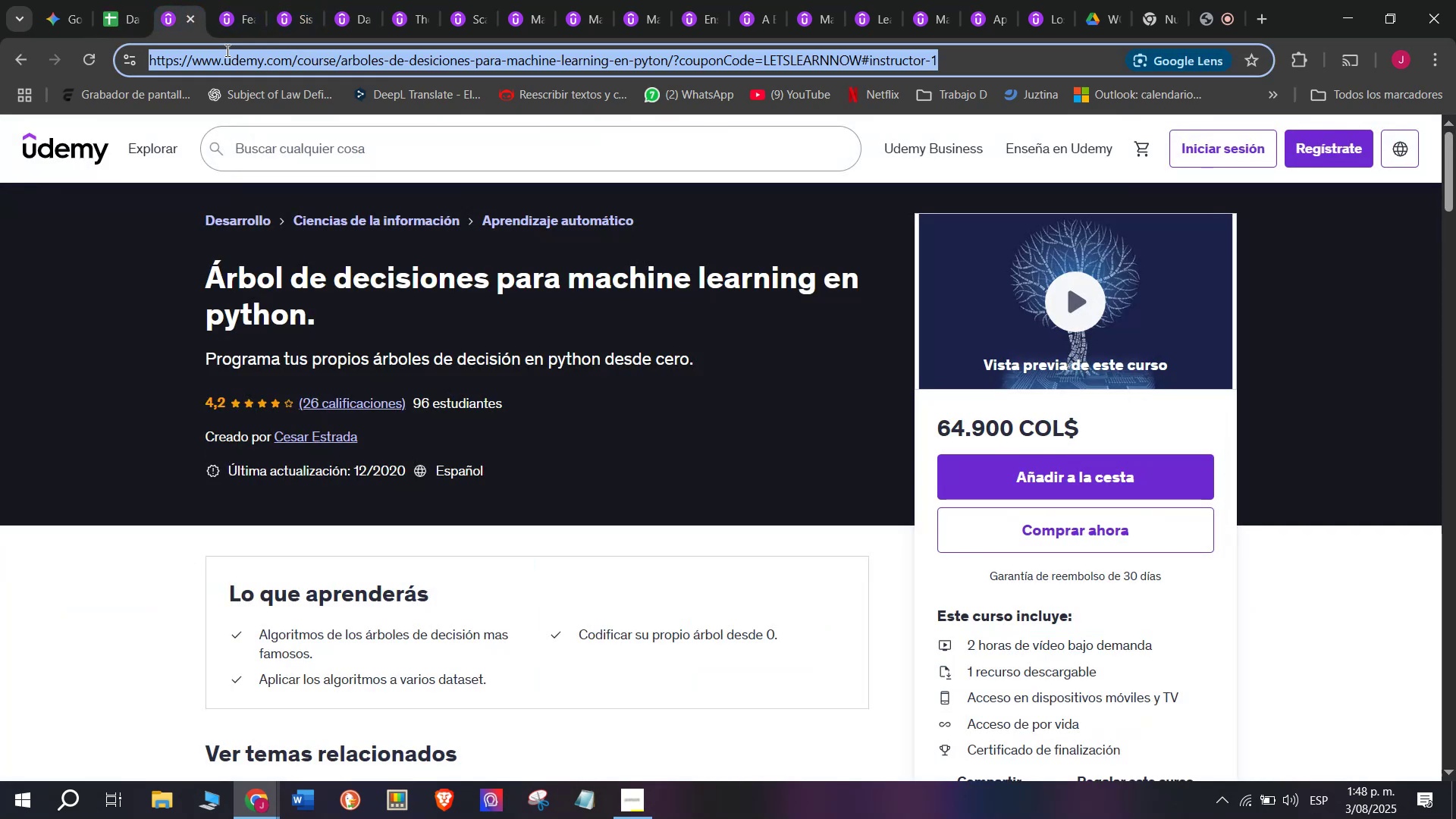 
triple_click([226, 50])
 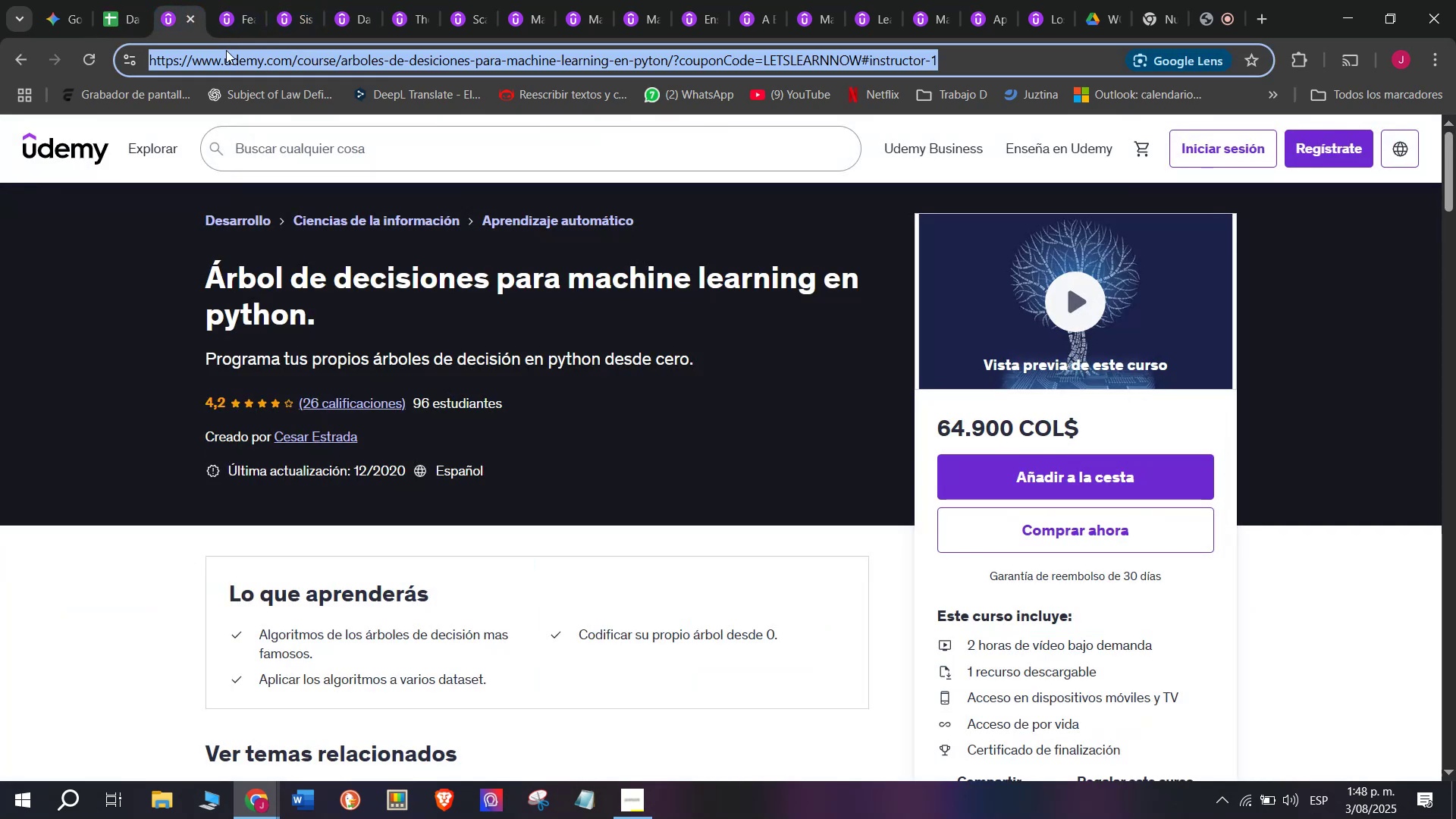 
key(Control+ControlLeft)
 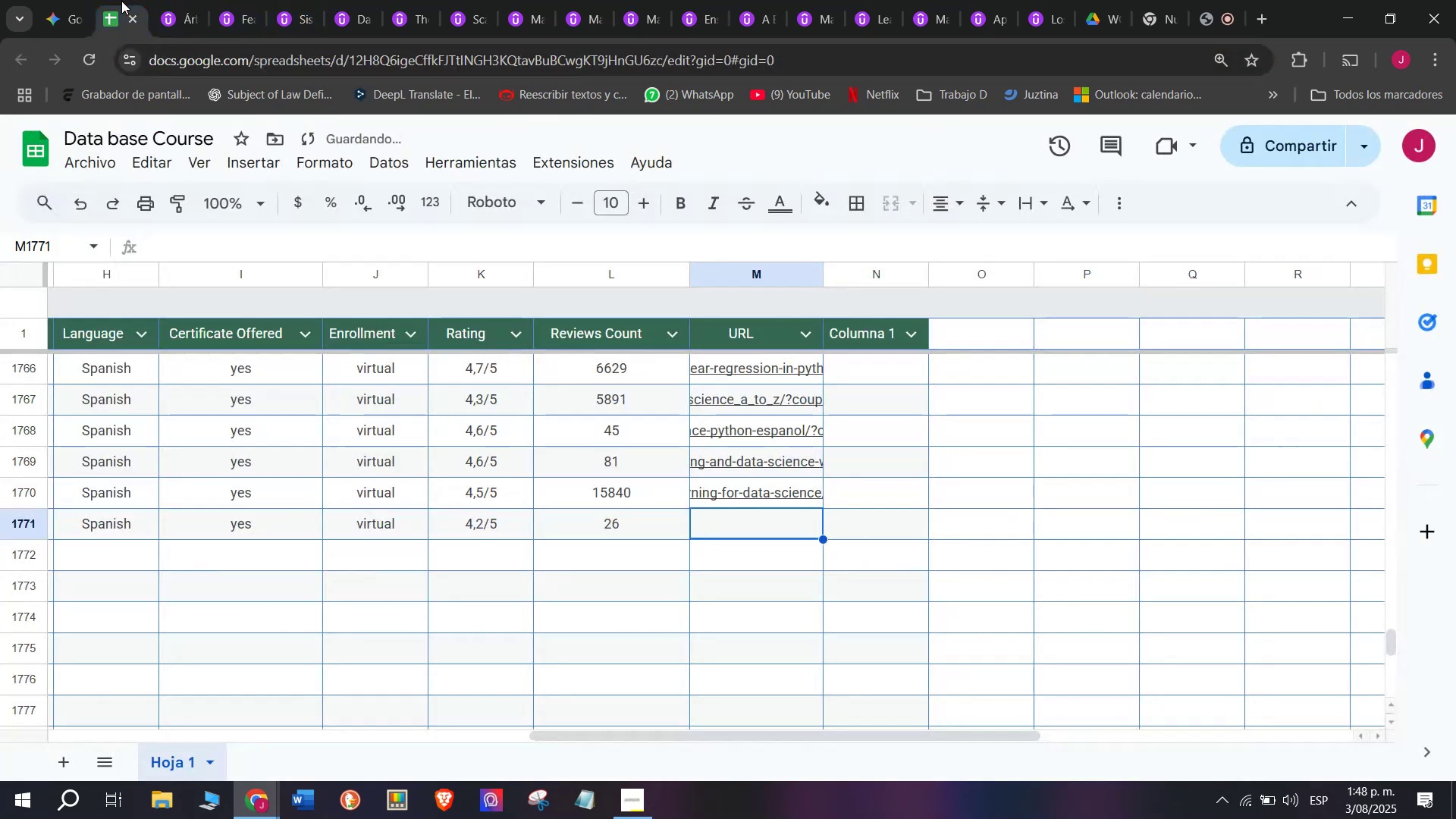 
key(Break)
 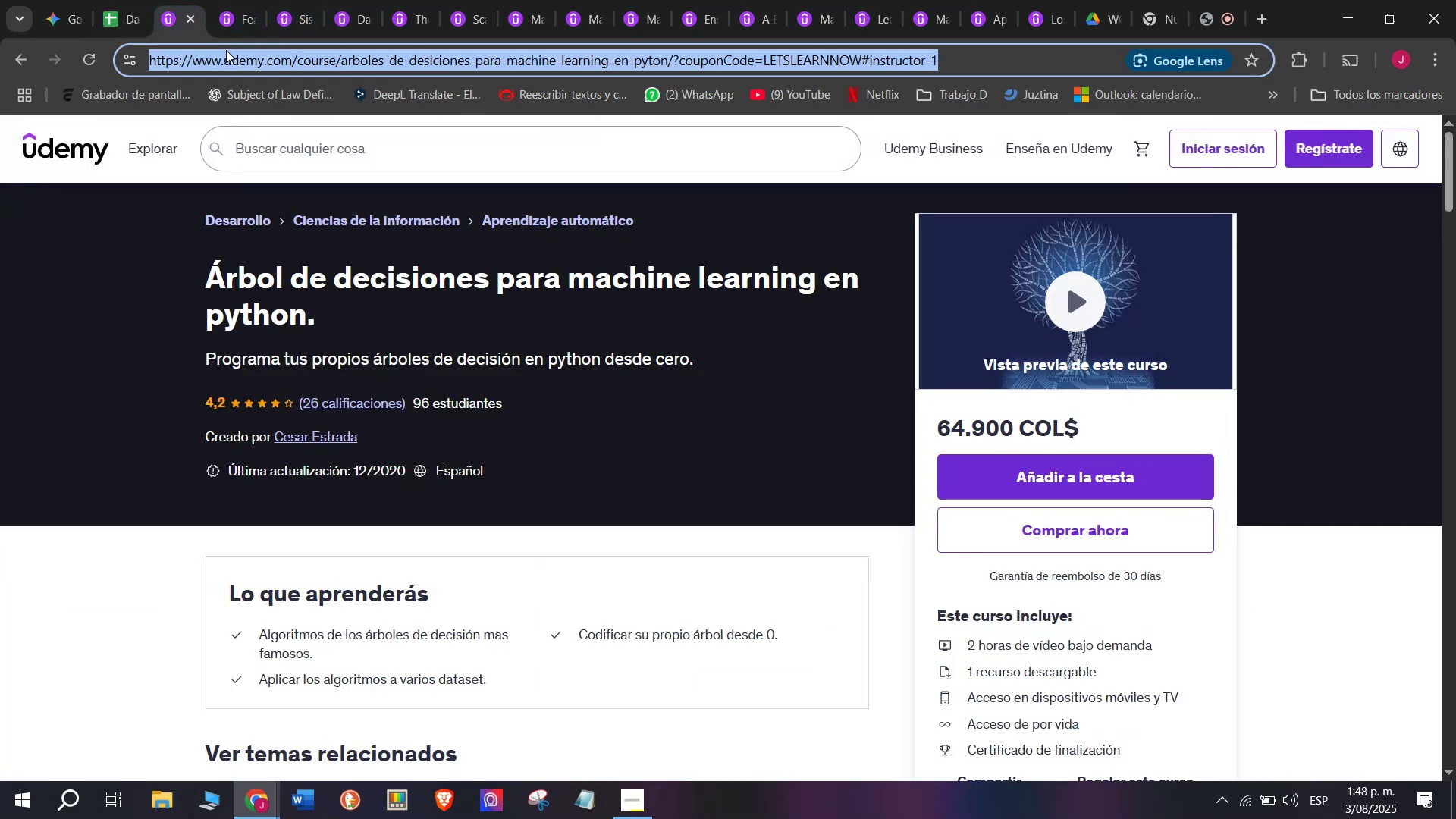 
key(Control+C)
 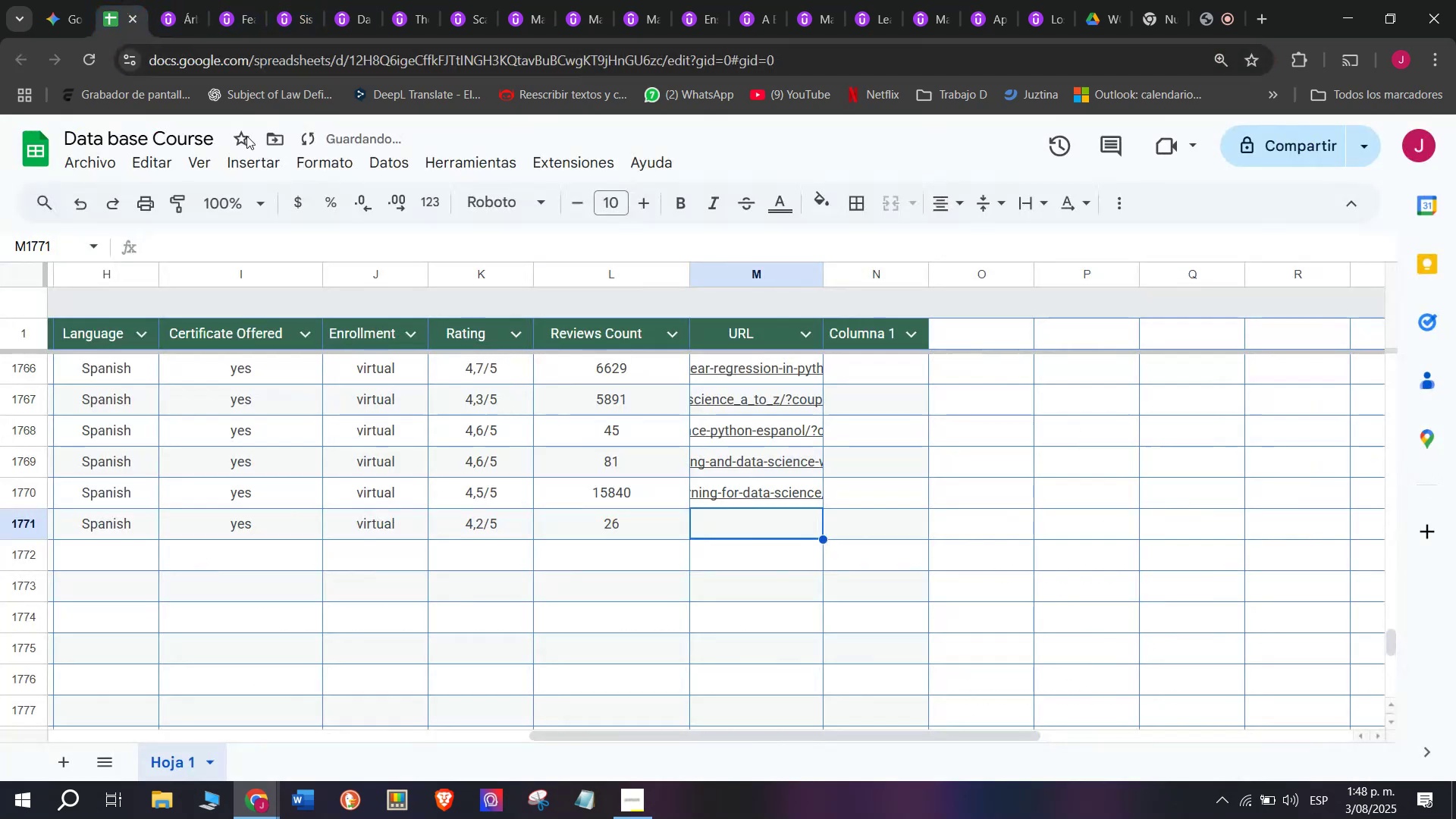 
key(Z)
 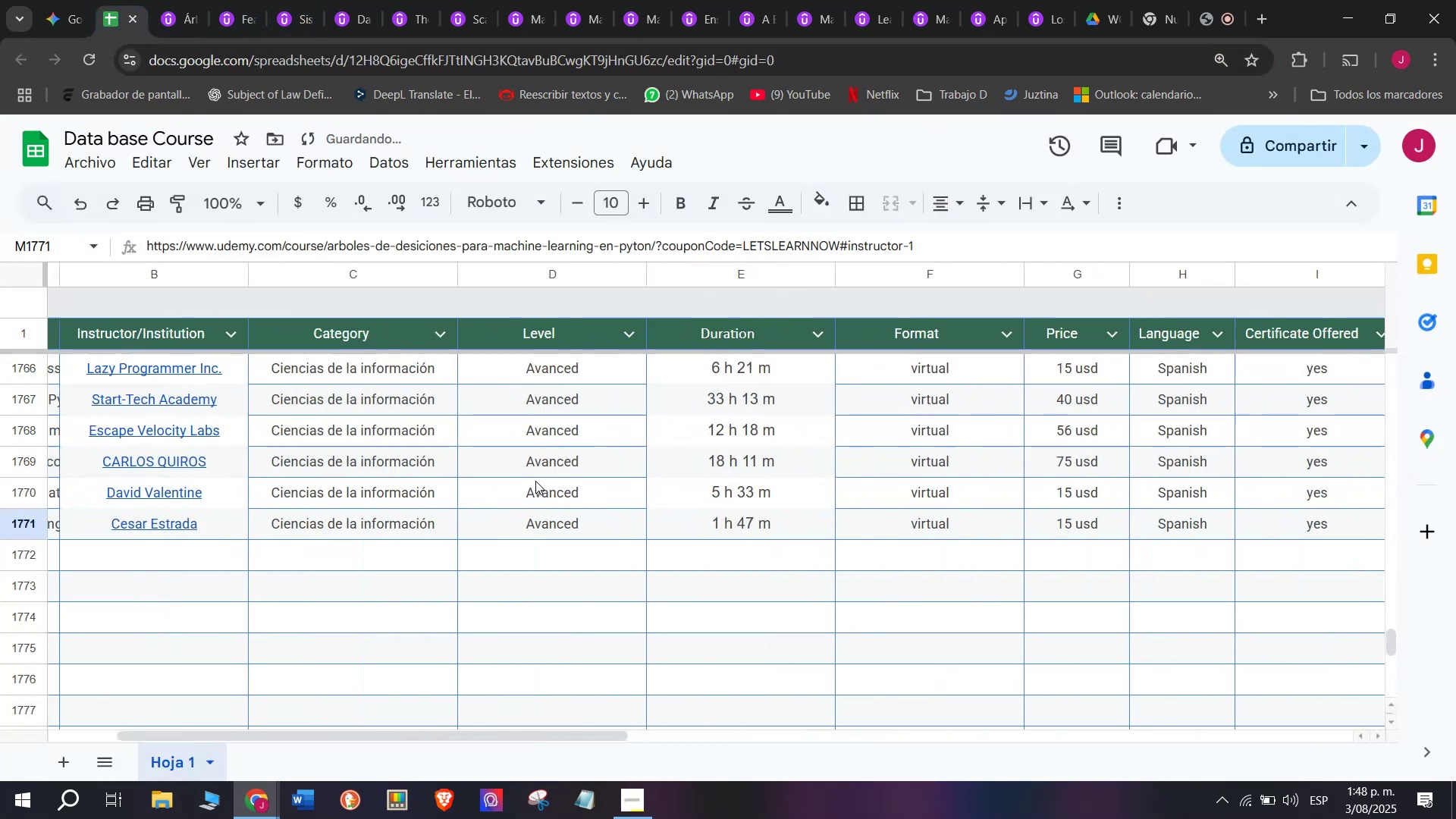 
key(Control+ControlLeft)
 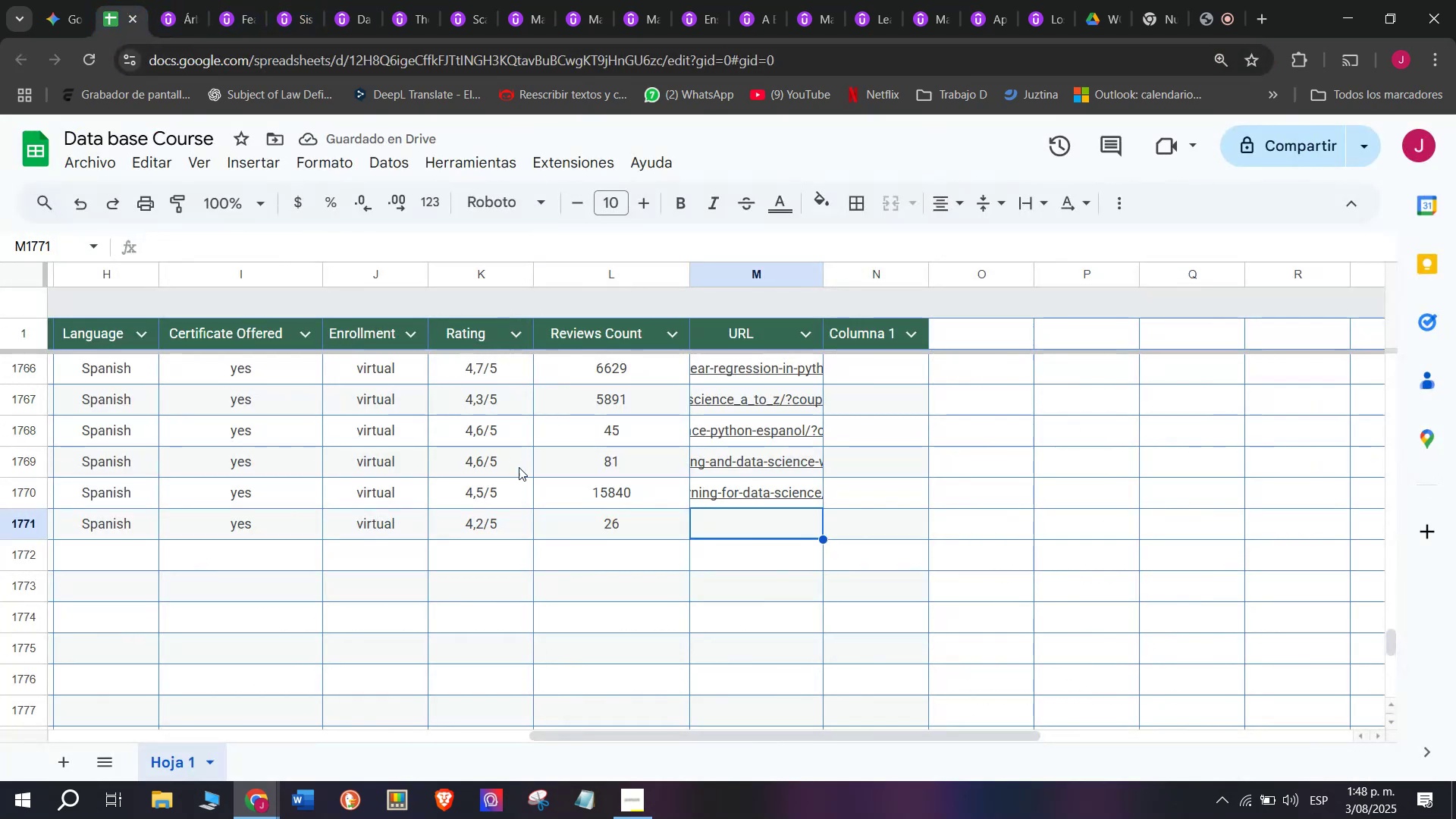 
key(Control+V)
 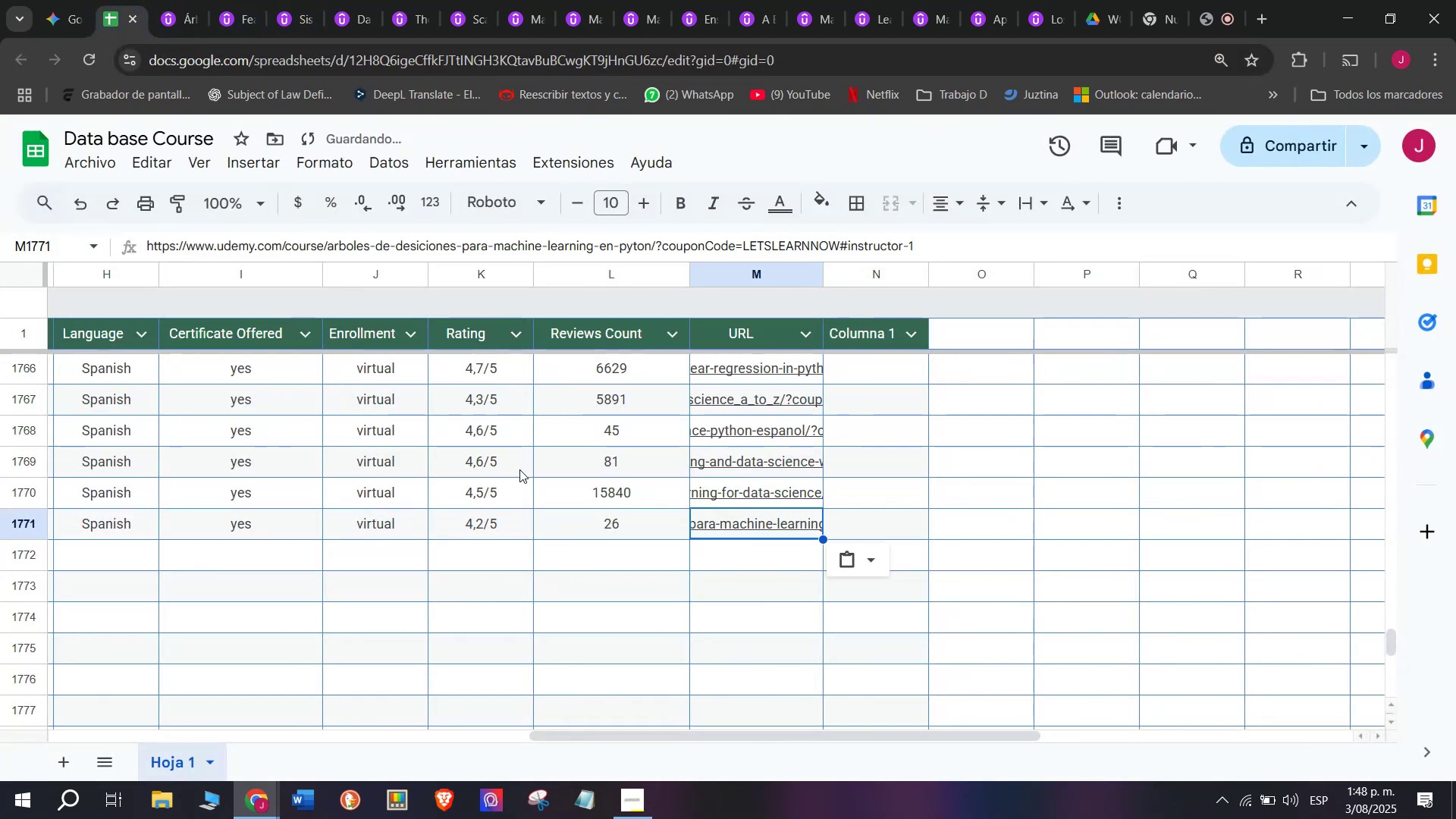 
scroll: coordinate [259, 540], scroll_direction: up, amount: 2.0
 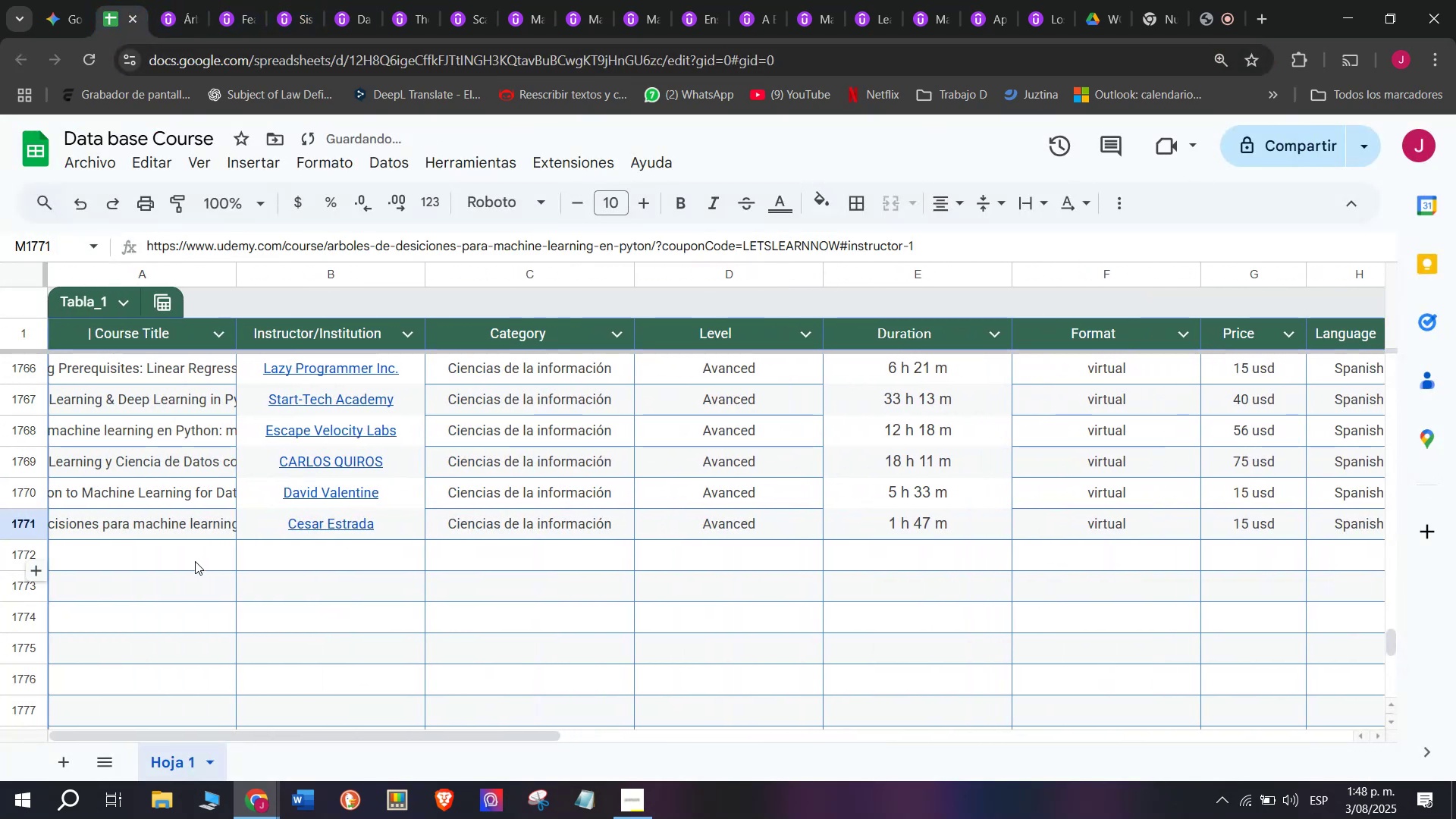 
left_click([195, 561])
 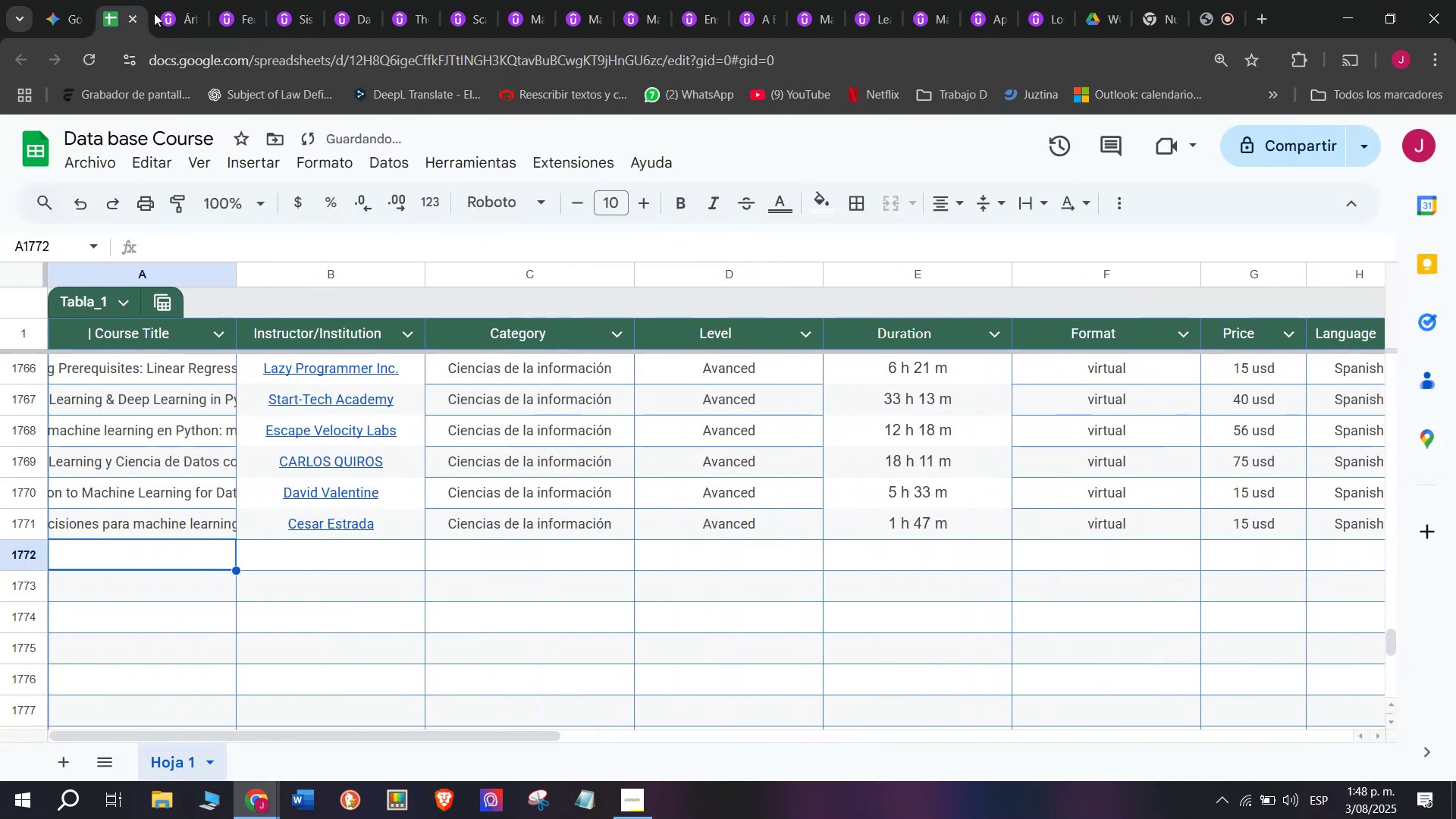 
left_click([168, 0])
 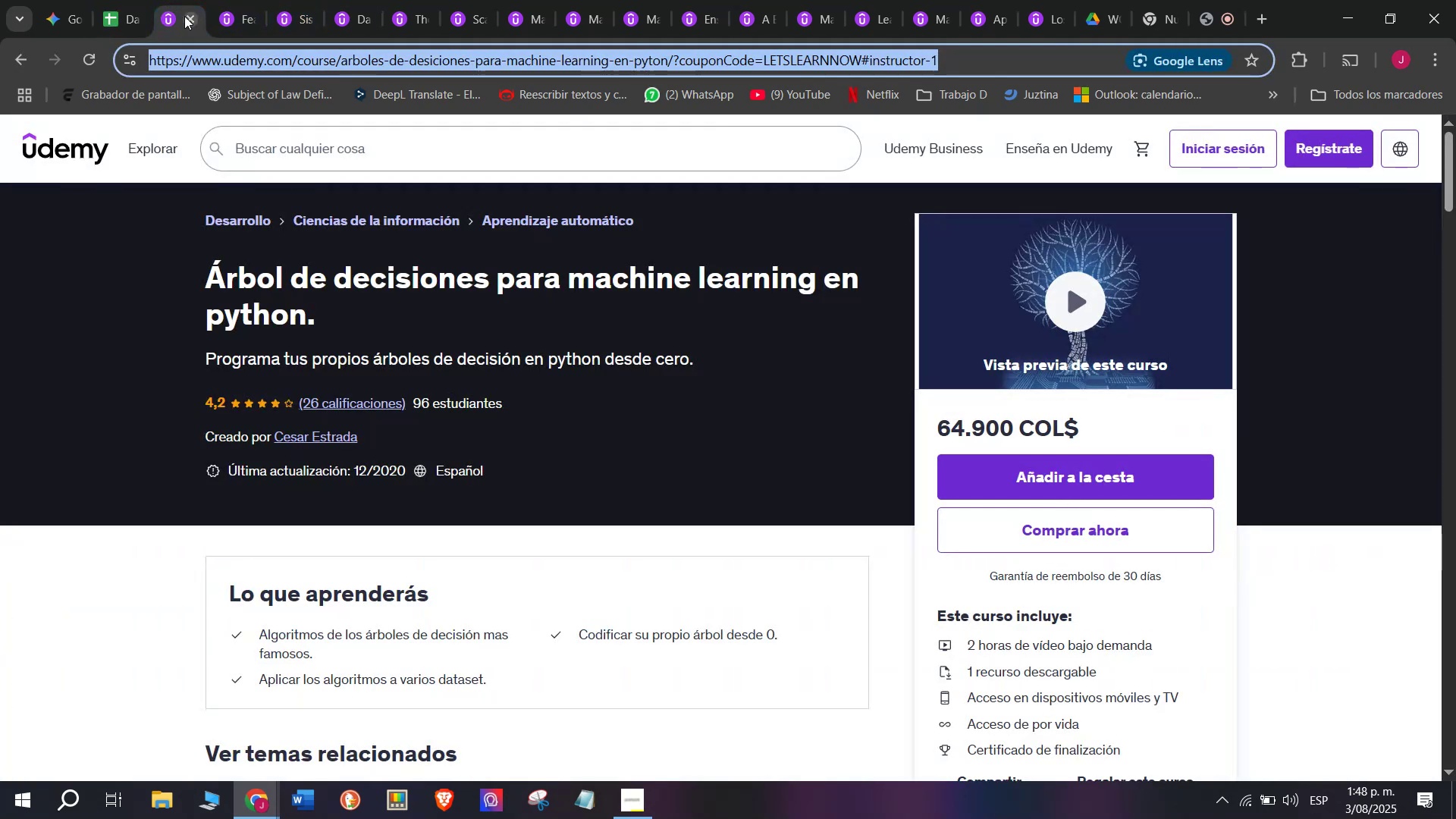 
double_click([184, 15])
 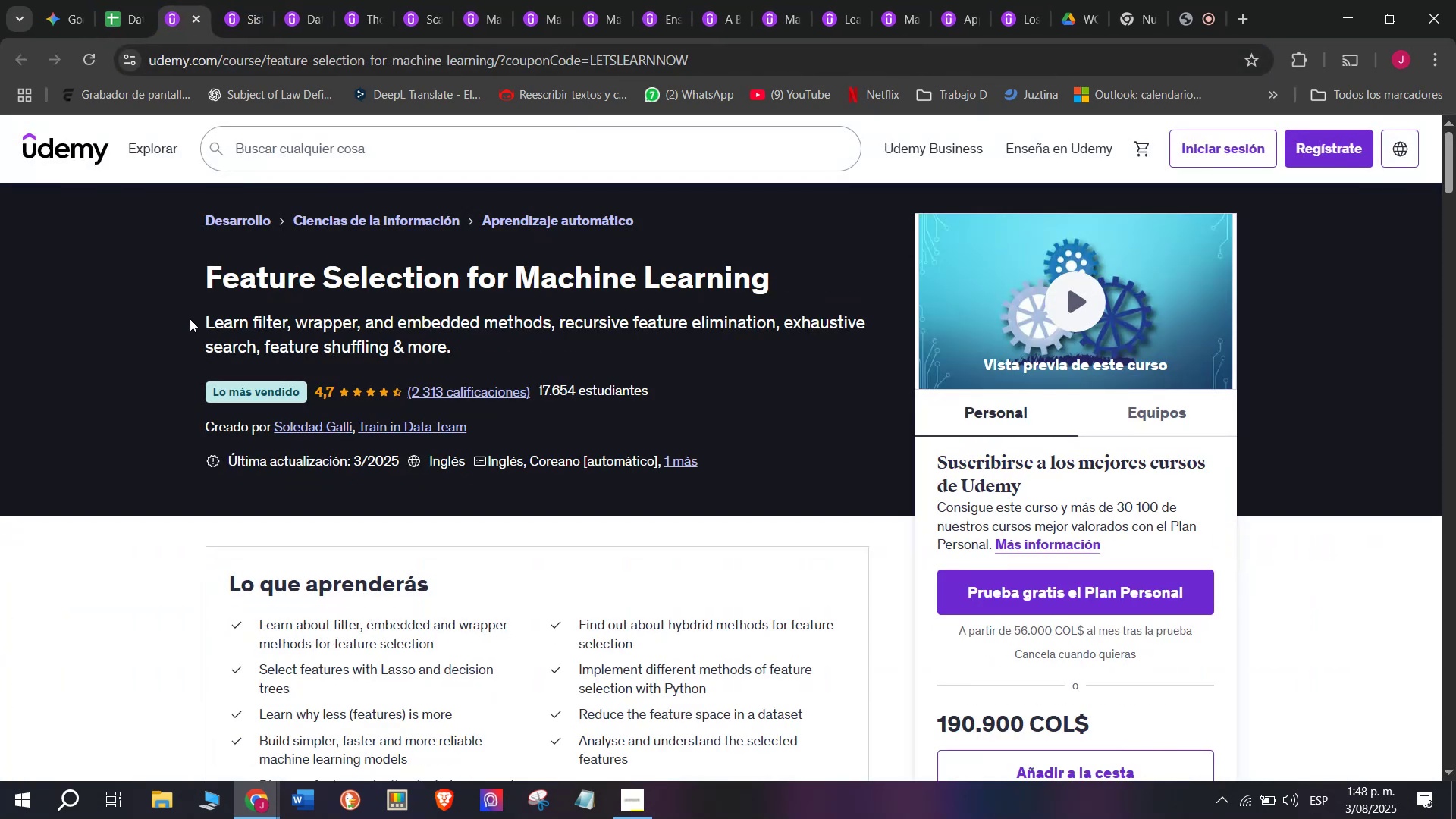 
left_click_drag(start_coordinate=[192, 284], to_coordinate=[788, 278])
 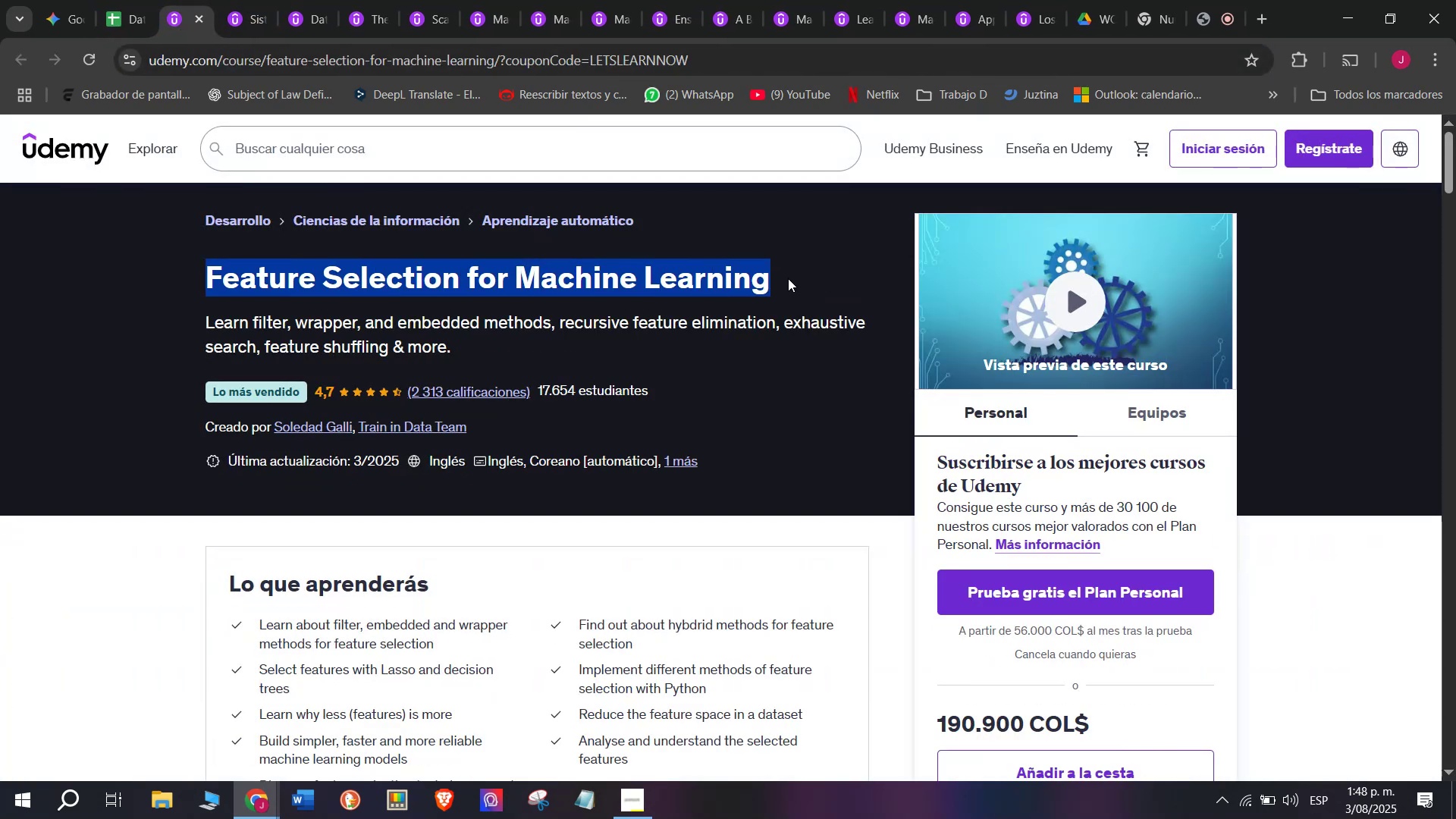 
key(Control+ControlLeft)
 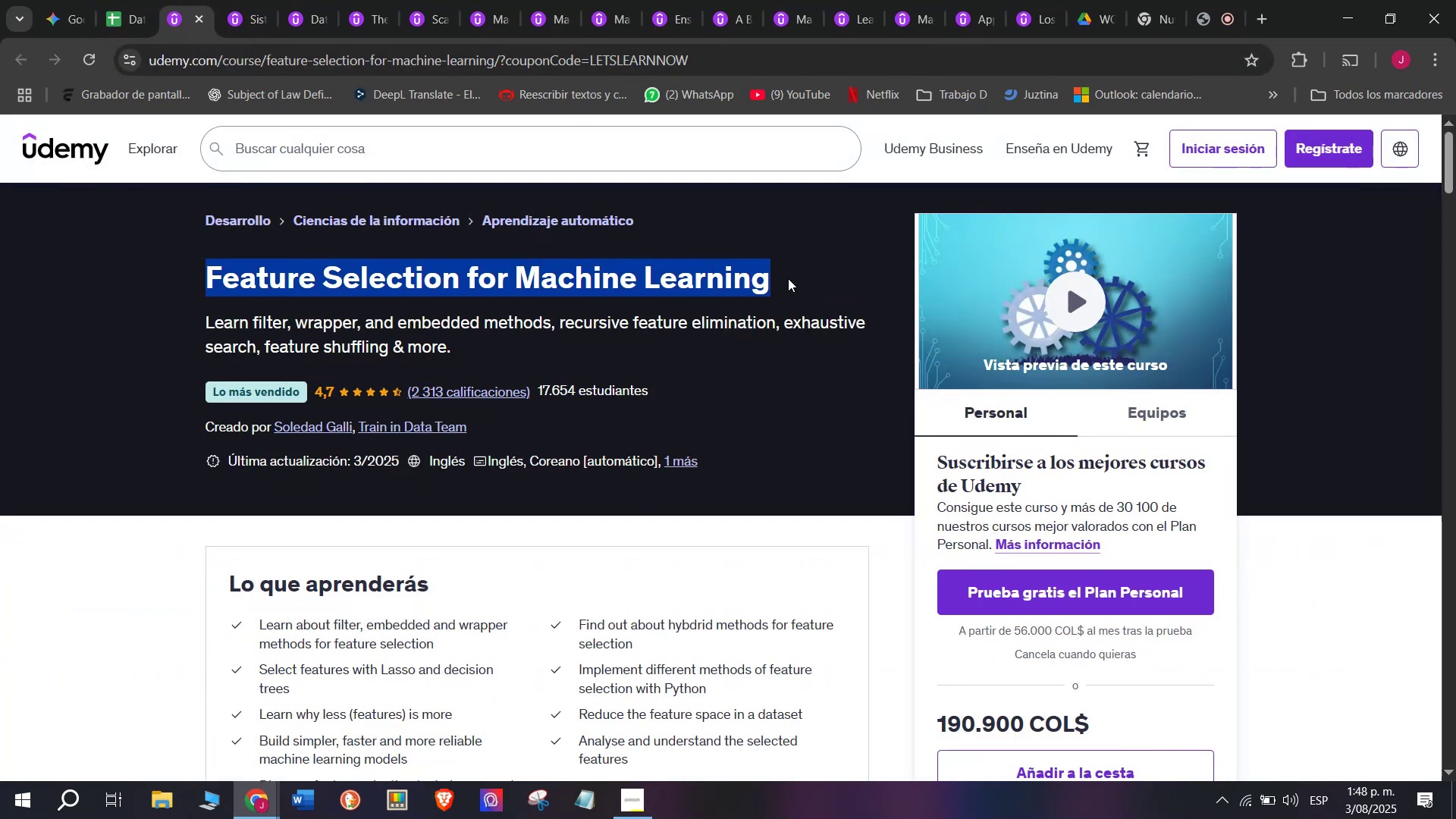 
key(Break)
 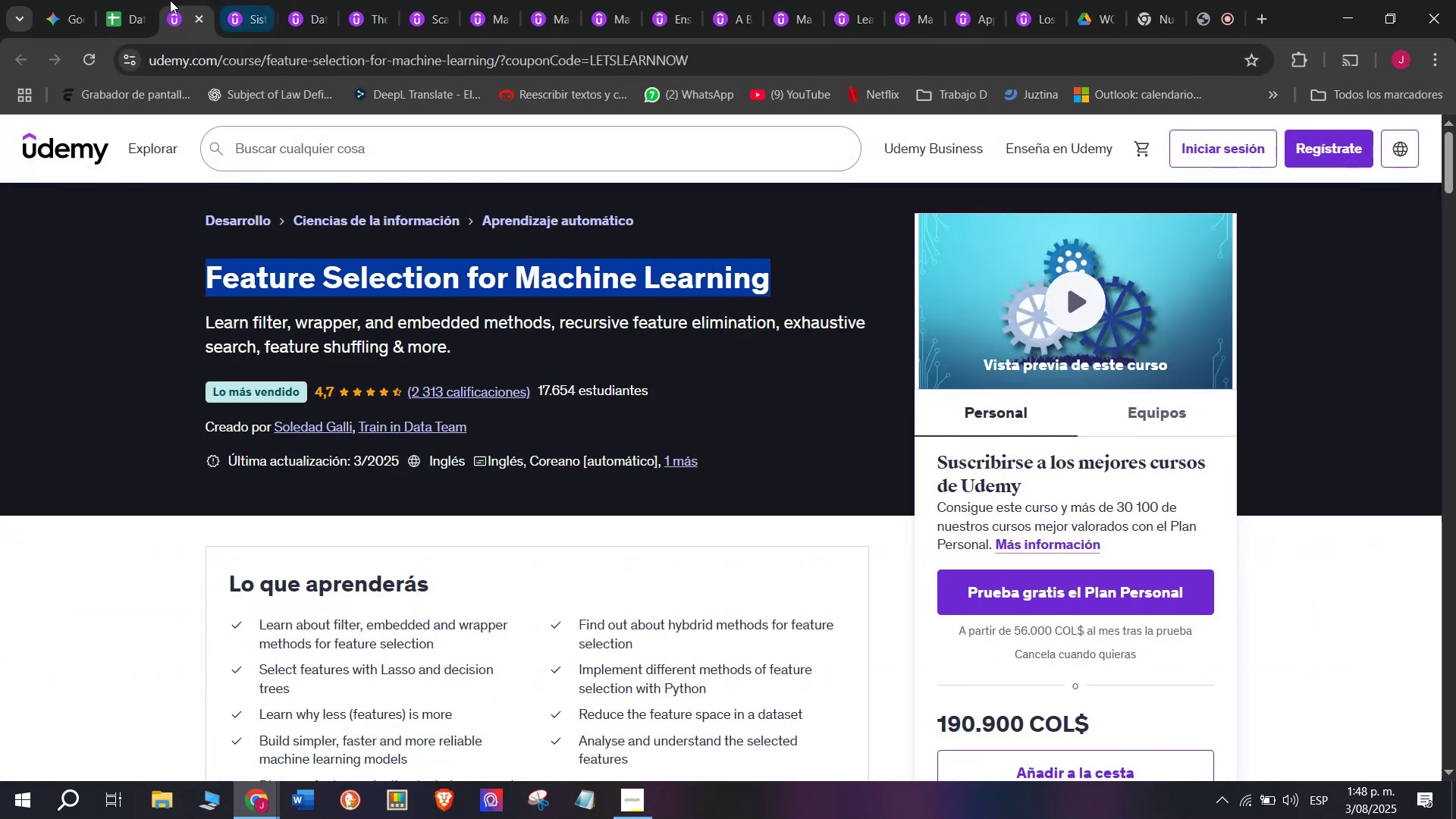 
key(Control+C)
 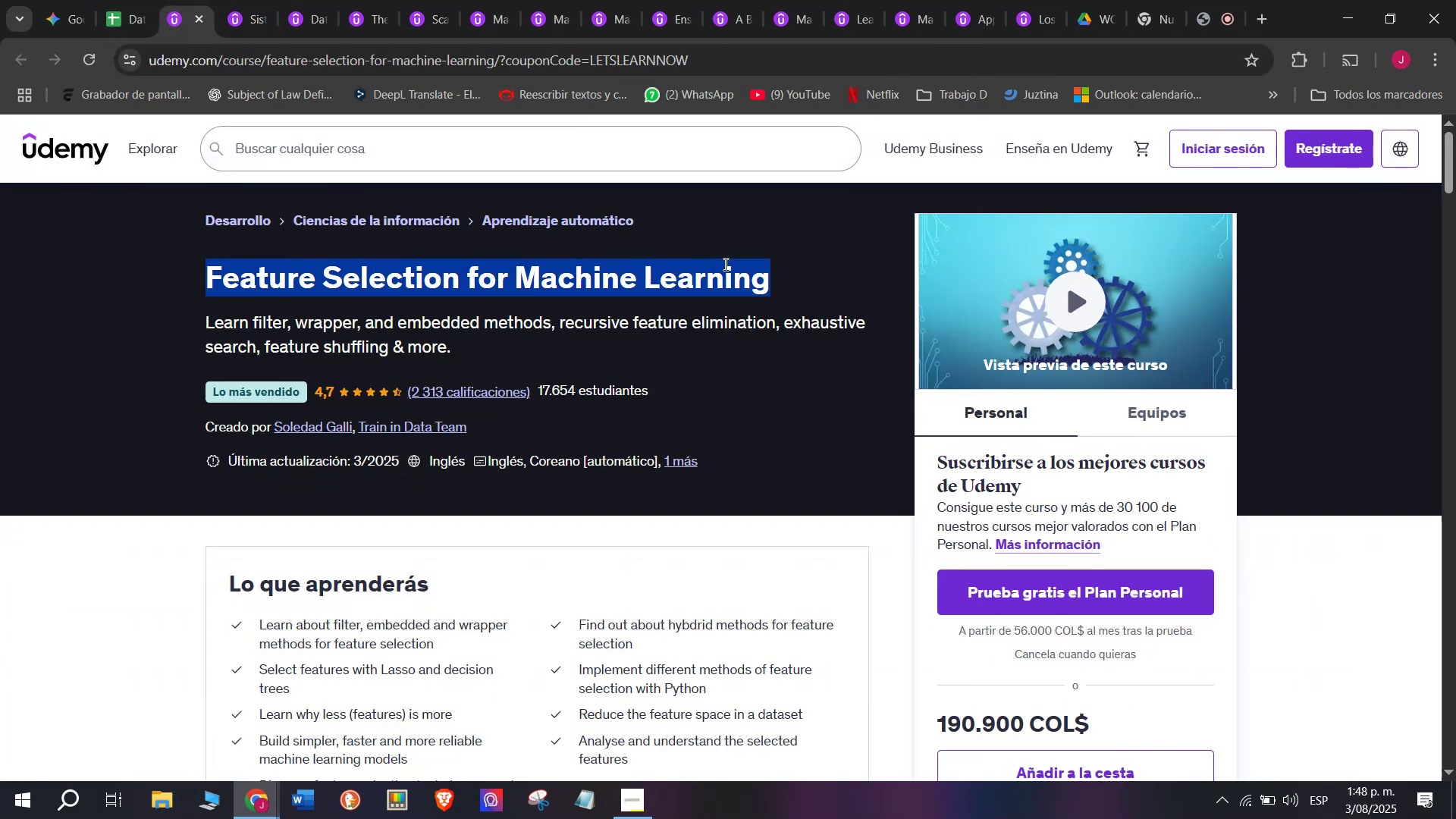 
key(Control+ControlLeft)
 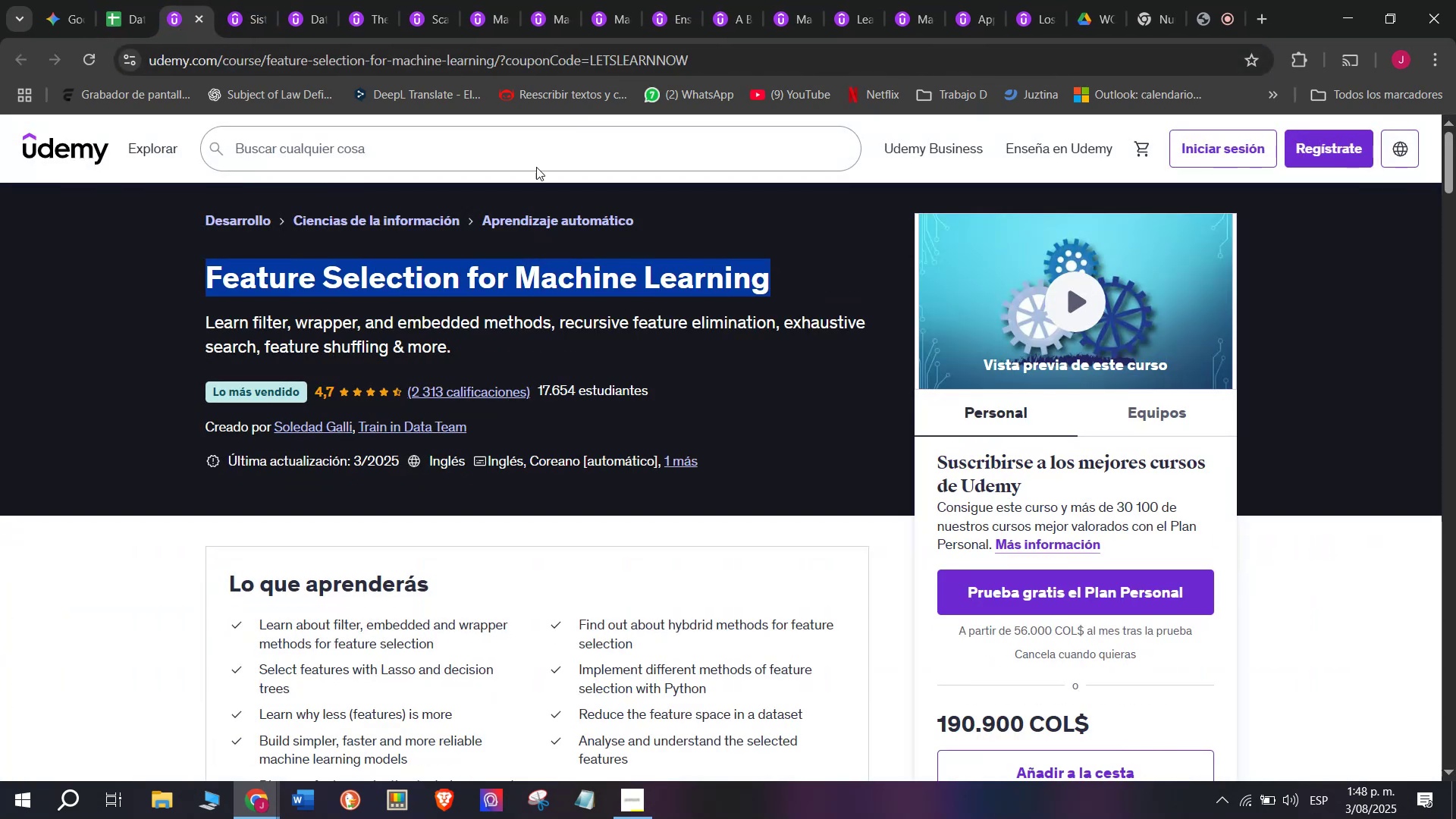 
key(Break)
 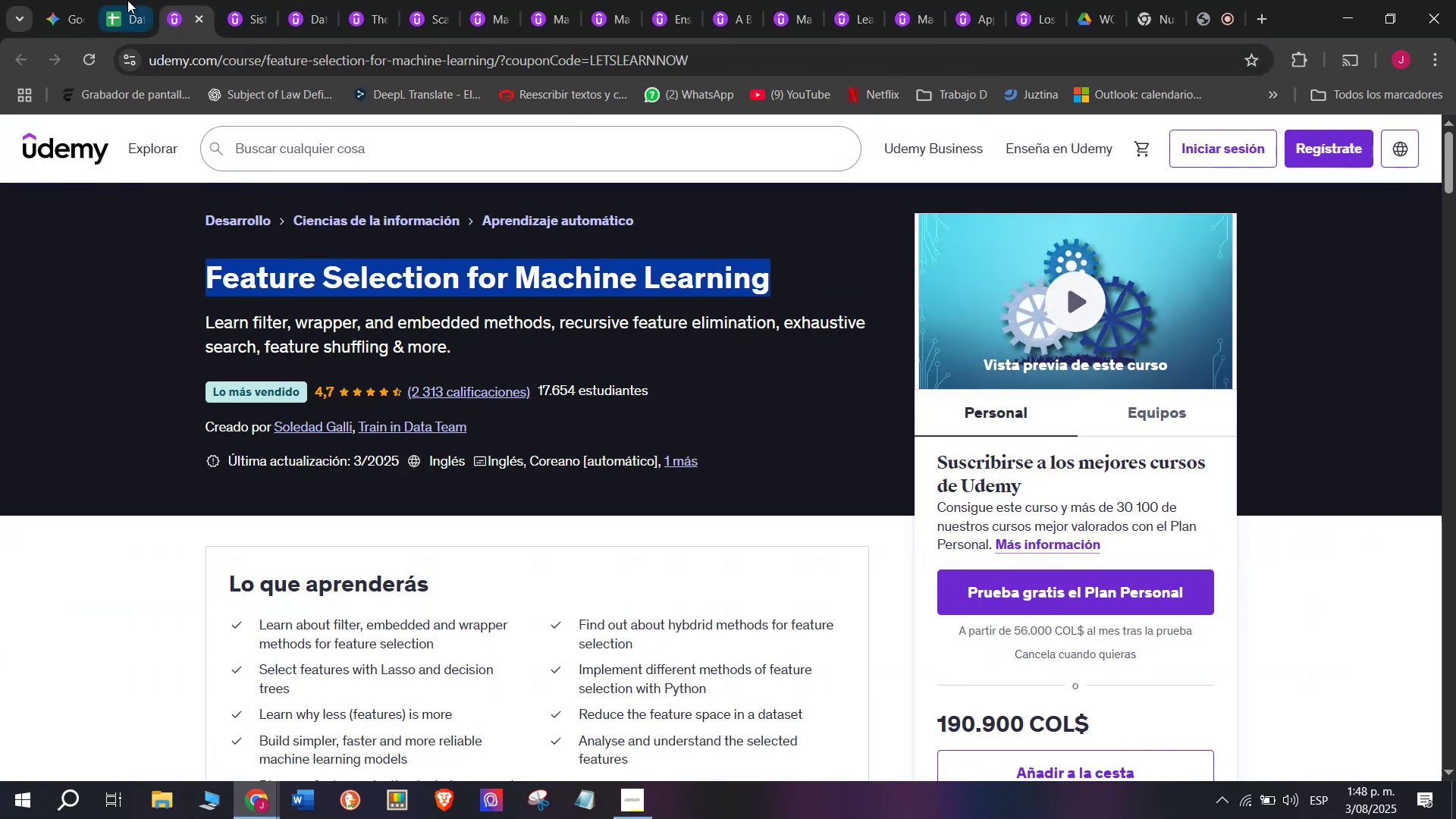 
key(Control+C)
 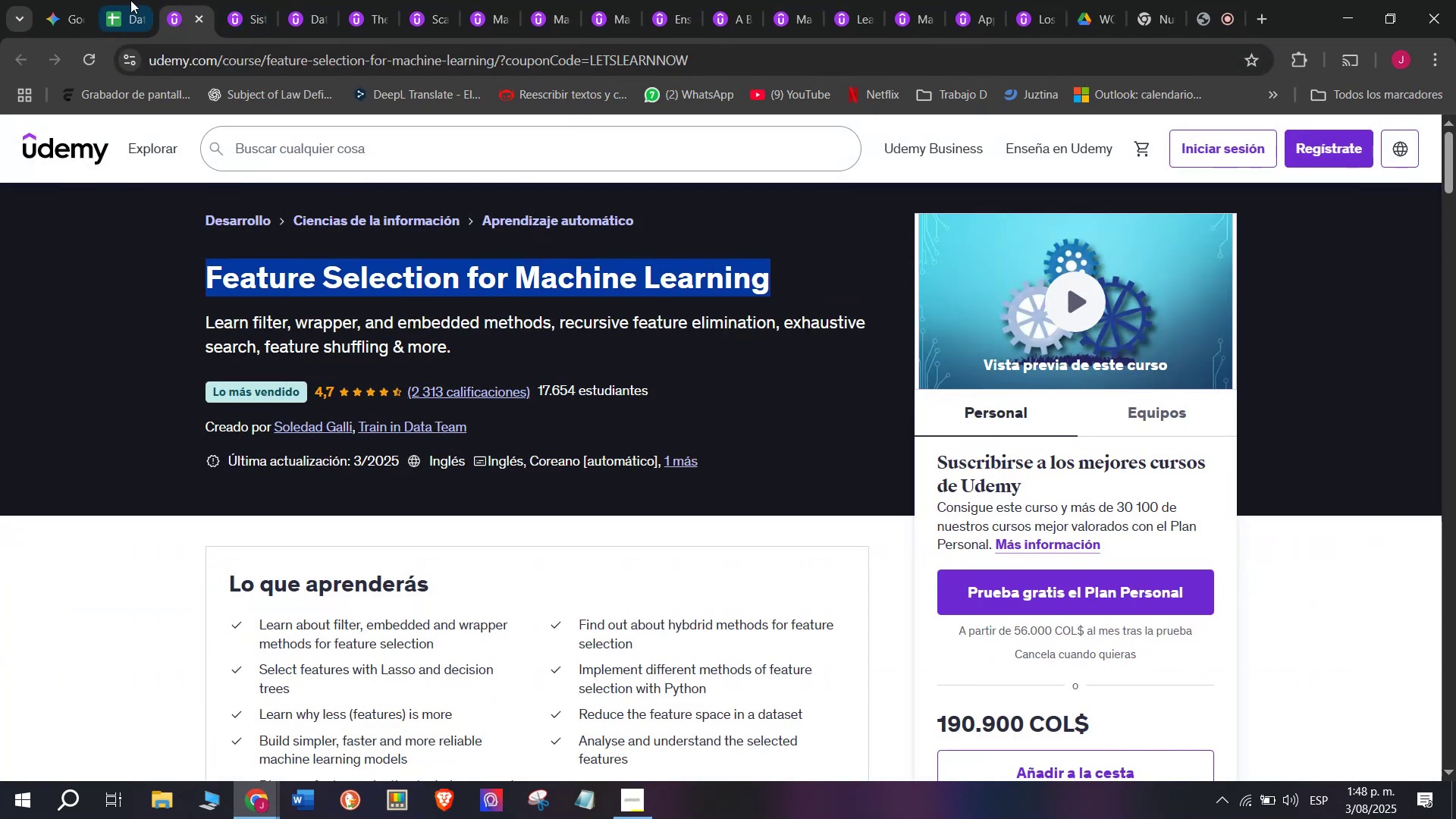 
left_click([125, 0])
 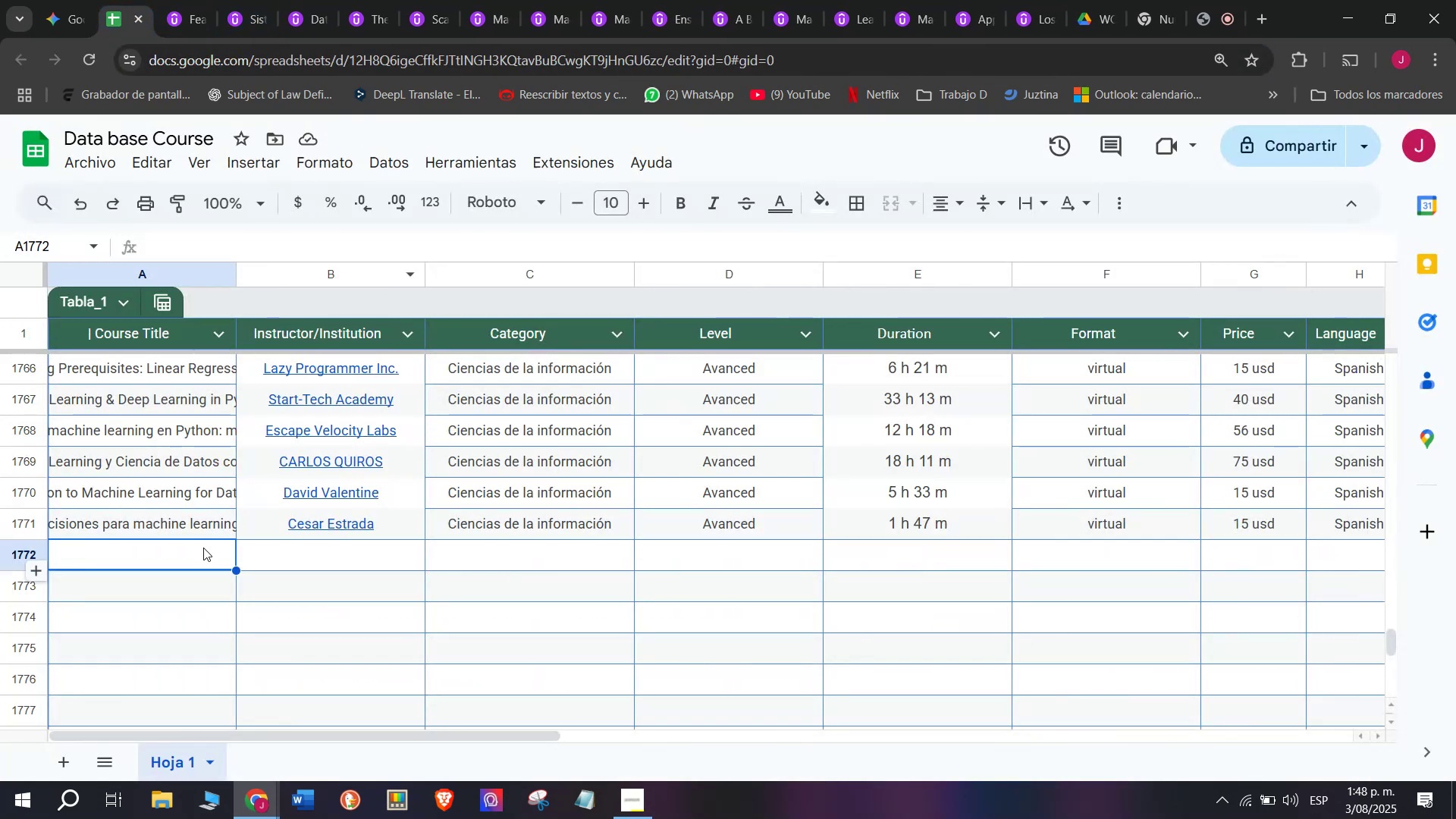 
double_click([304, 557])
 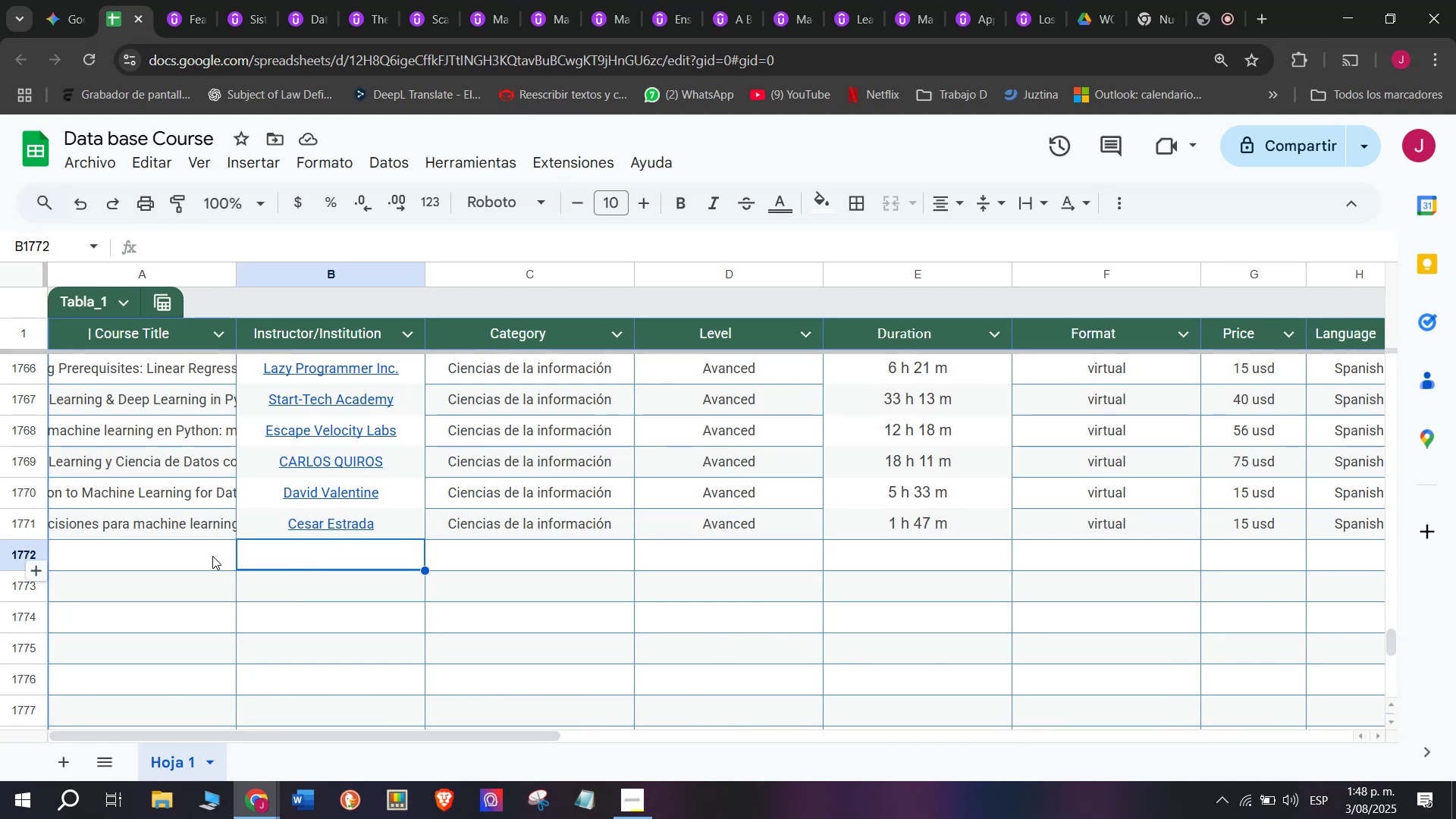 
triple_click([212, 556])
 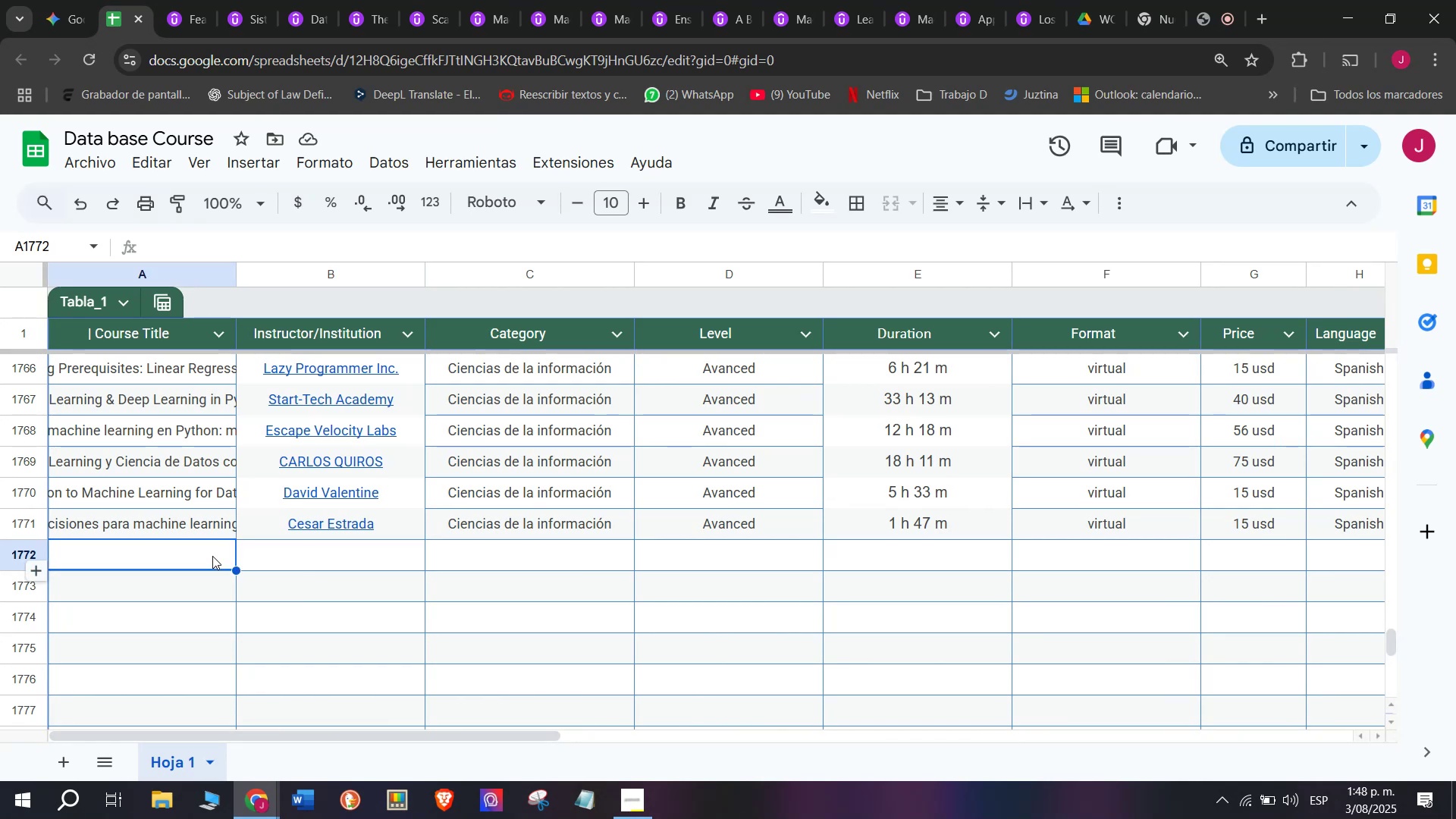 
key(Control+ControlLeft)
 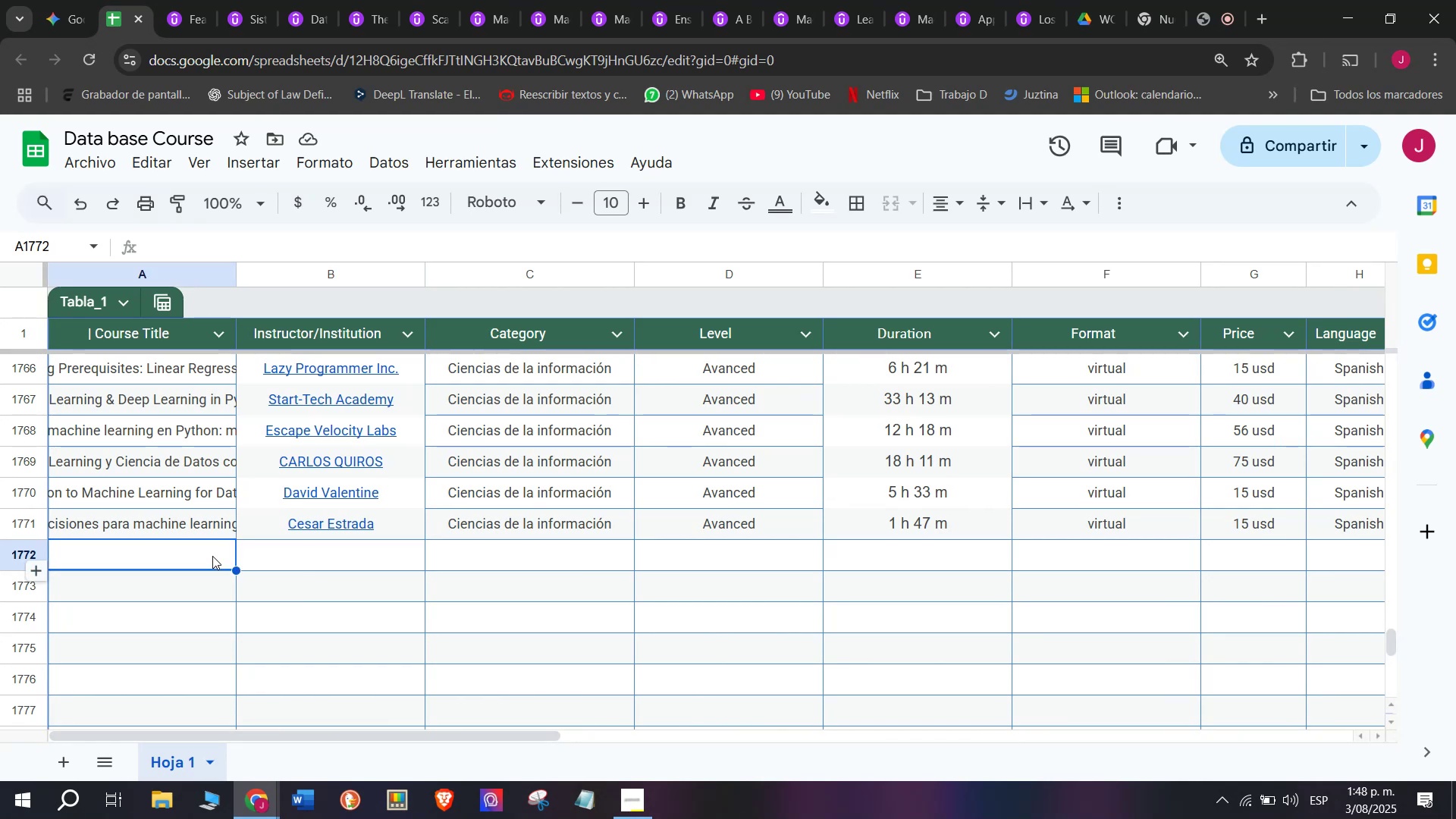 
key(Z)
 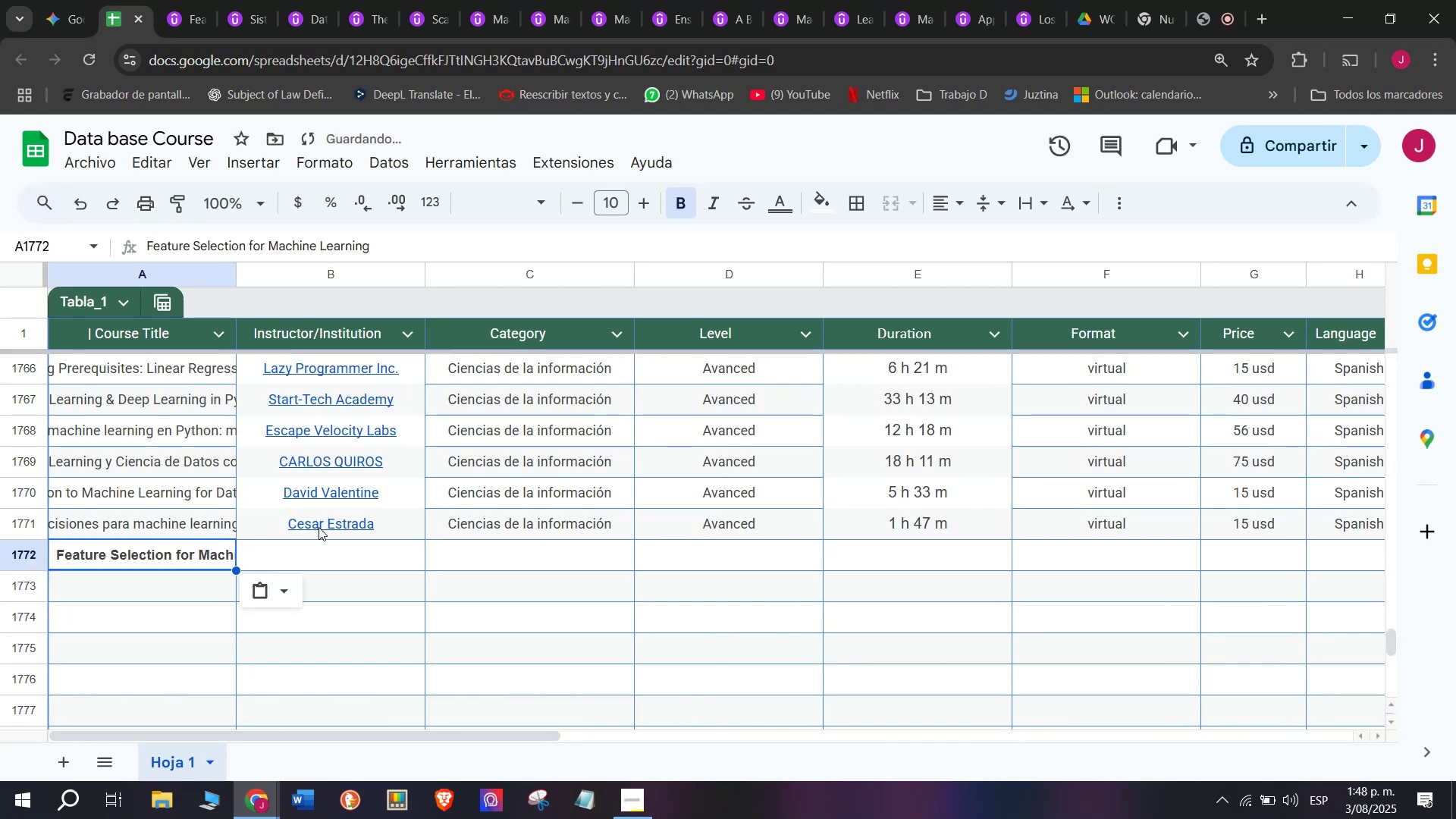 
key(Control+V)
 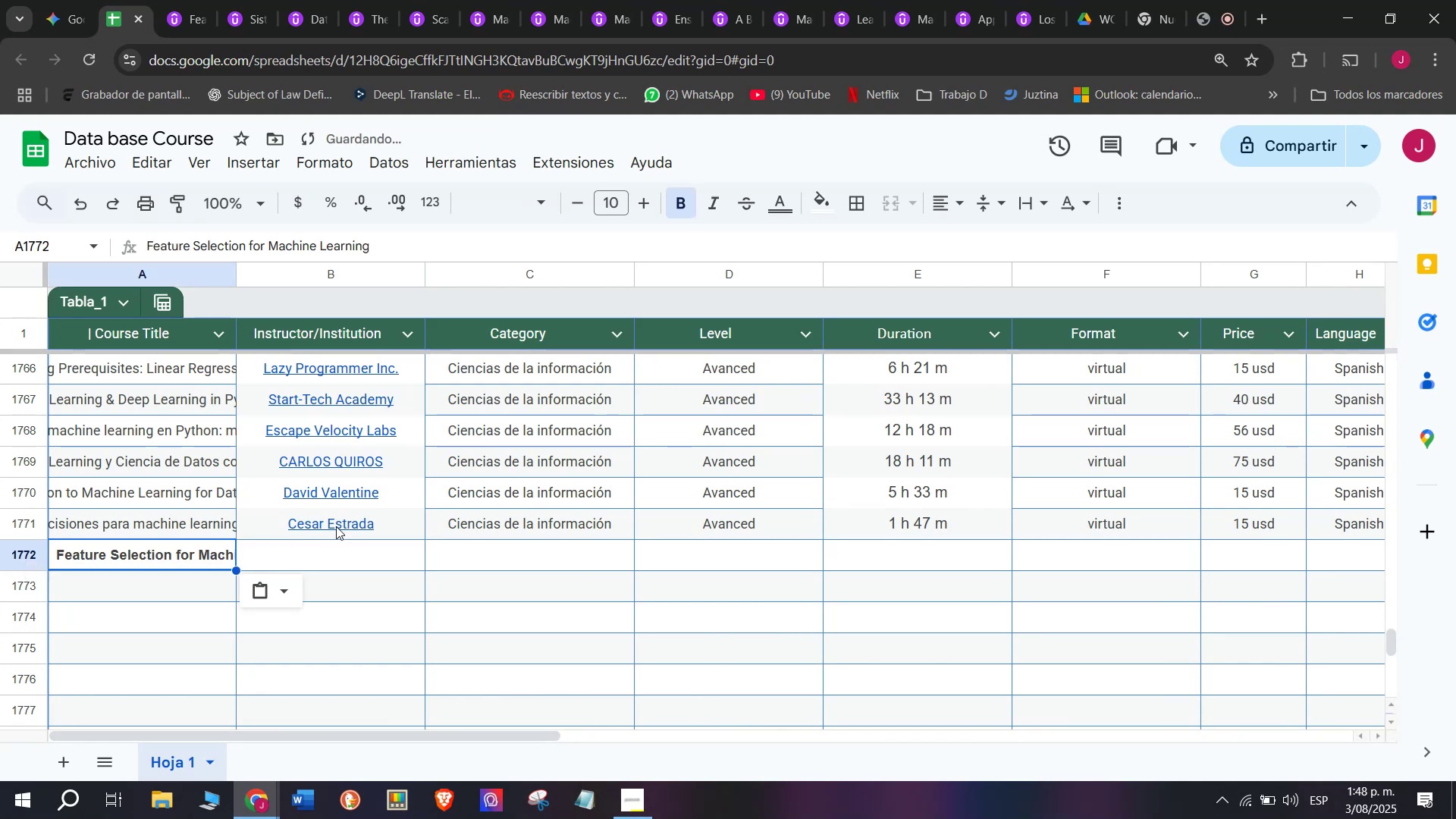 
key(Shift+ShiftLeft)
 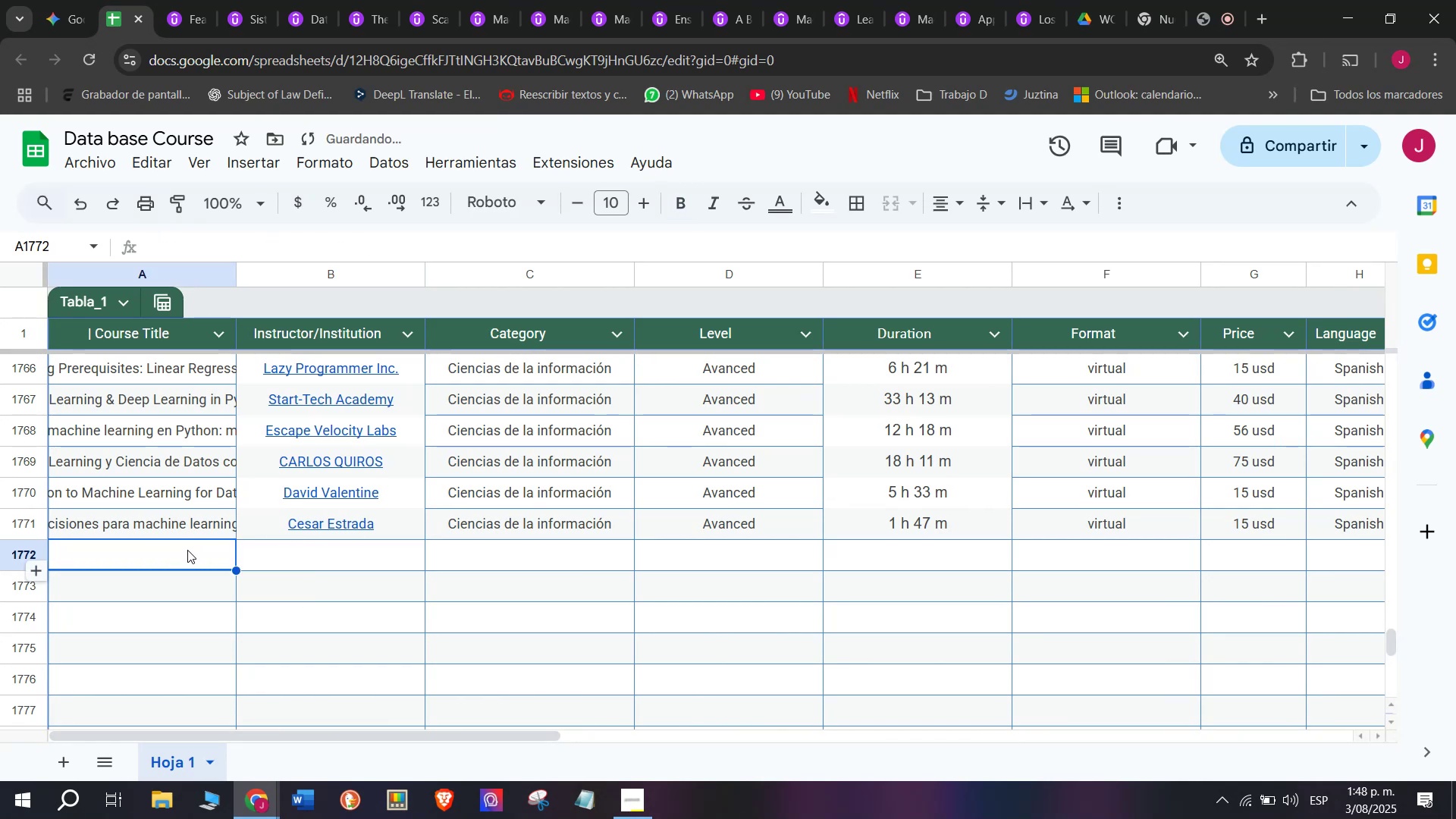 
key(Control+Shift+ControlLeft)
 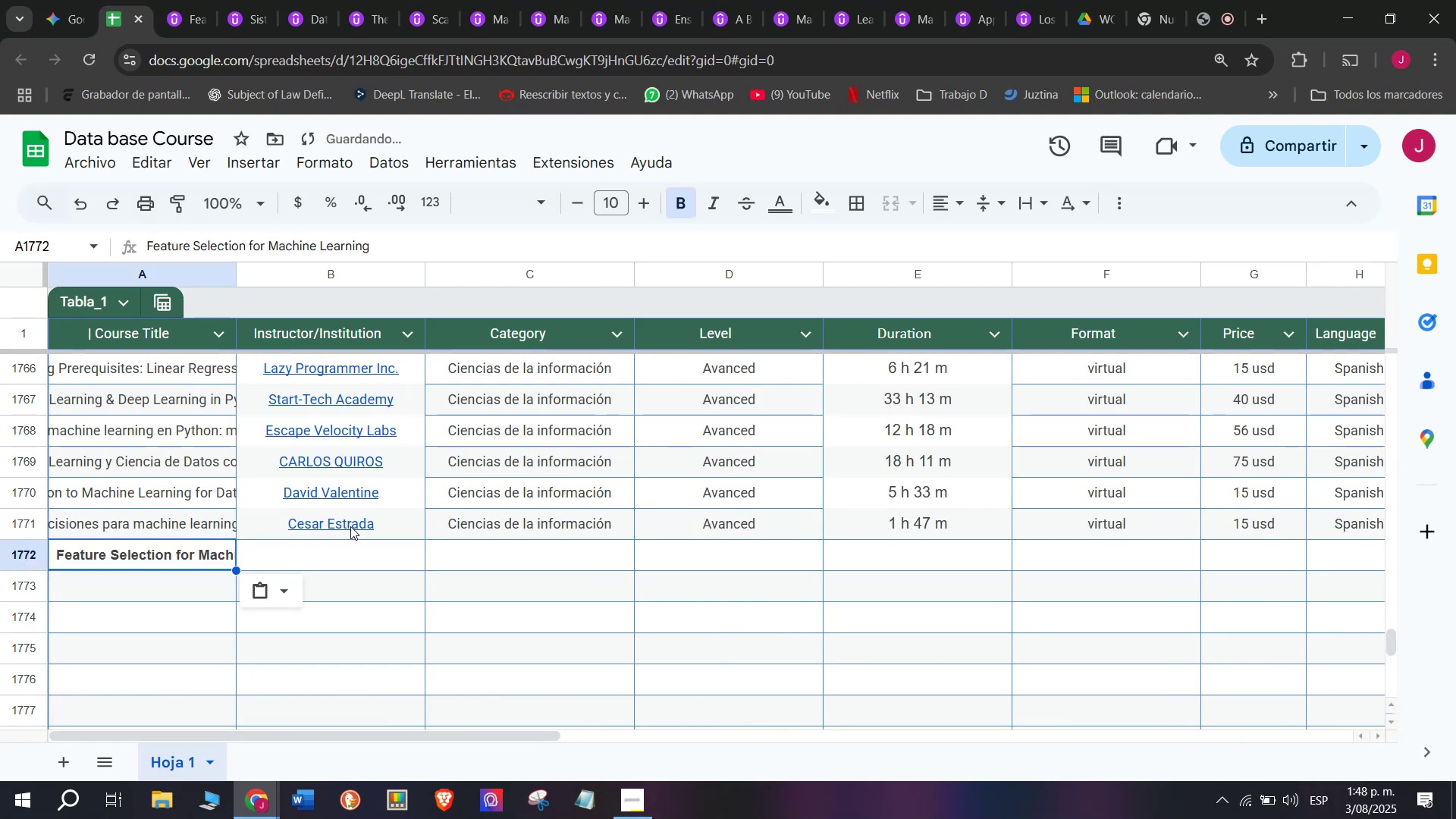 
key(Control+Shift+Z)
 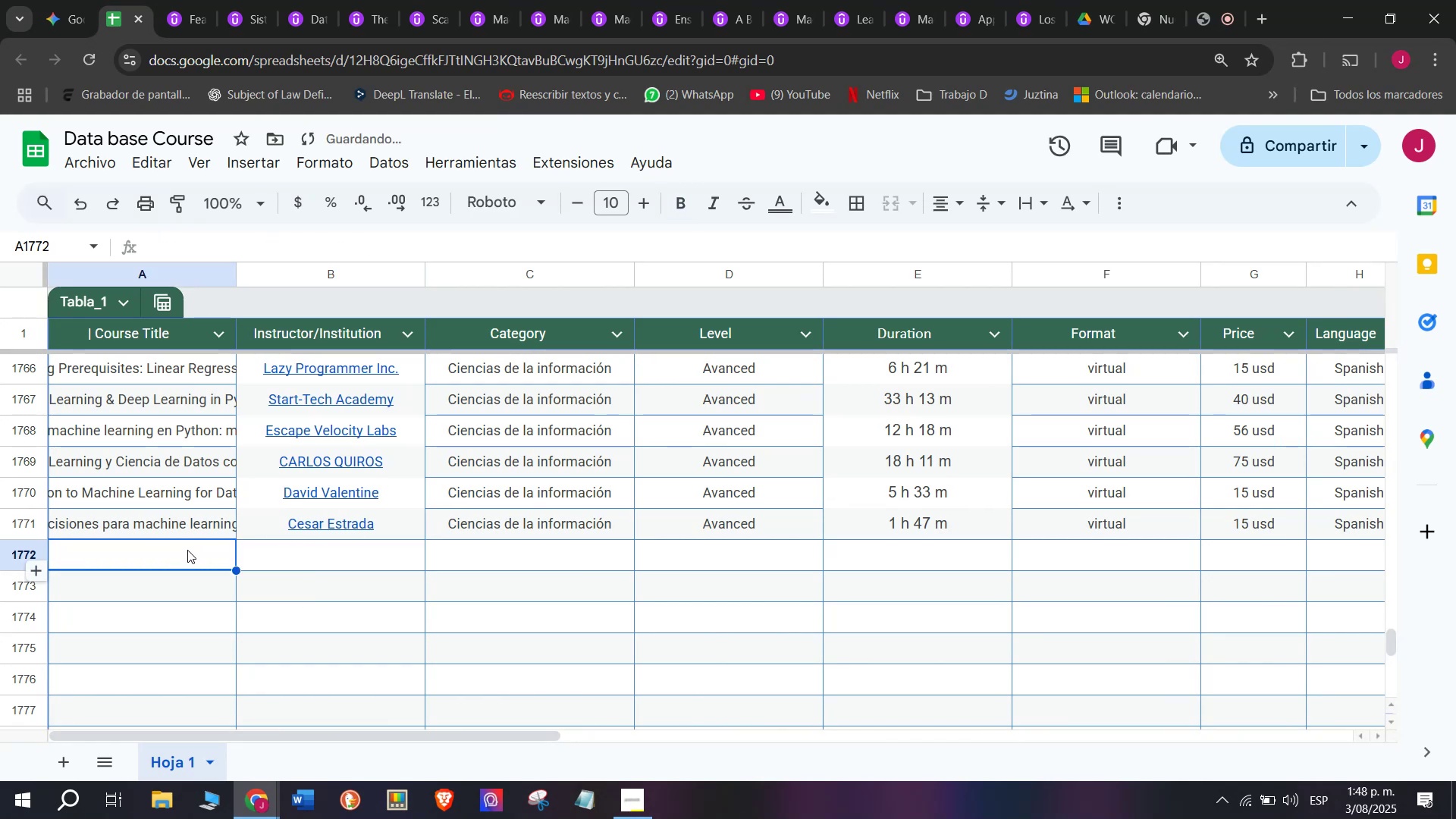 
double_click([187, 550])
 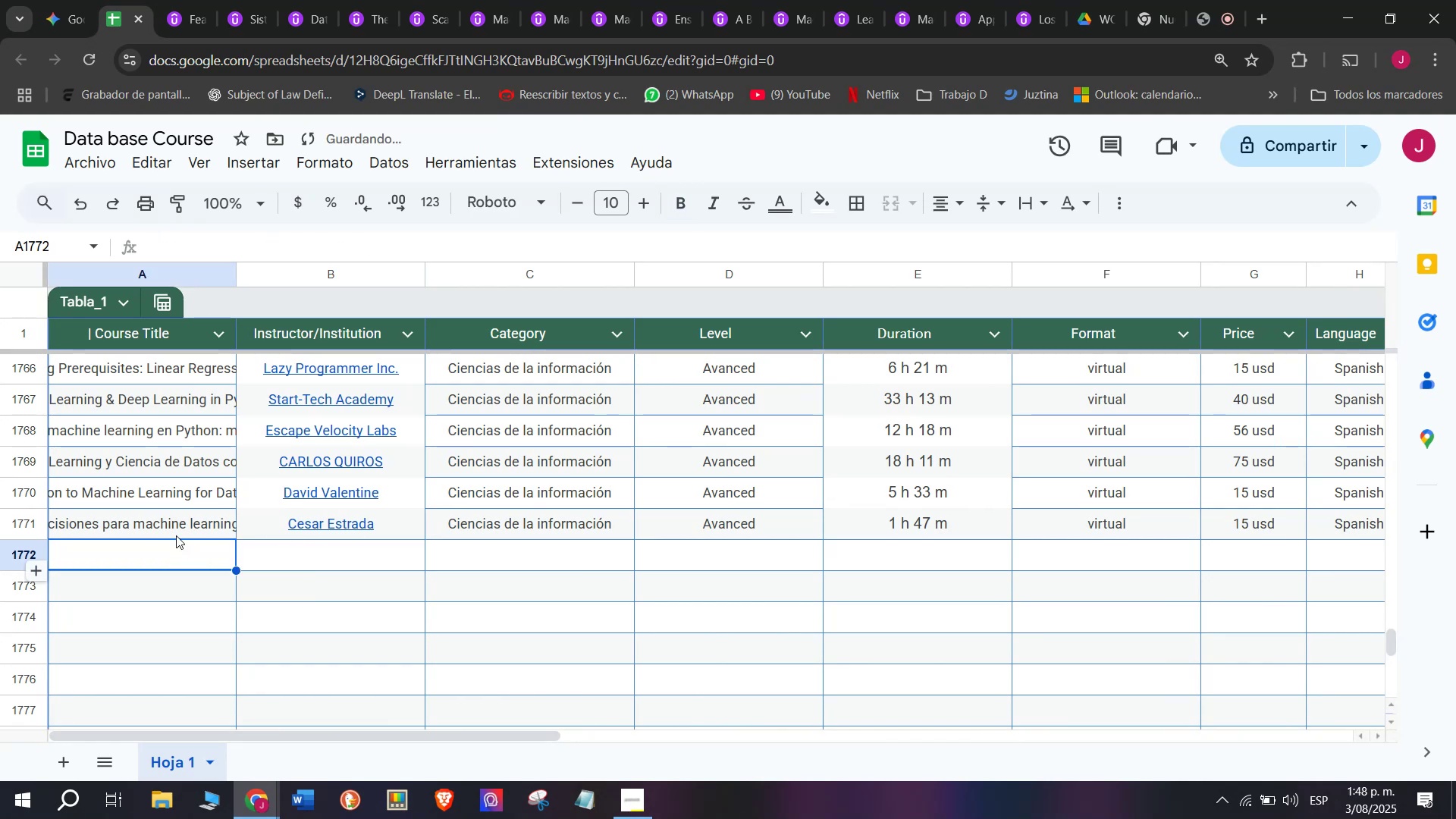 
key(Z)
 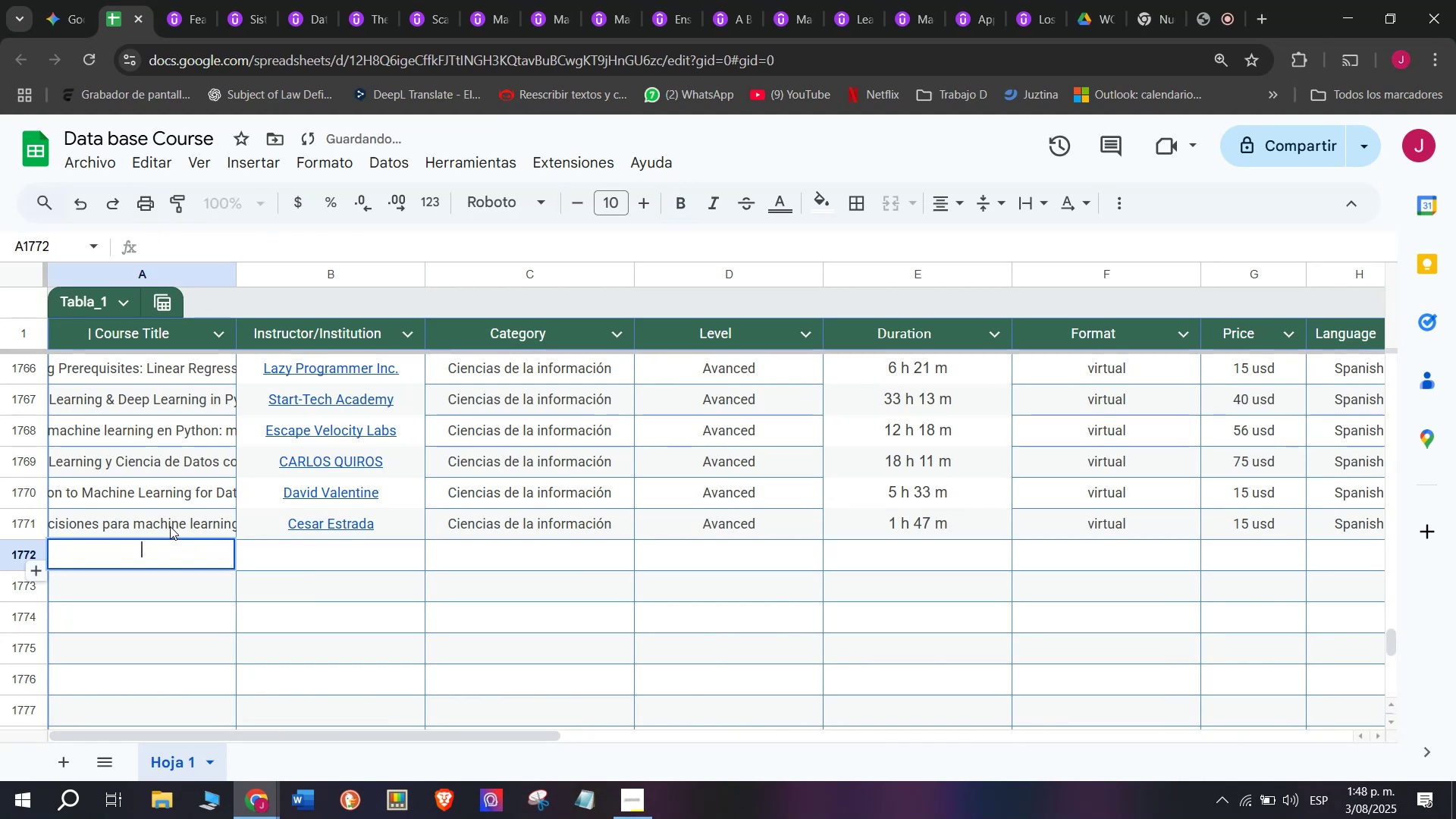 
key(Control+ControlLeft)
 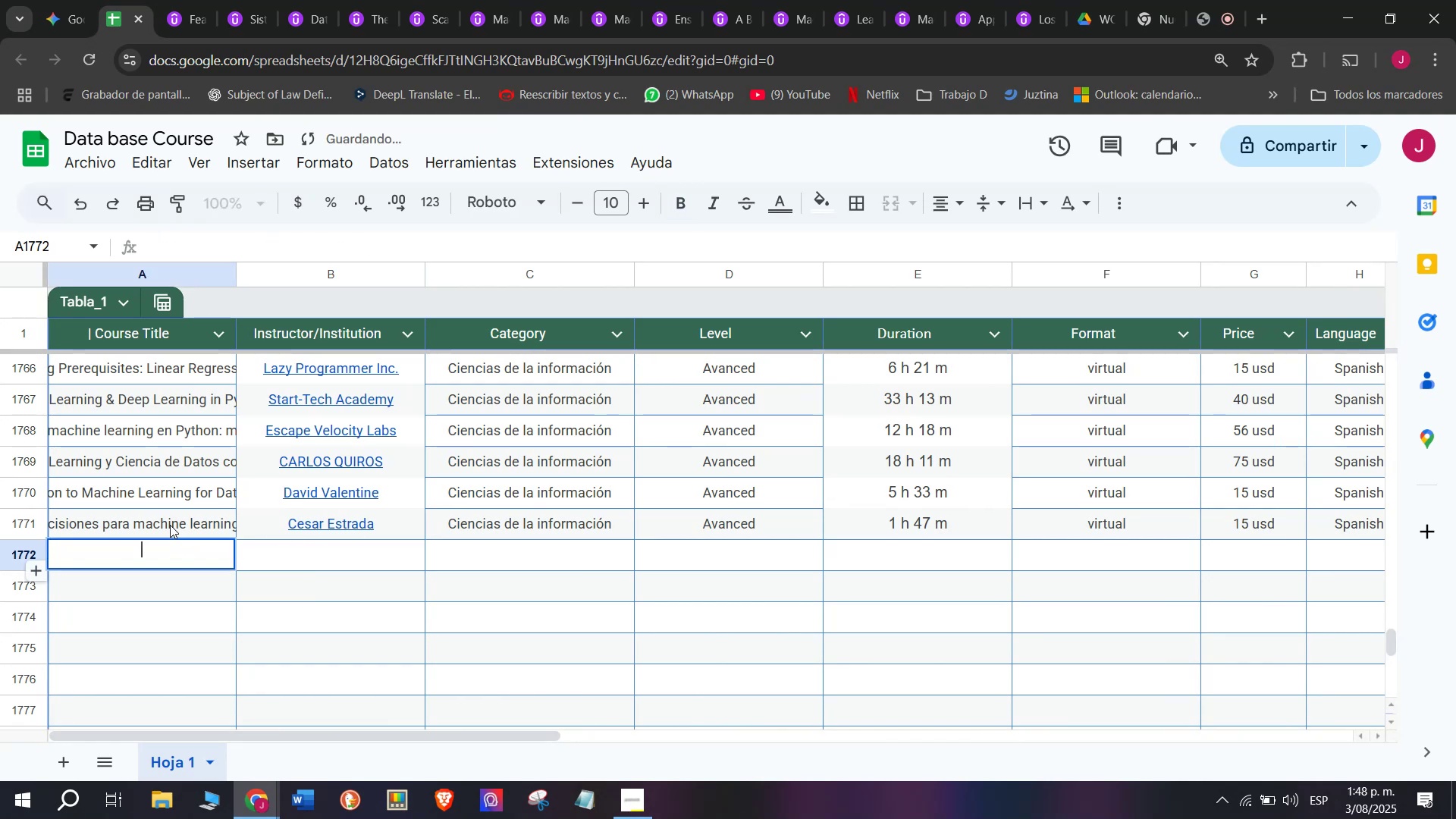 
key(Control+V)
 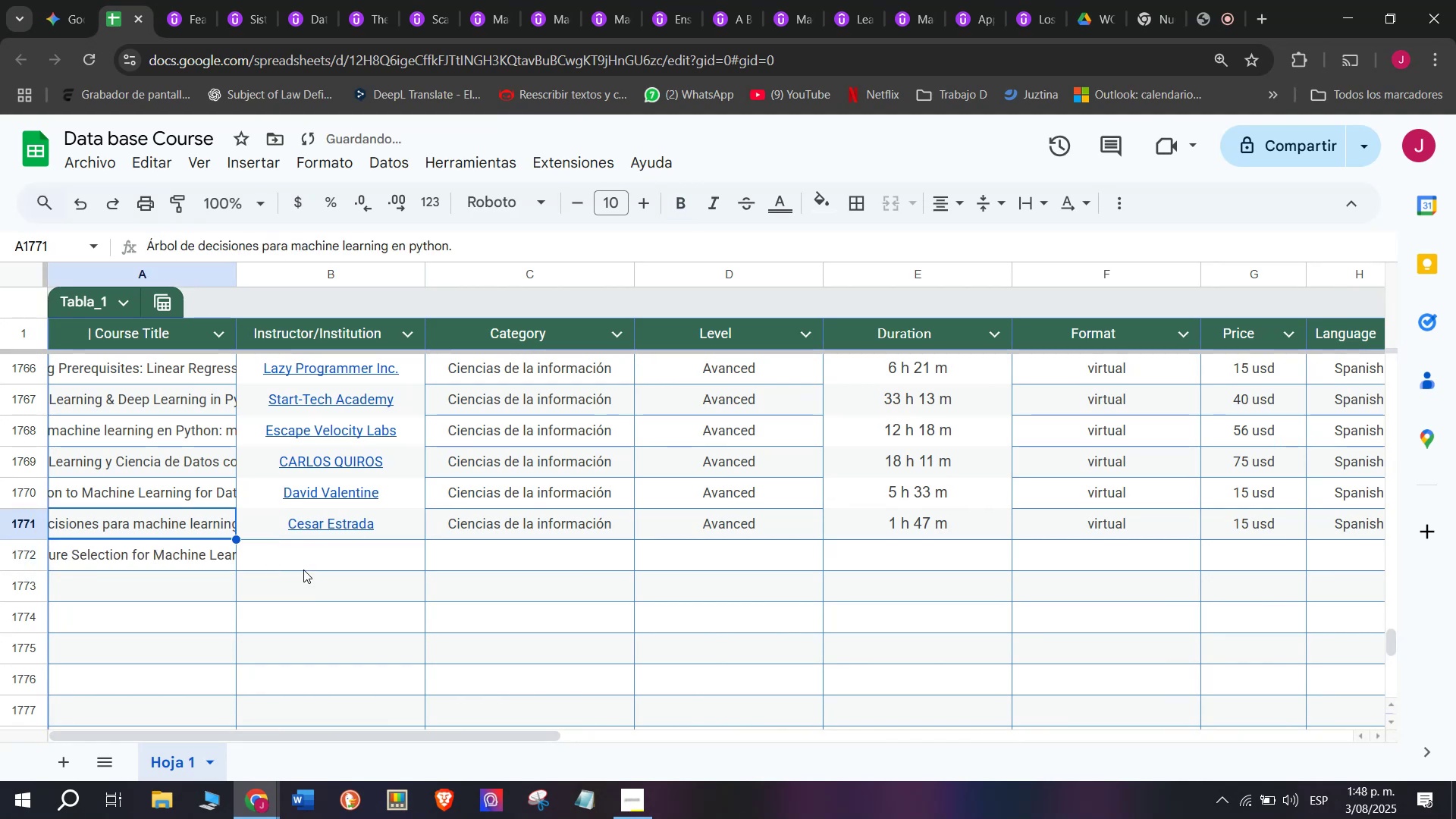 
left_click([303, 570])
 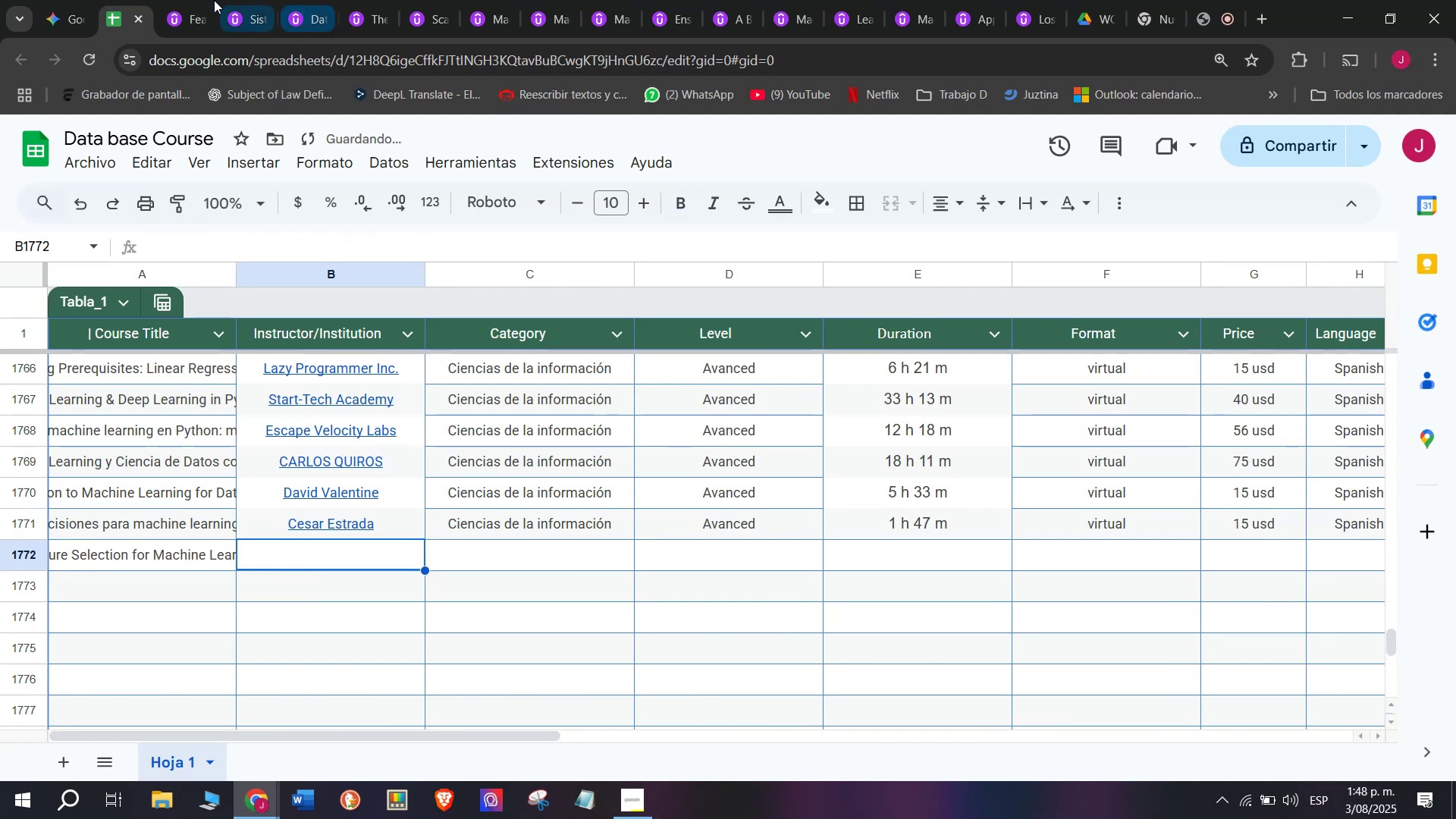 
left_click([197, 0])
 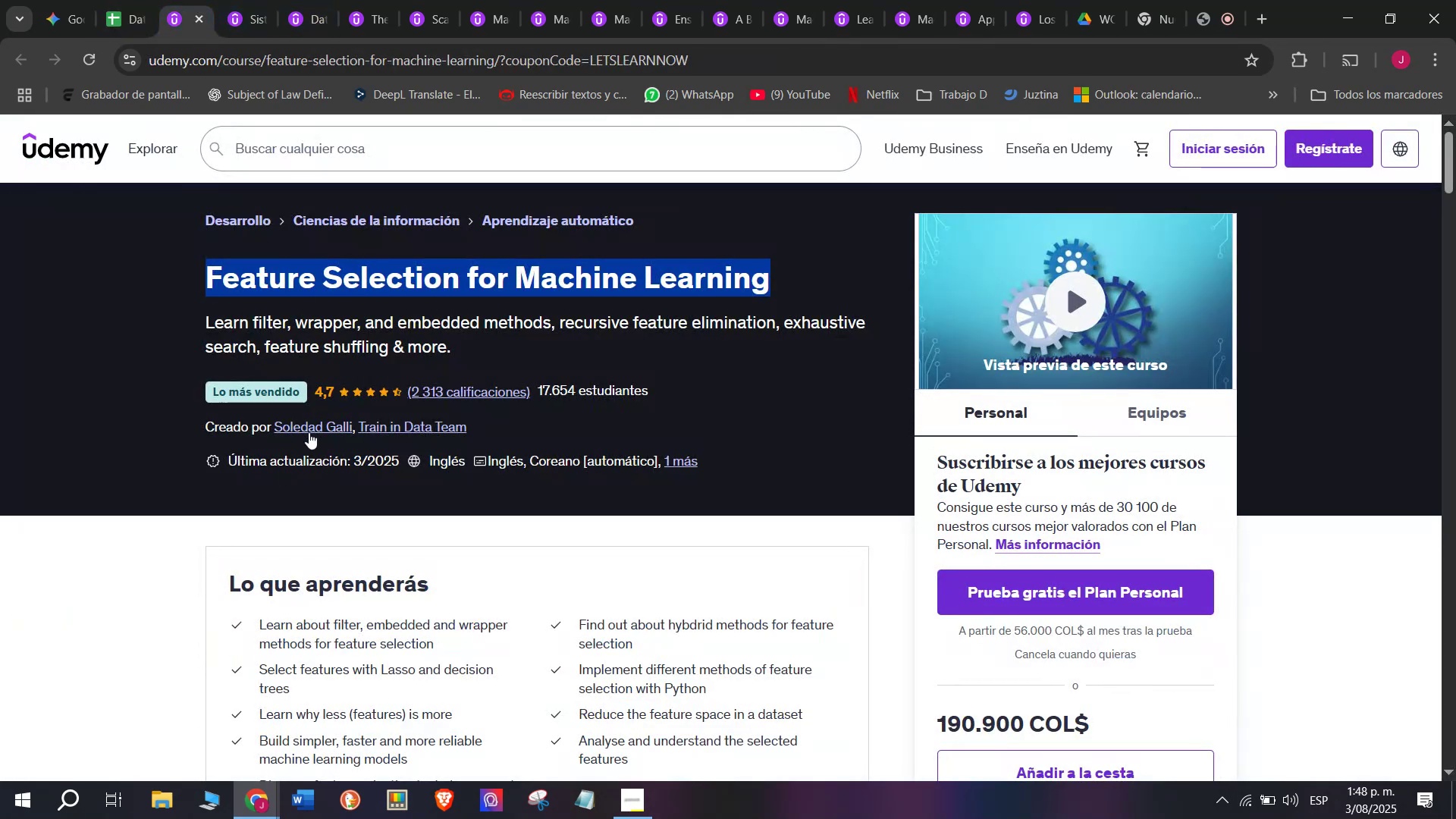 
left_click([309, 430])
 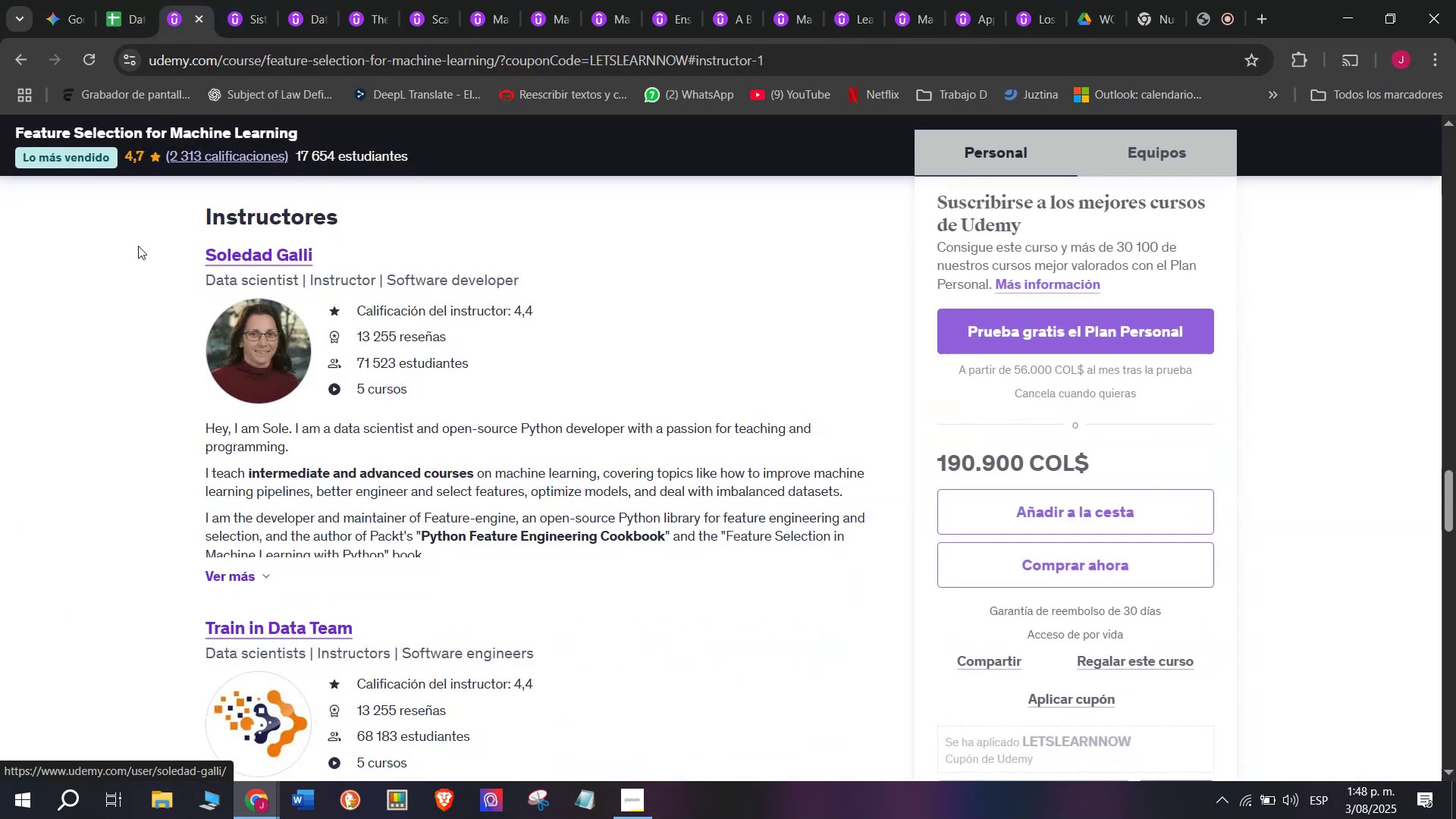 
left_click_drag(start_coordinate=[158, 249], to_coordinate=[399, 246])
 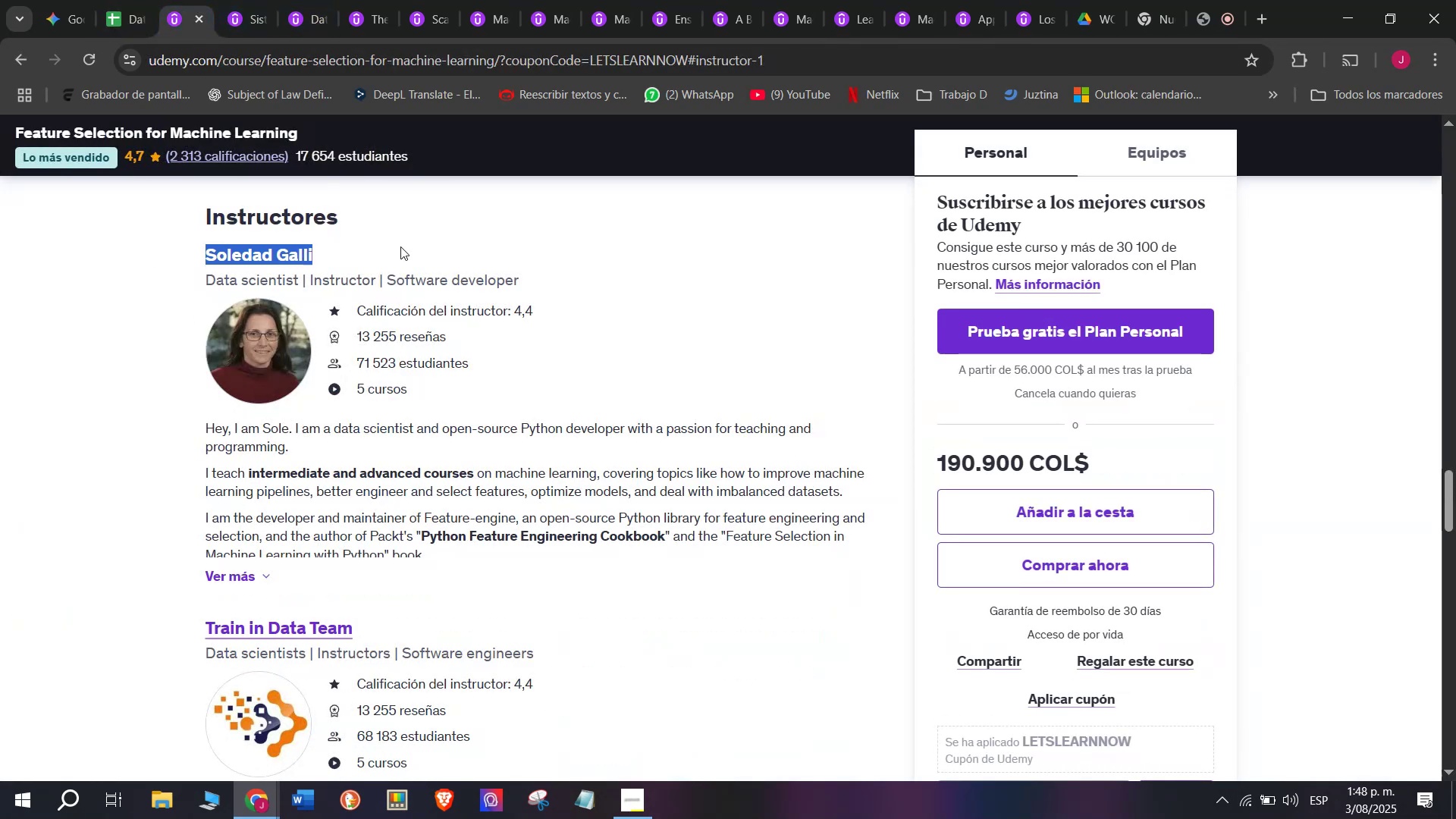 
key(Break)
 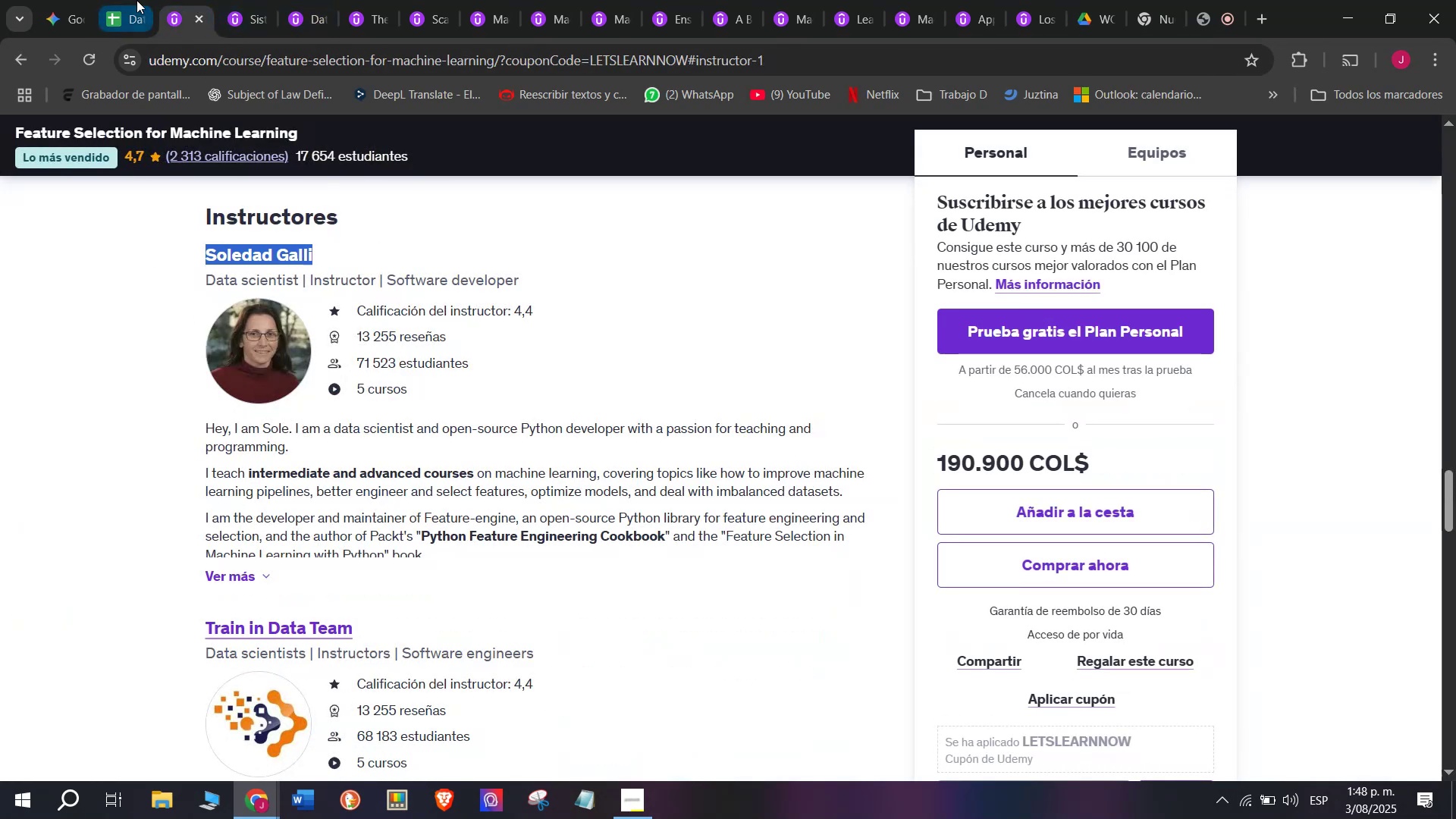 
key(Control+ControlLeft)
 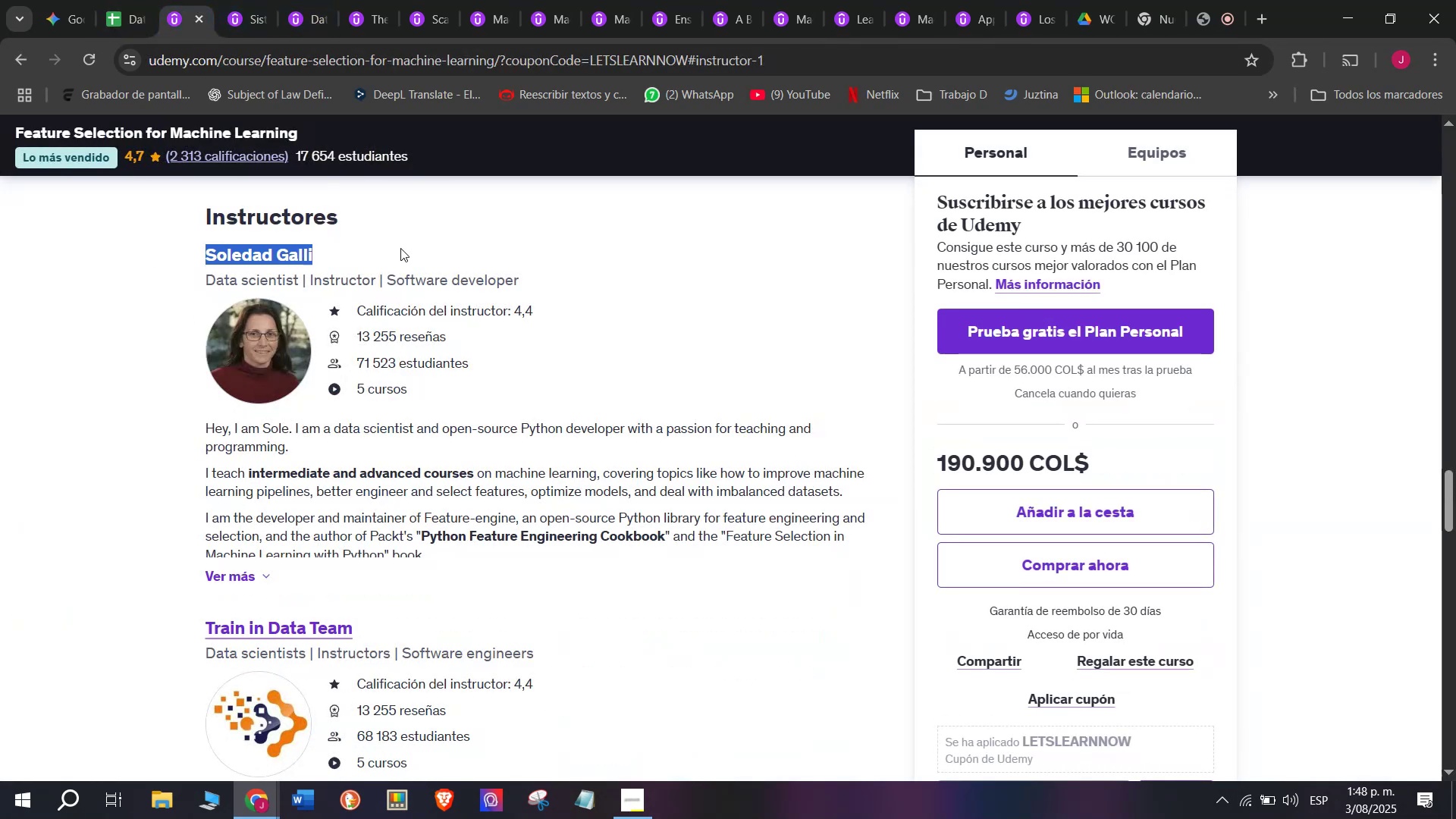 
key(Control+C)
 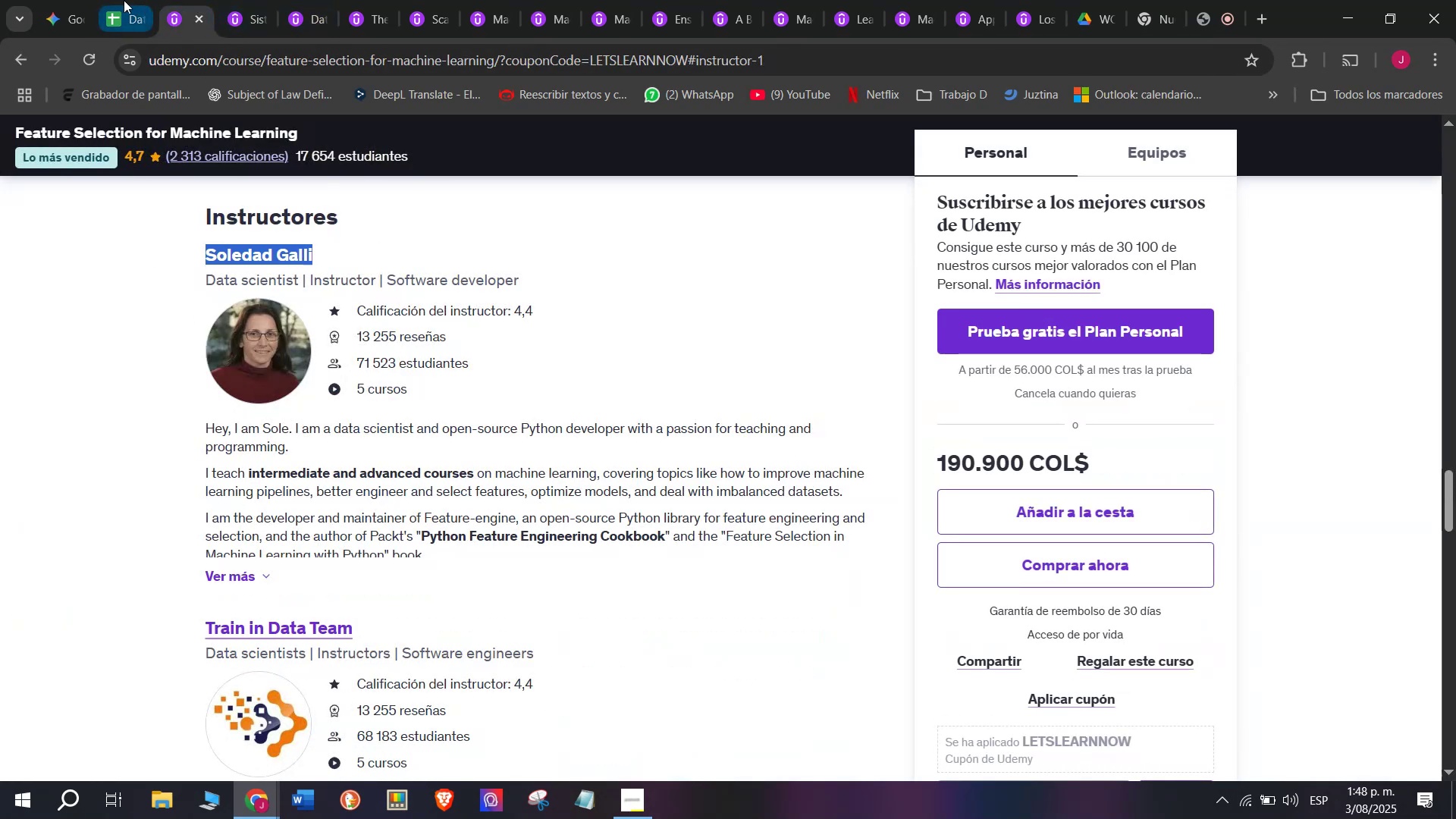 
left_click([122, 0])
 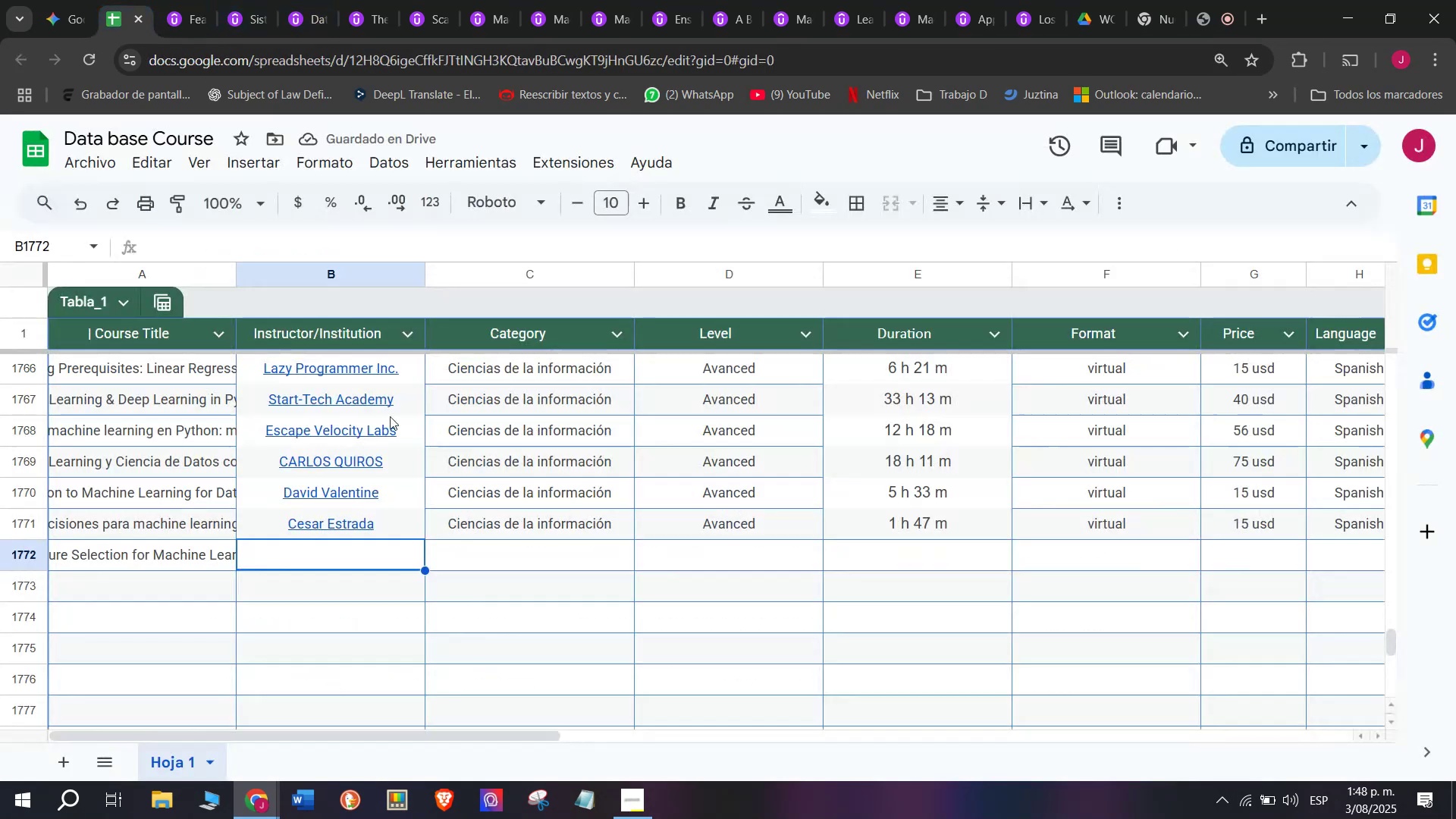 
key(Control+ControlLeft)
 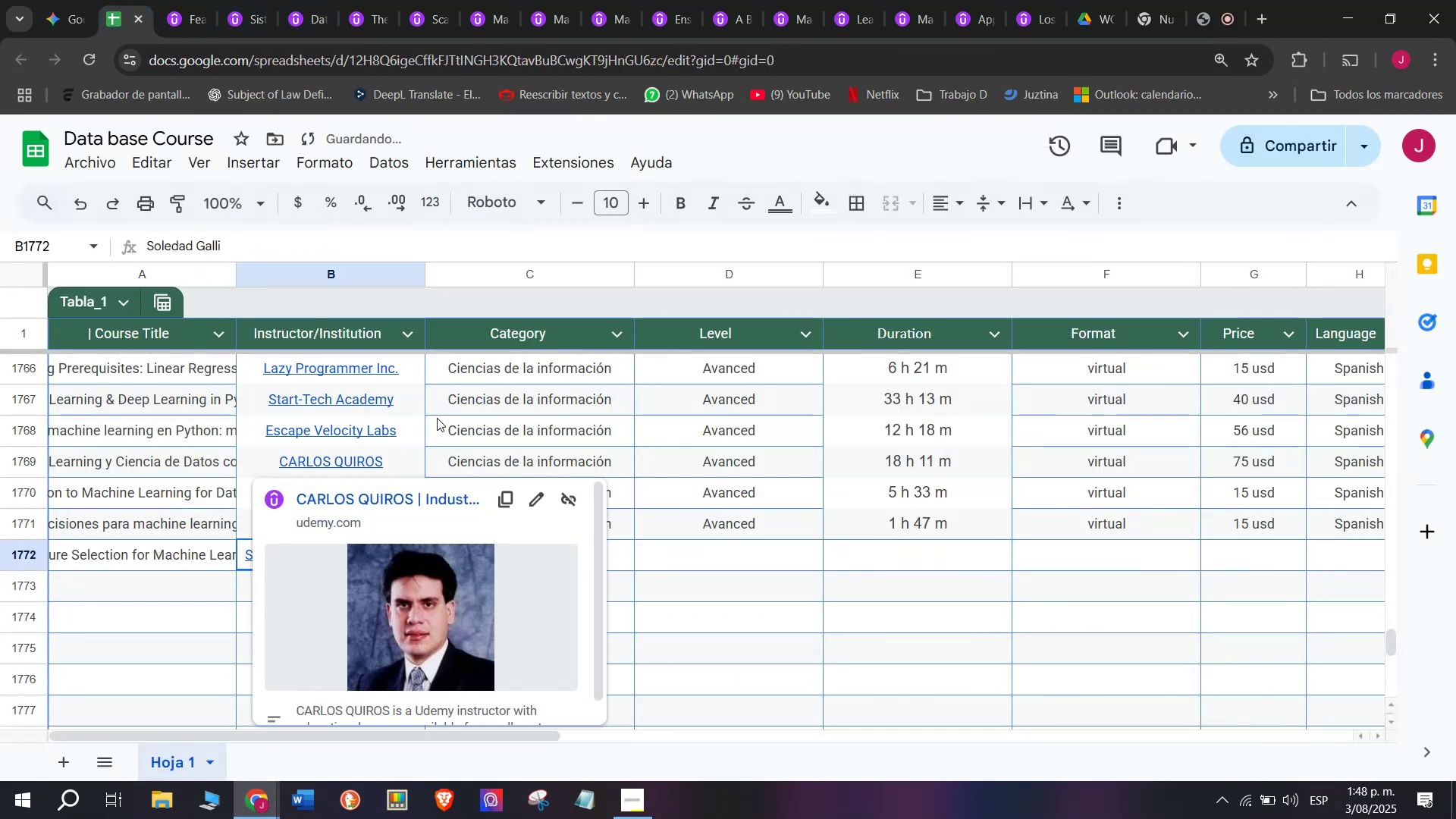 
key(Z)
 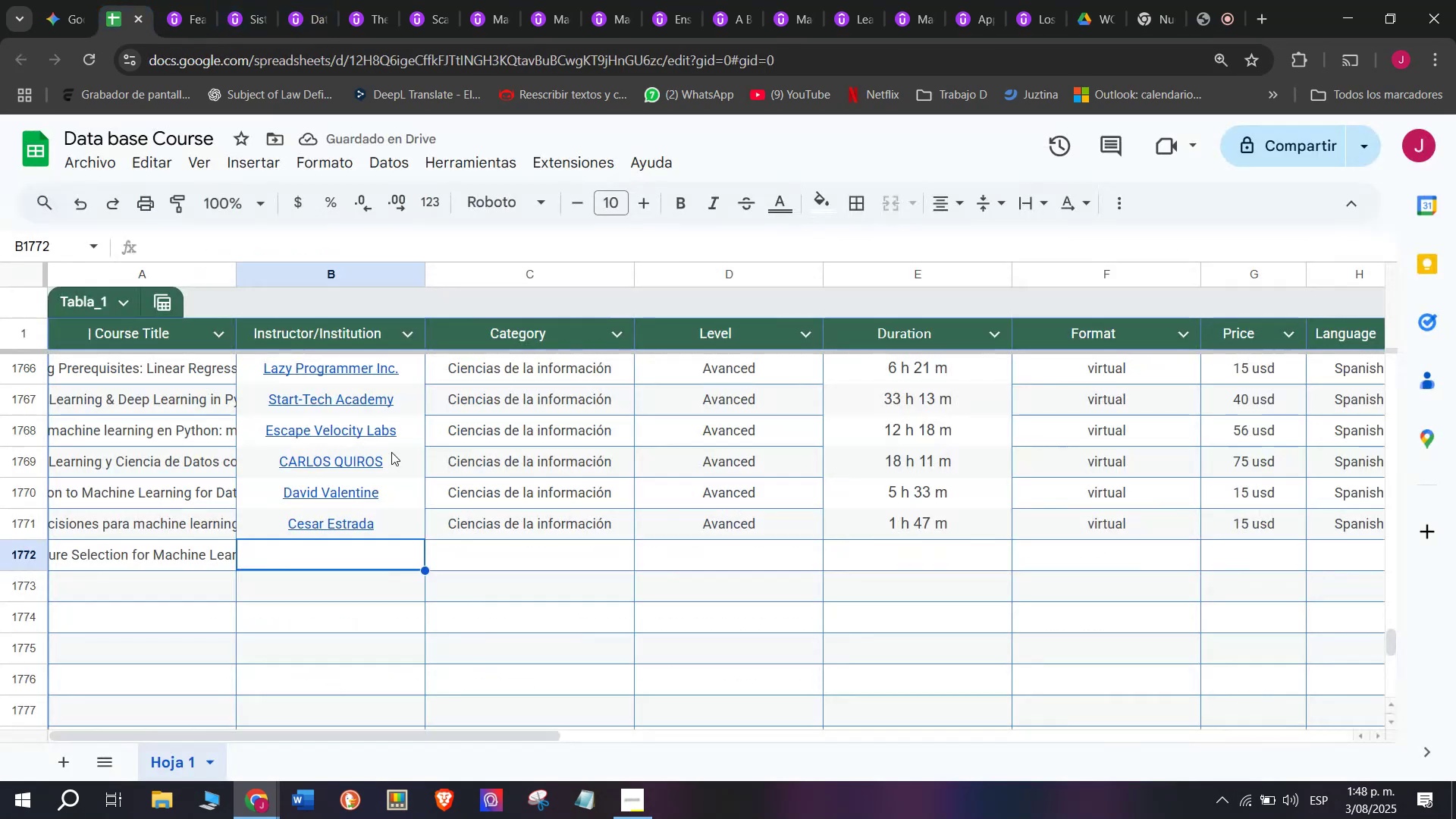 
key(Control+V)
 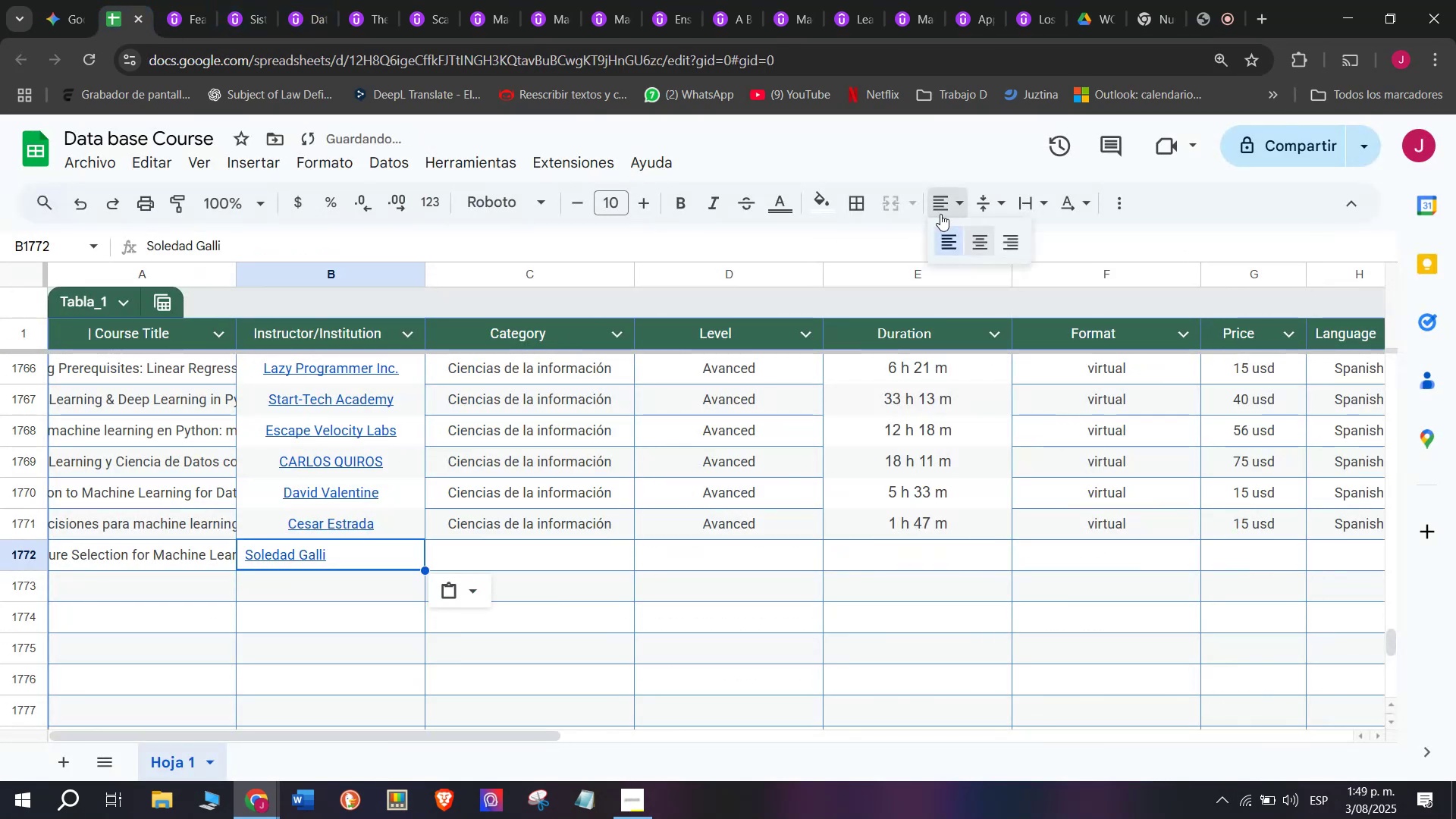 
left_click([971, 246])
 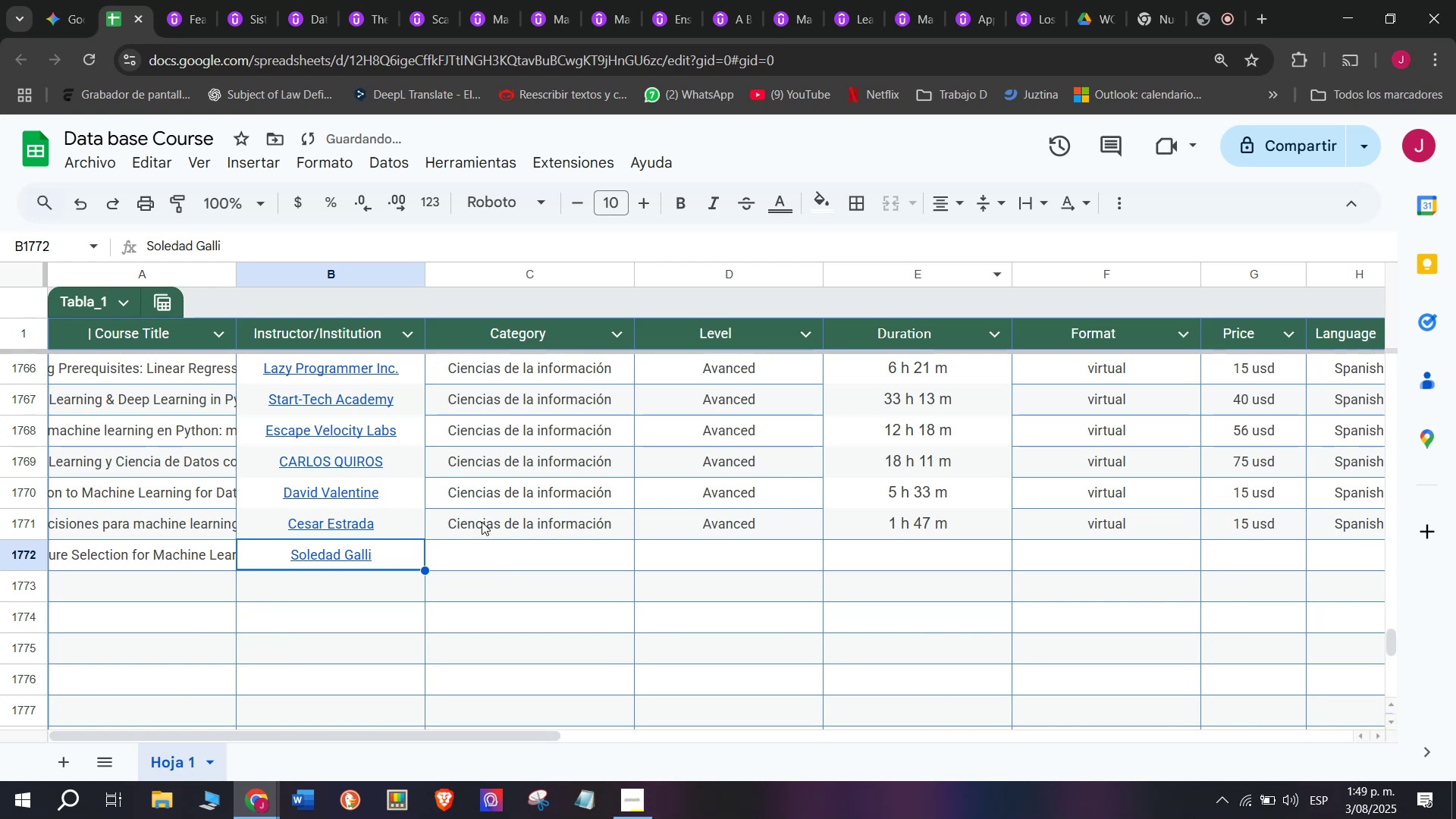 
left_click([515, 518])
 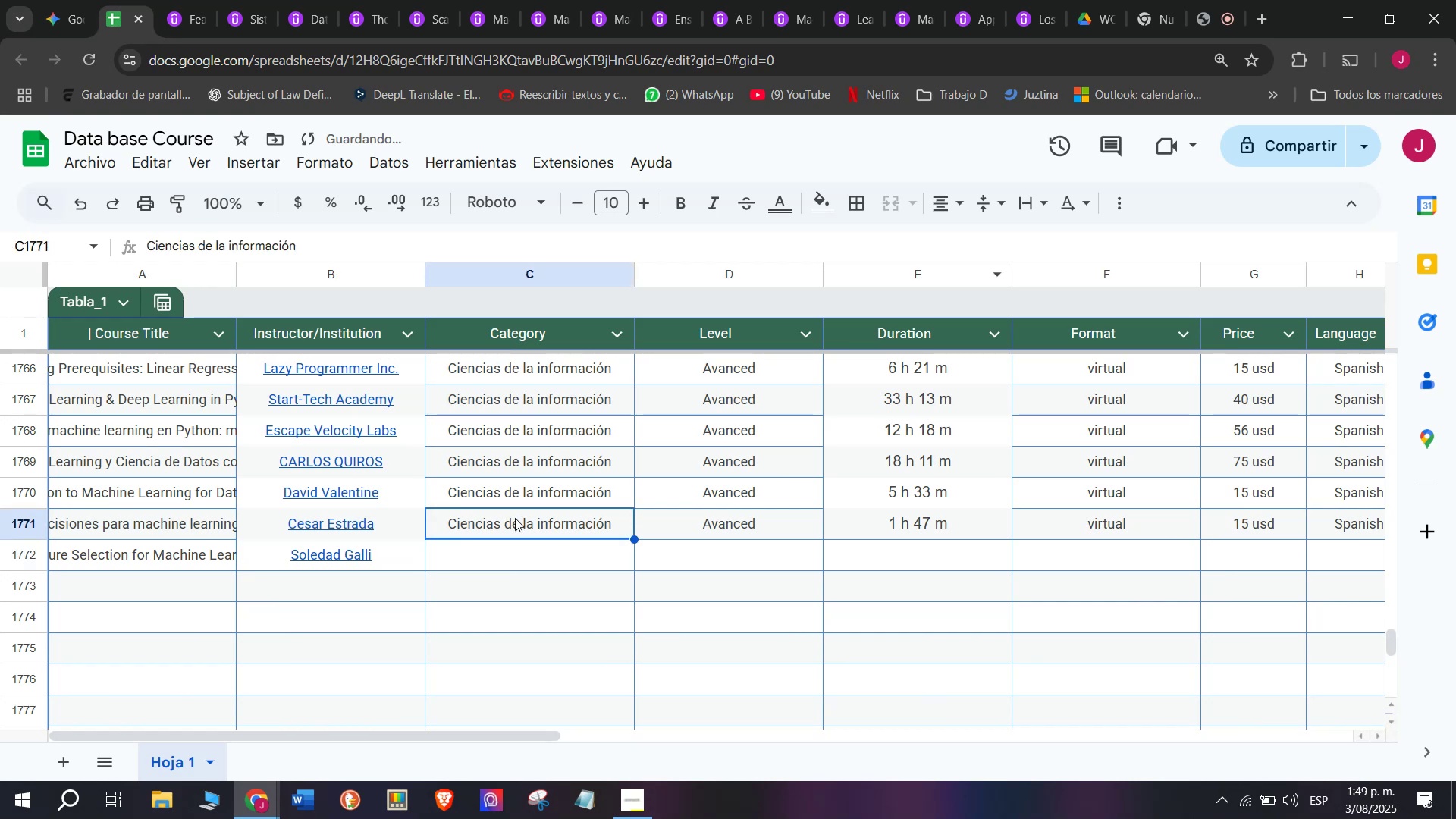 
key(Control+ControlLeft)
 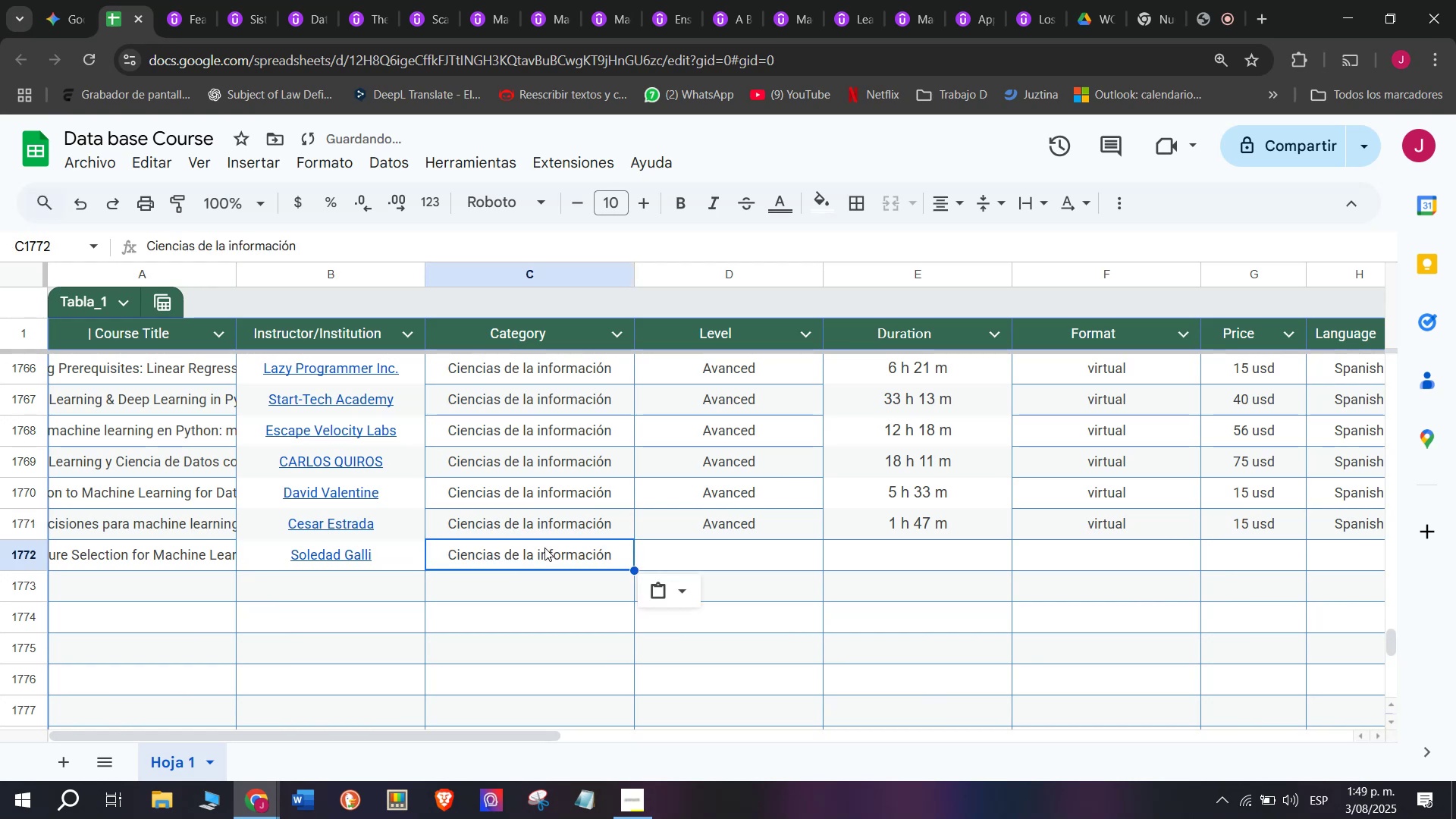 
key(Break)
 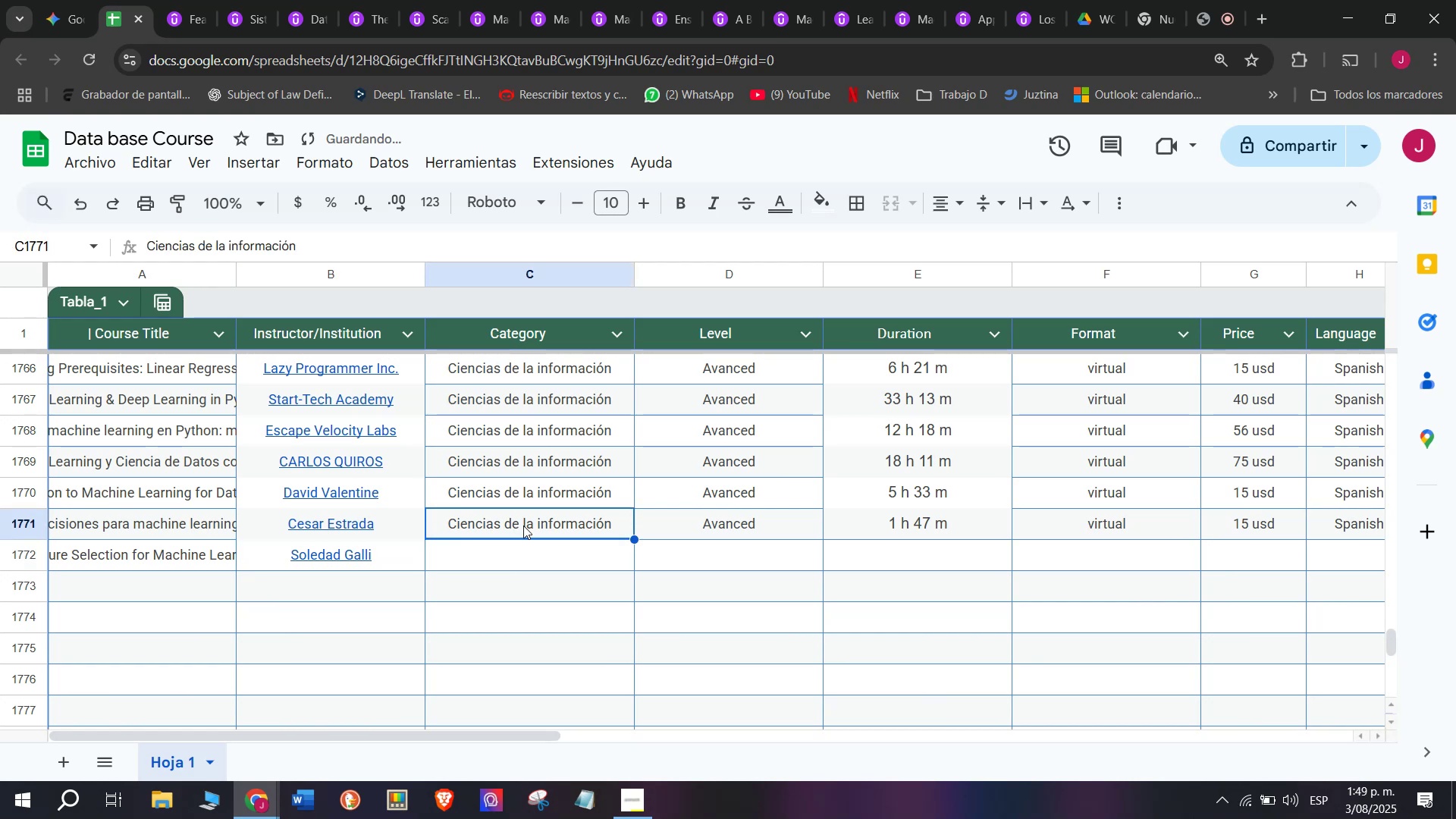 
key(Control+C)
 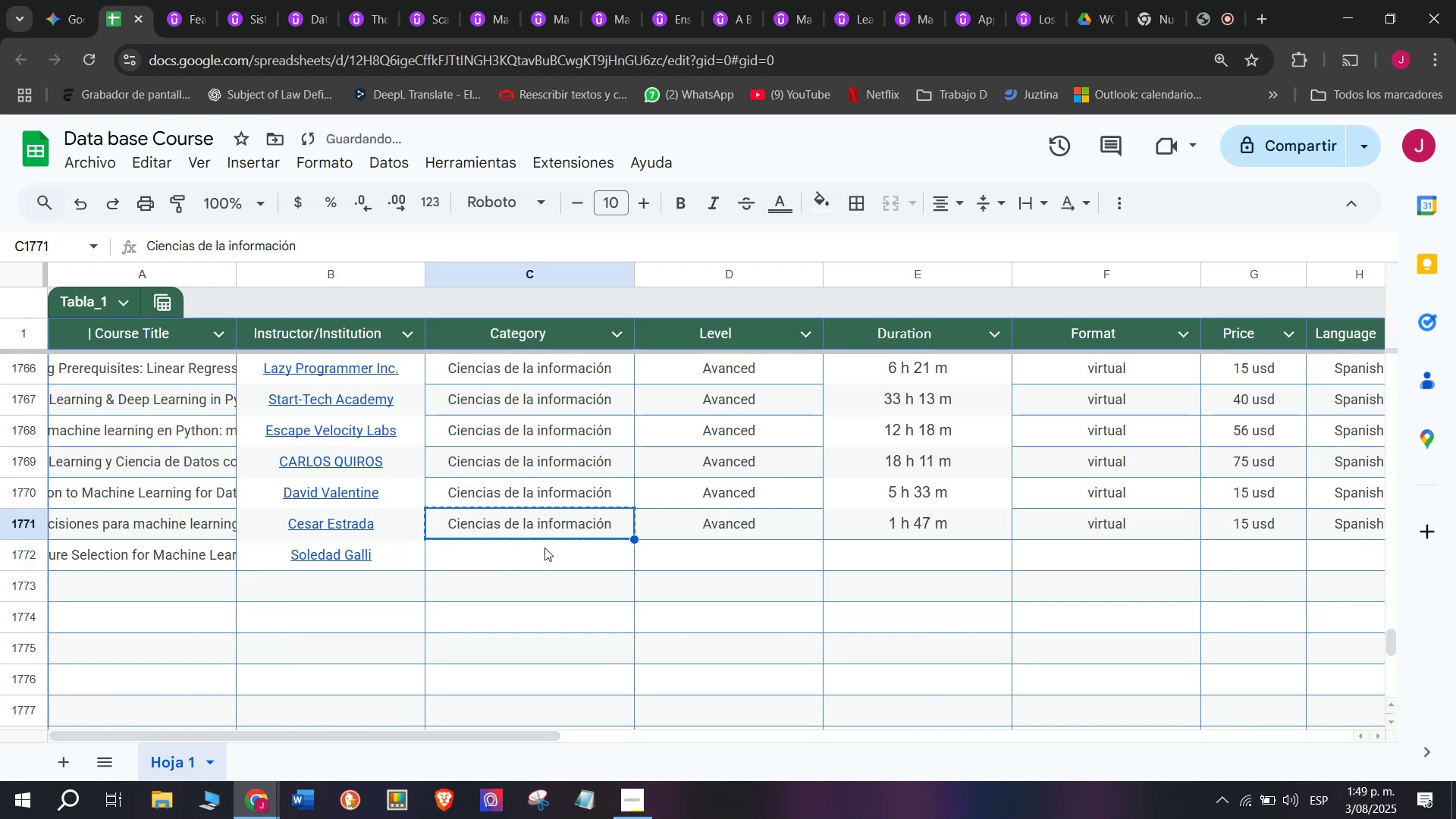 
key(Z)
 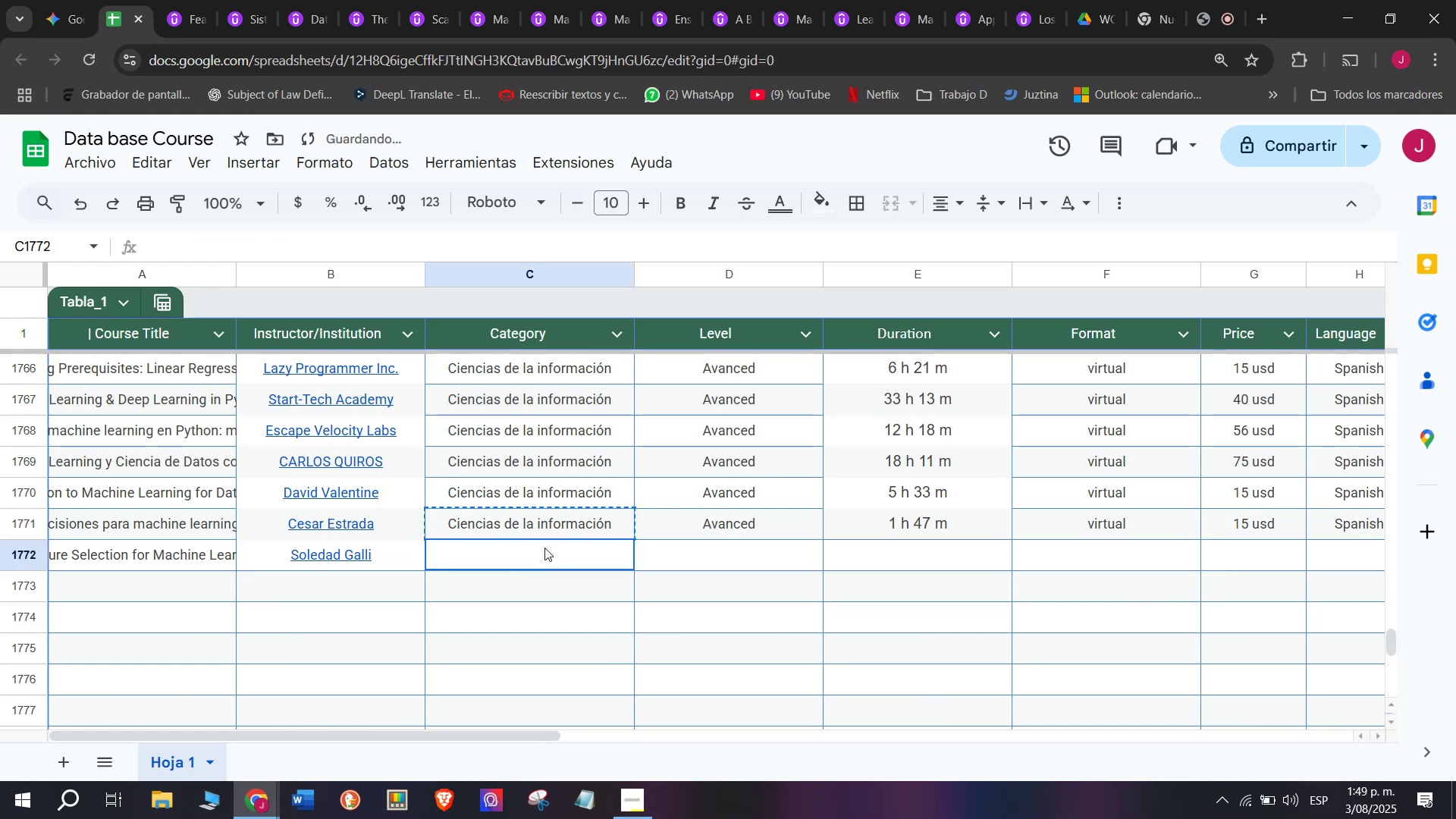 
key(Control+ControlLeft)
 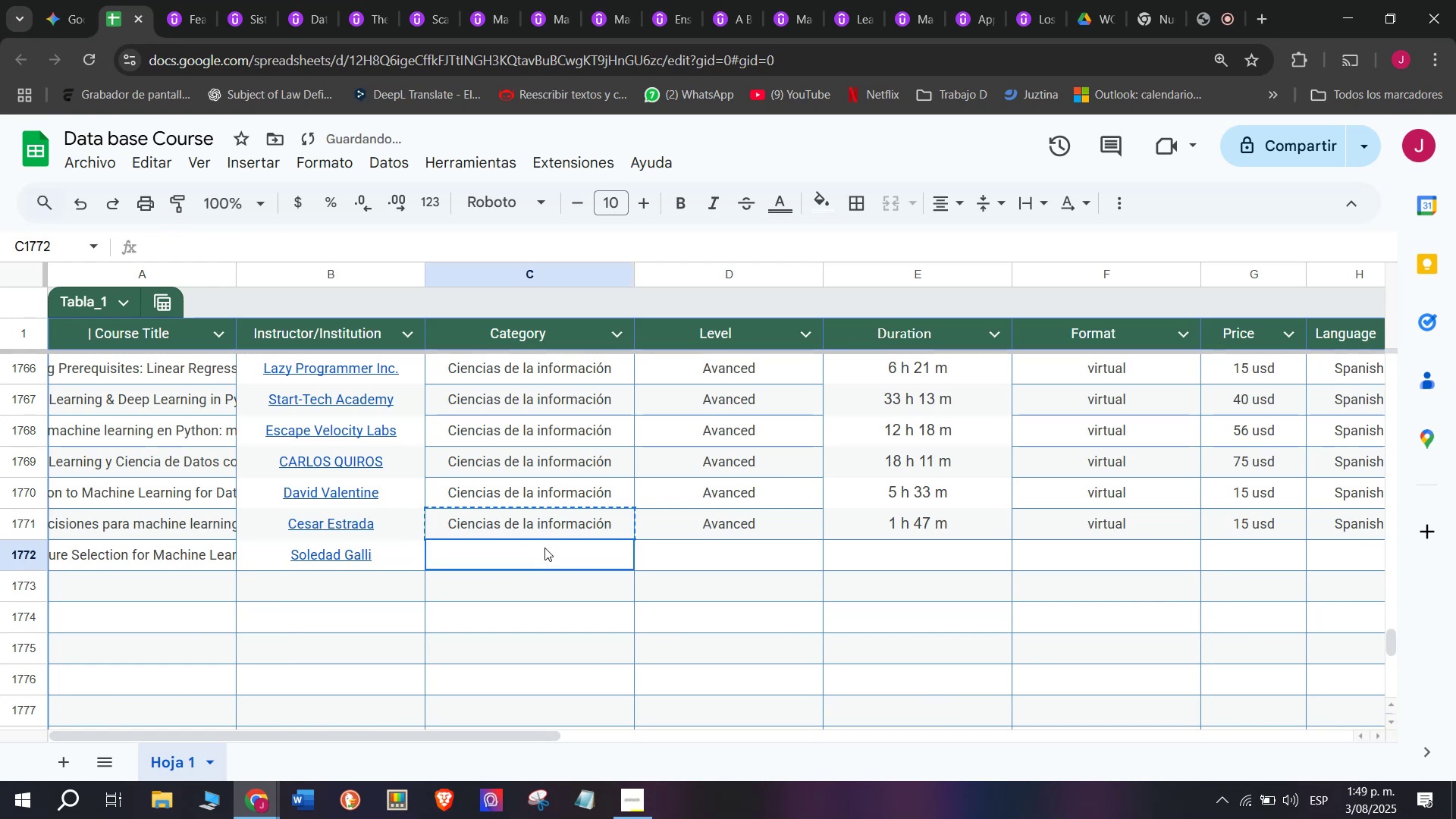 
key(Control+V)
 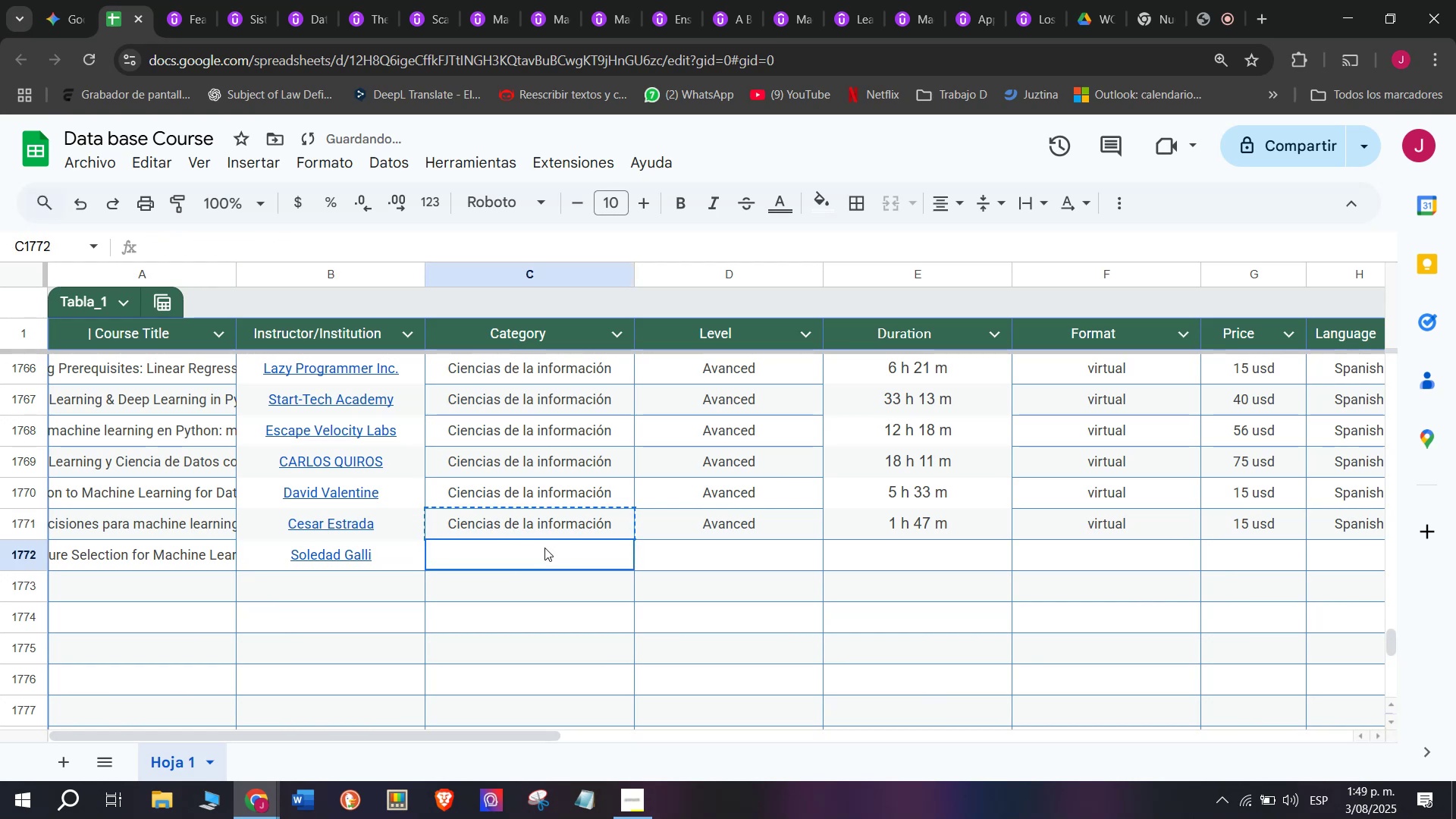 
left_click([544, 548])
 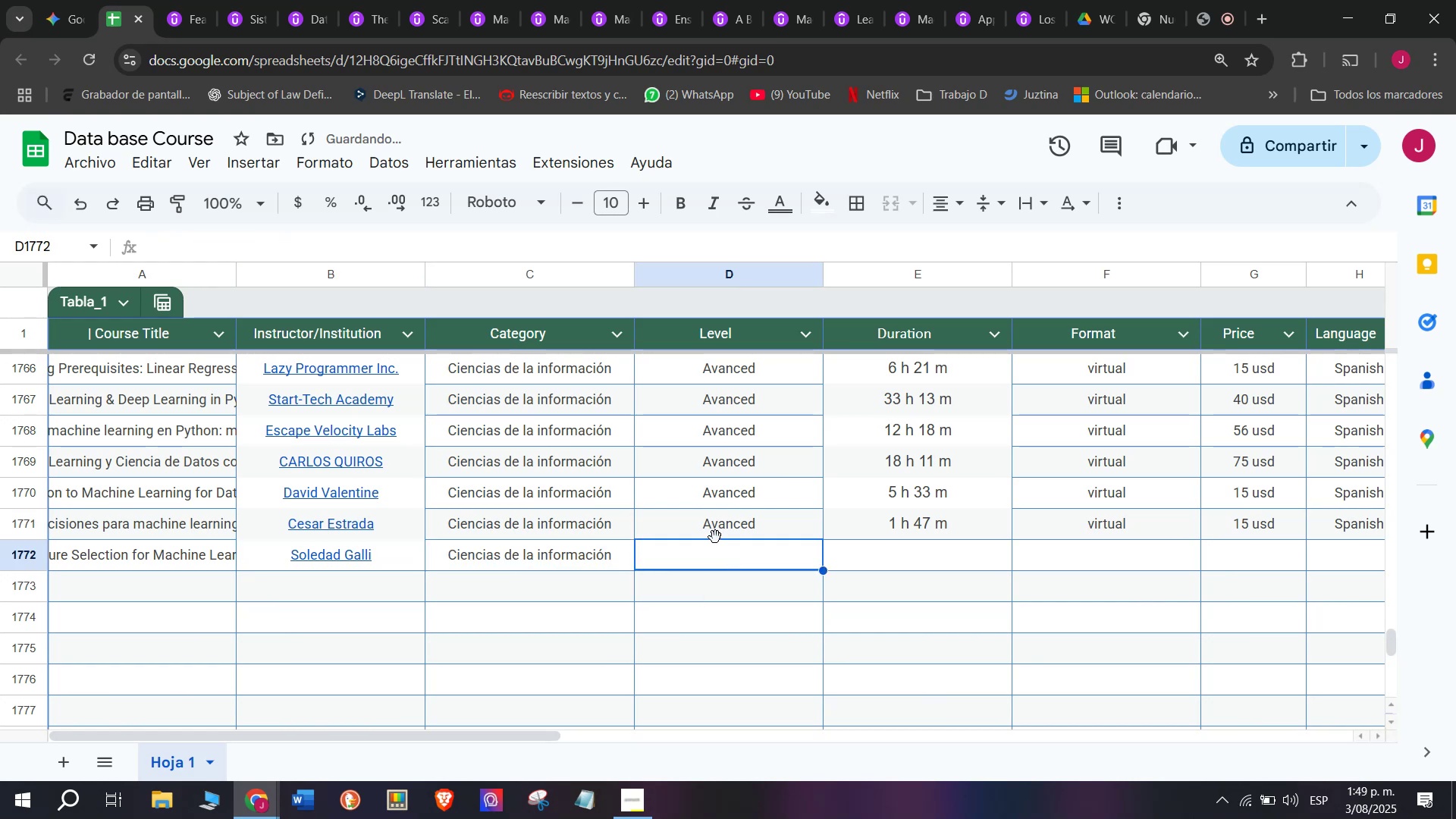 
double_click([723, 516])
 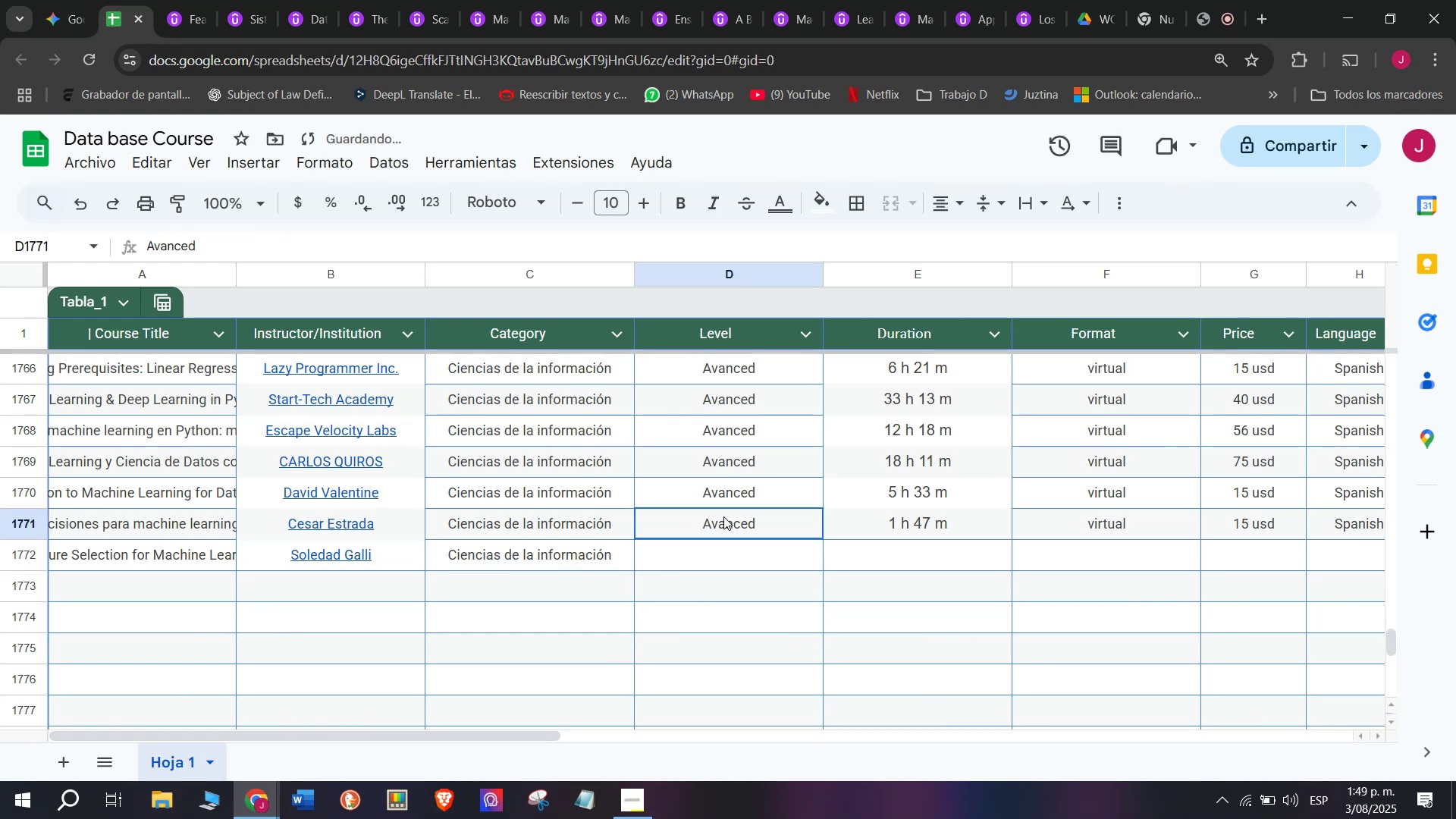 
key(Break)
 